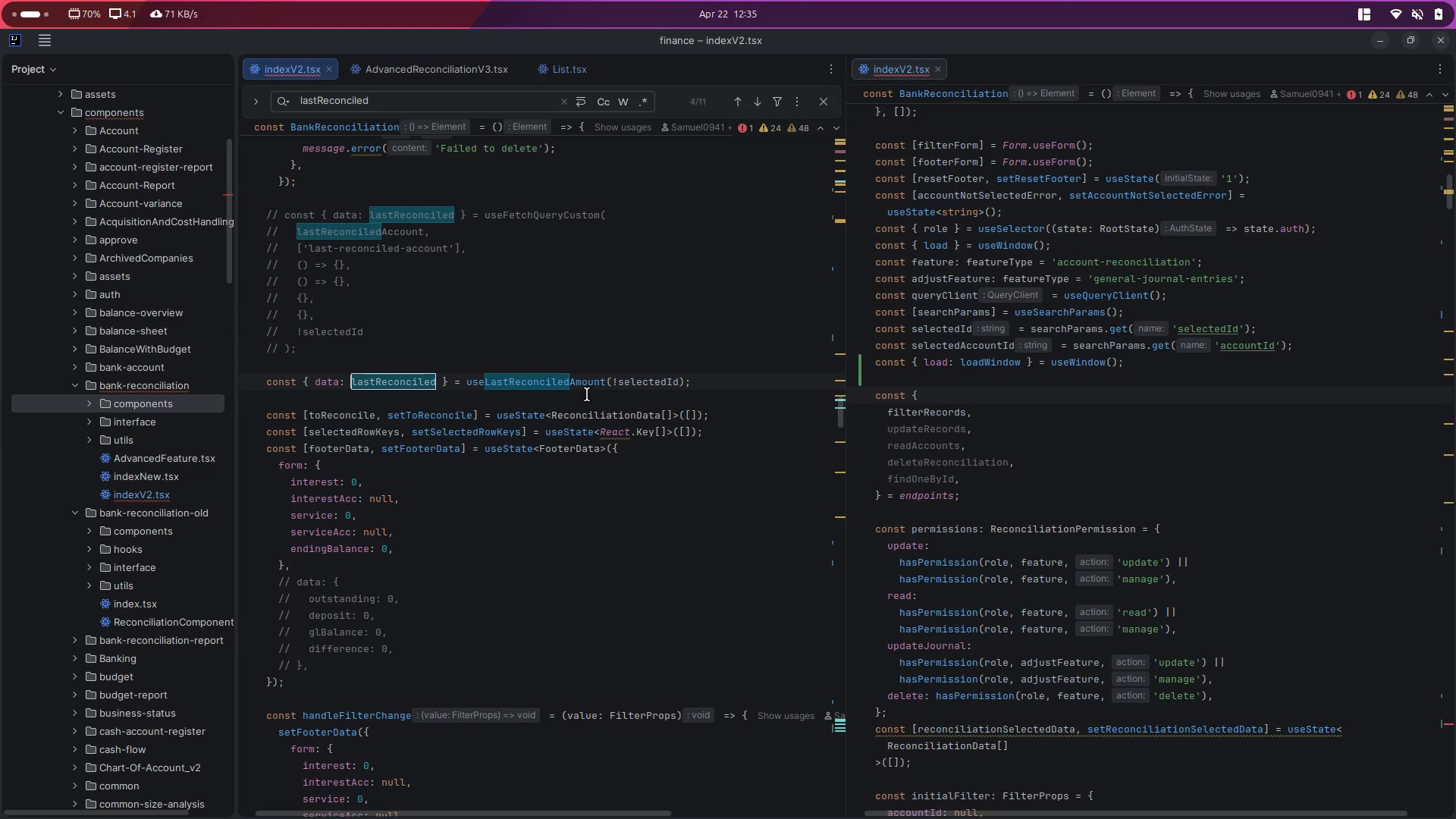 
hold_key(key=ControlLeft, duration=0.7)
left_click([548, 388])
 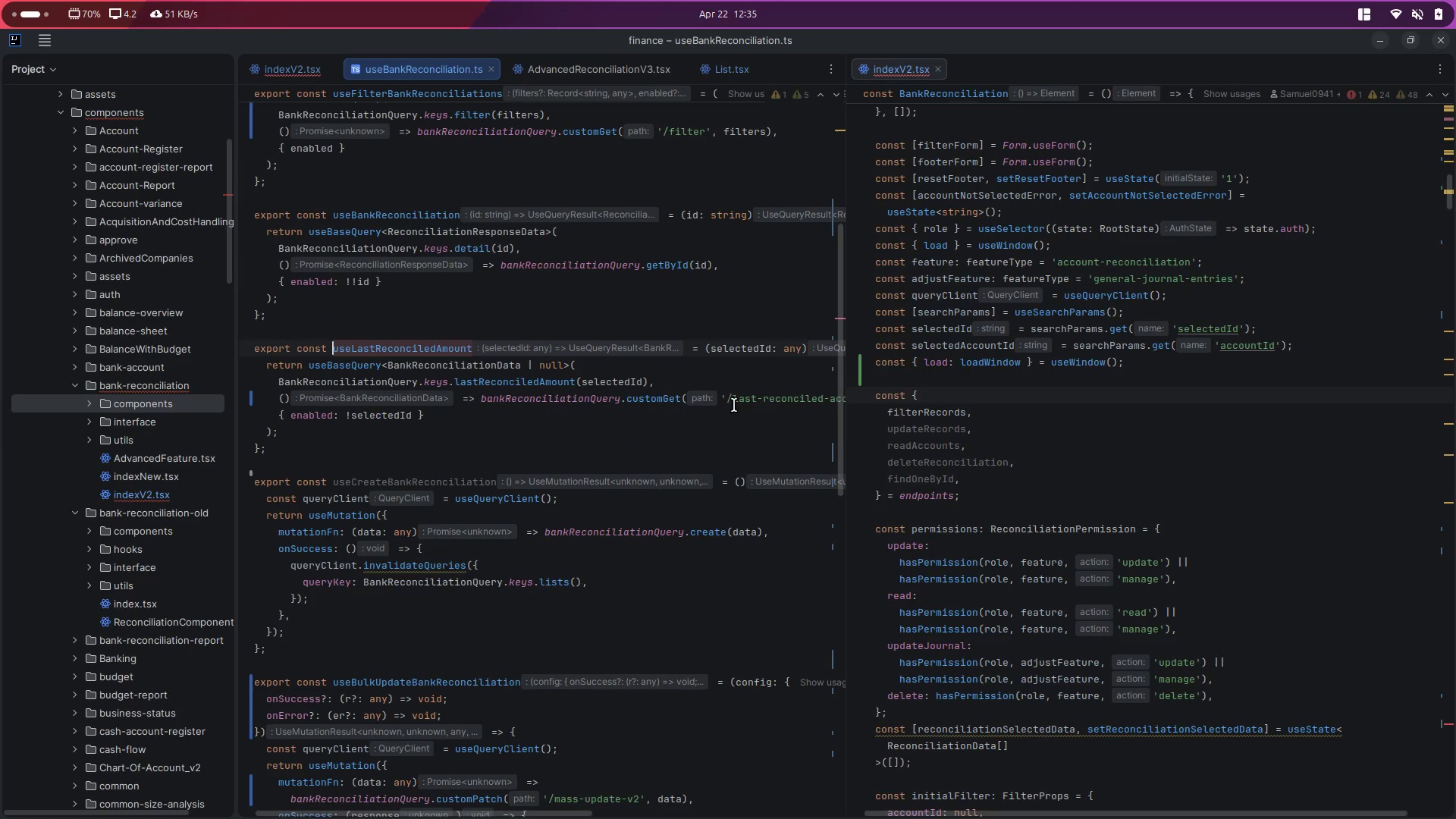 
scroll: coordinate [761, 417], scroll_direction: down, amount: 5.0
 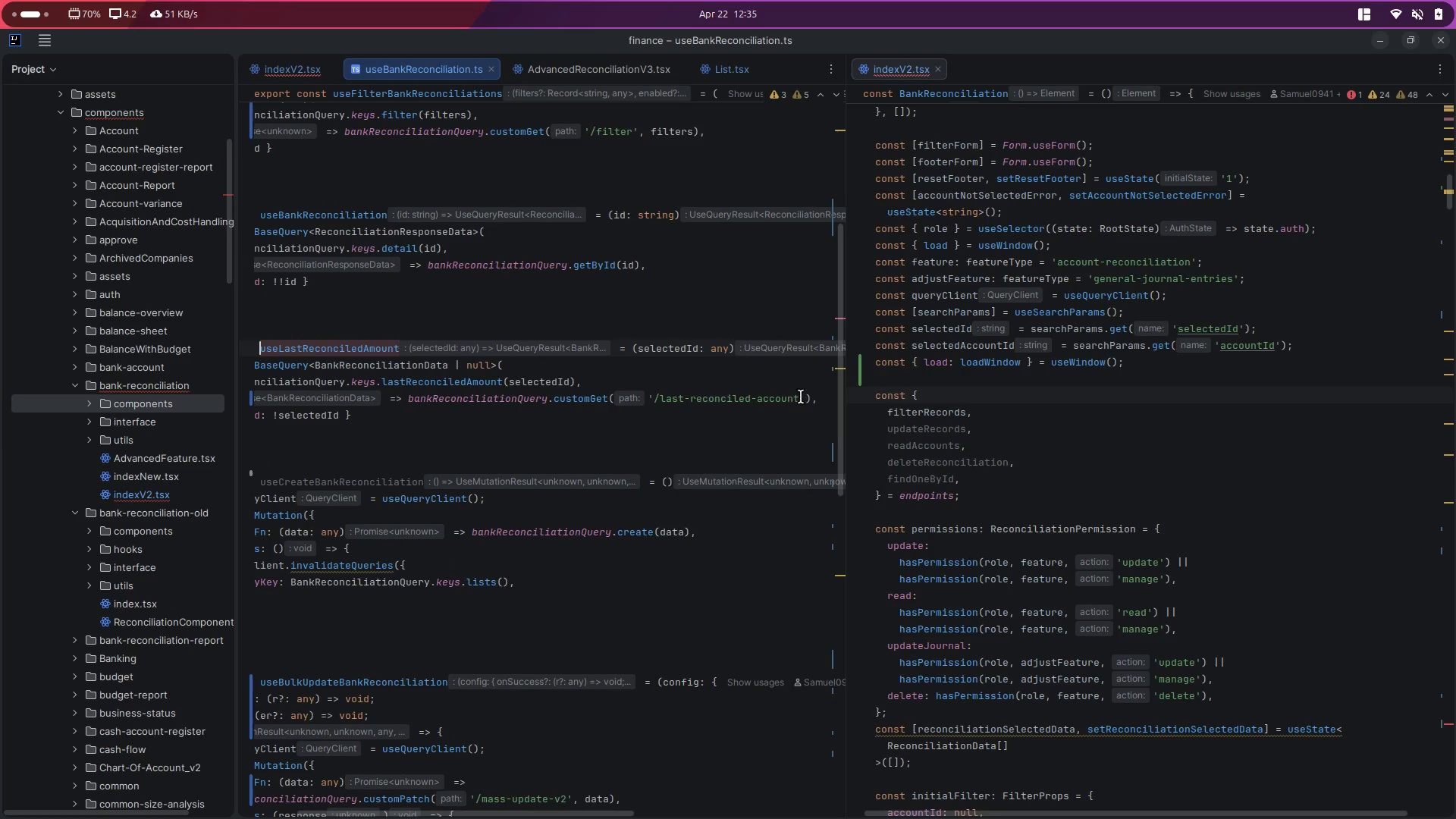 
left_click_drag(start_coordinate=[799, 403], to_coordinate=[659, 399])
 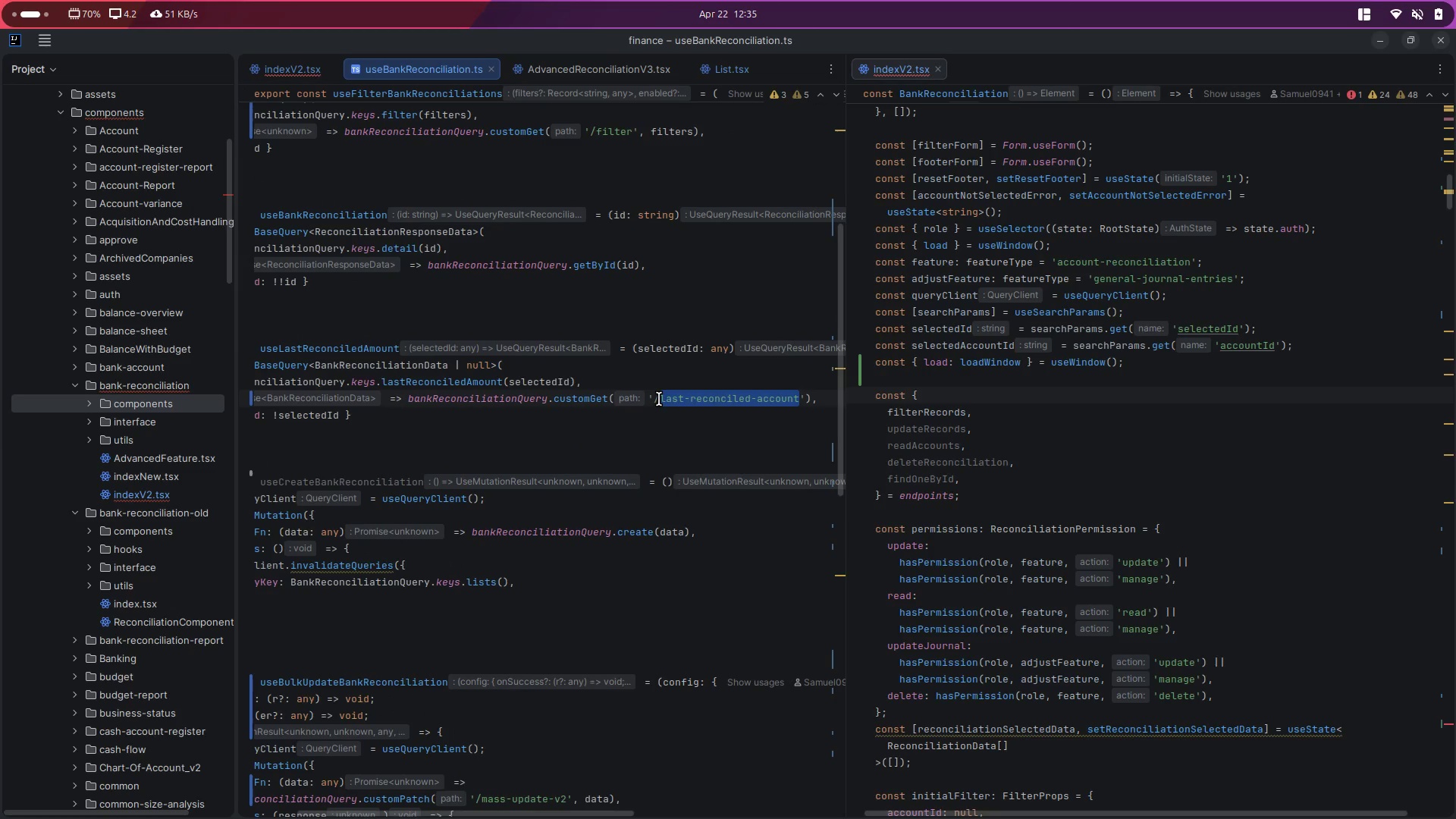 
key(Control+Shift+F)
 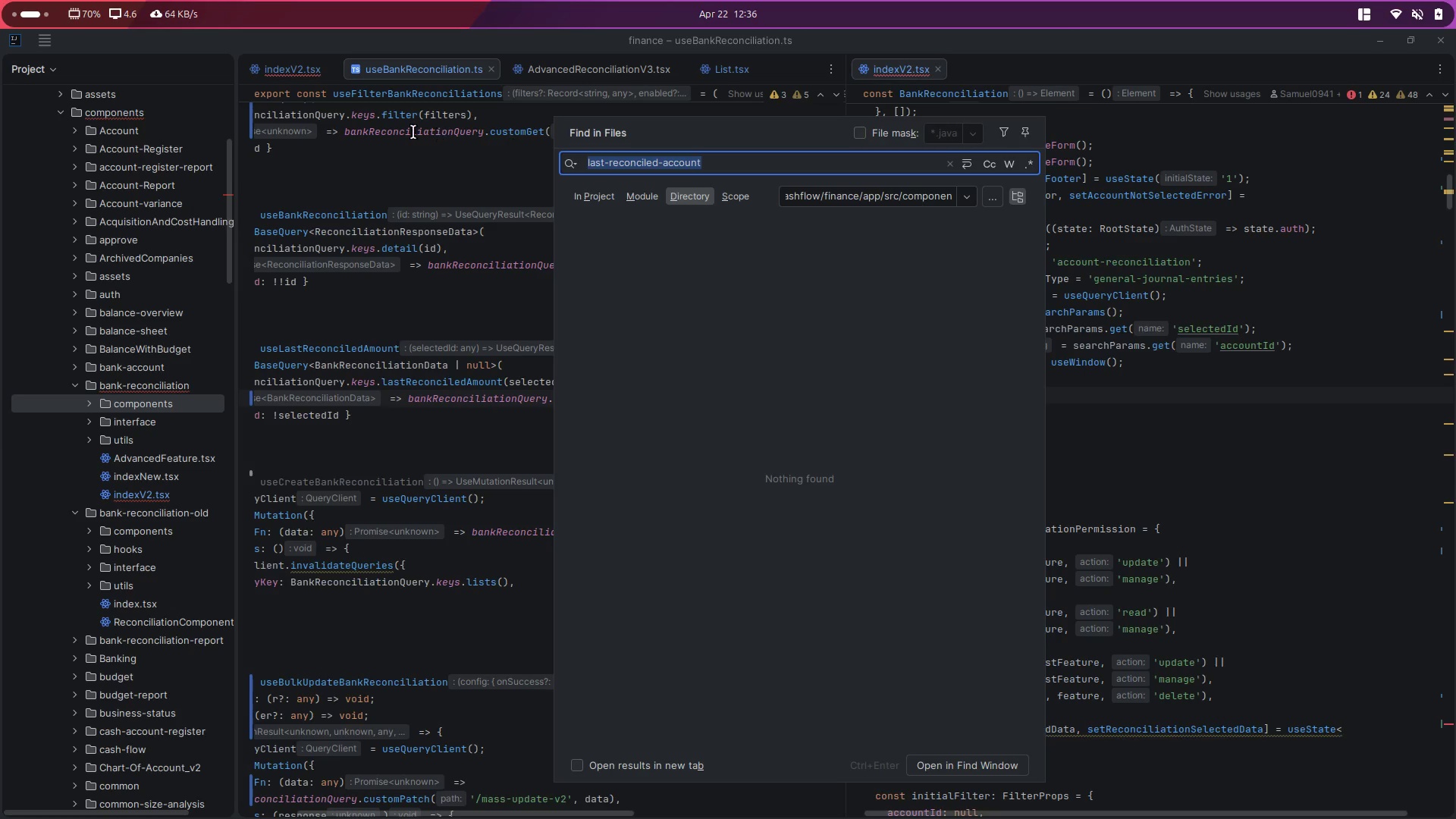 
wait(5.05)
 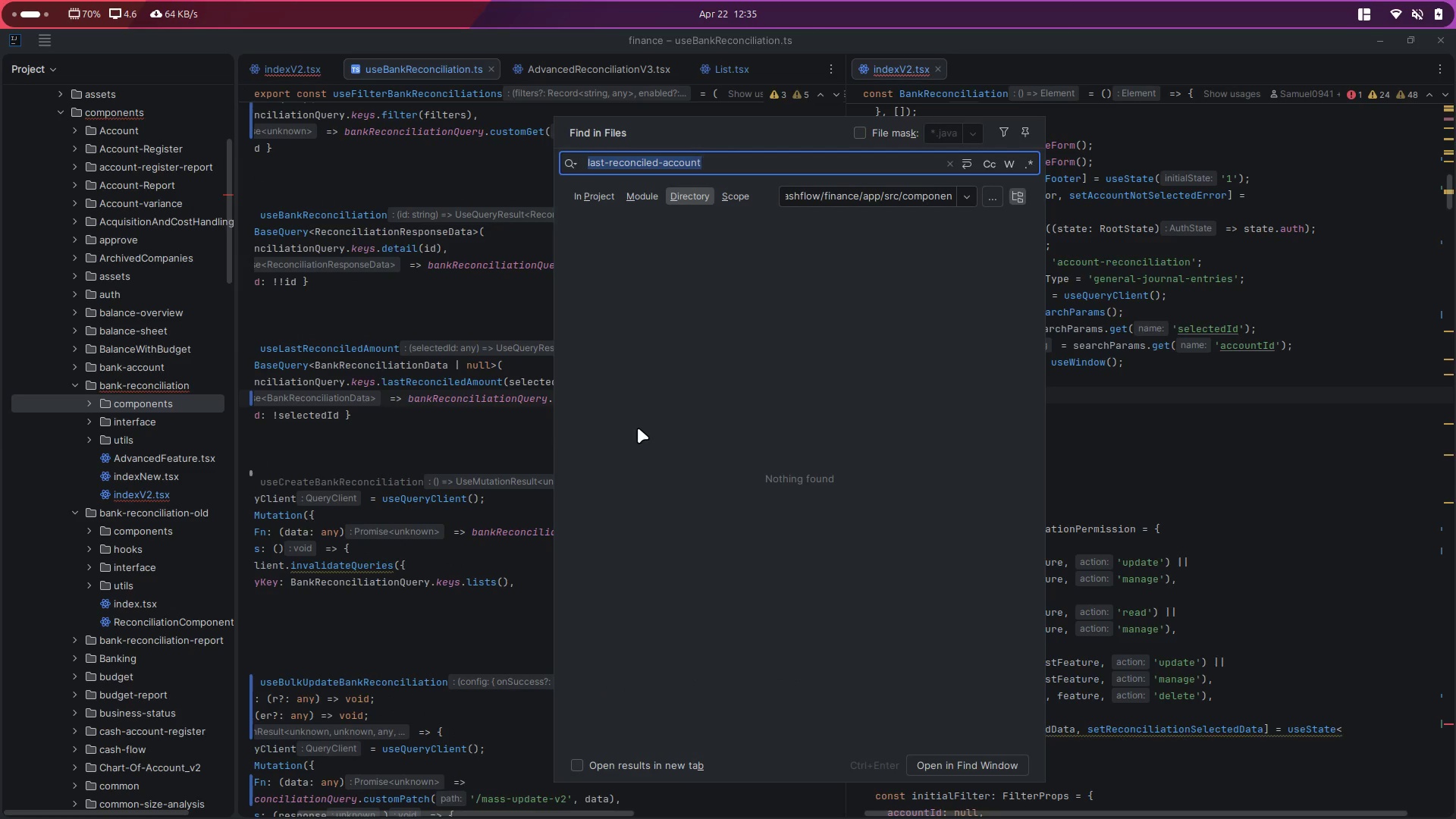 
left_click([738, 163])
 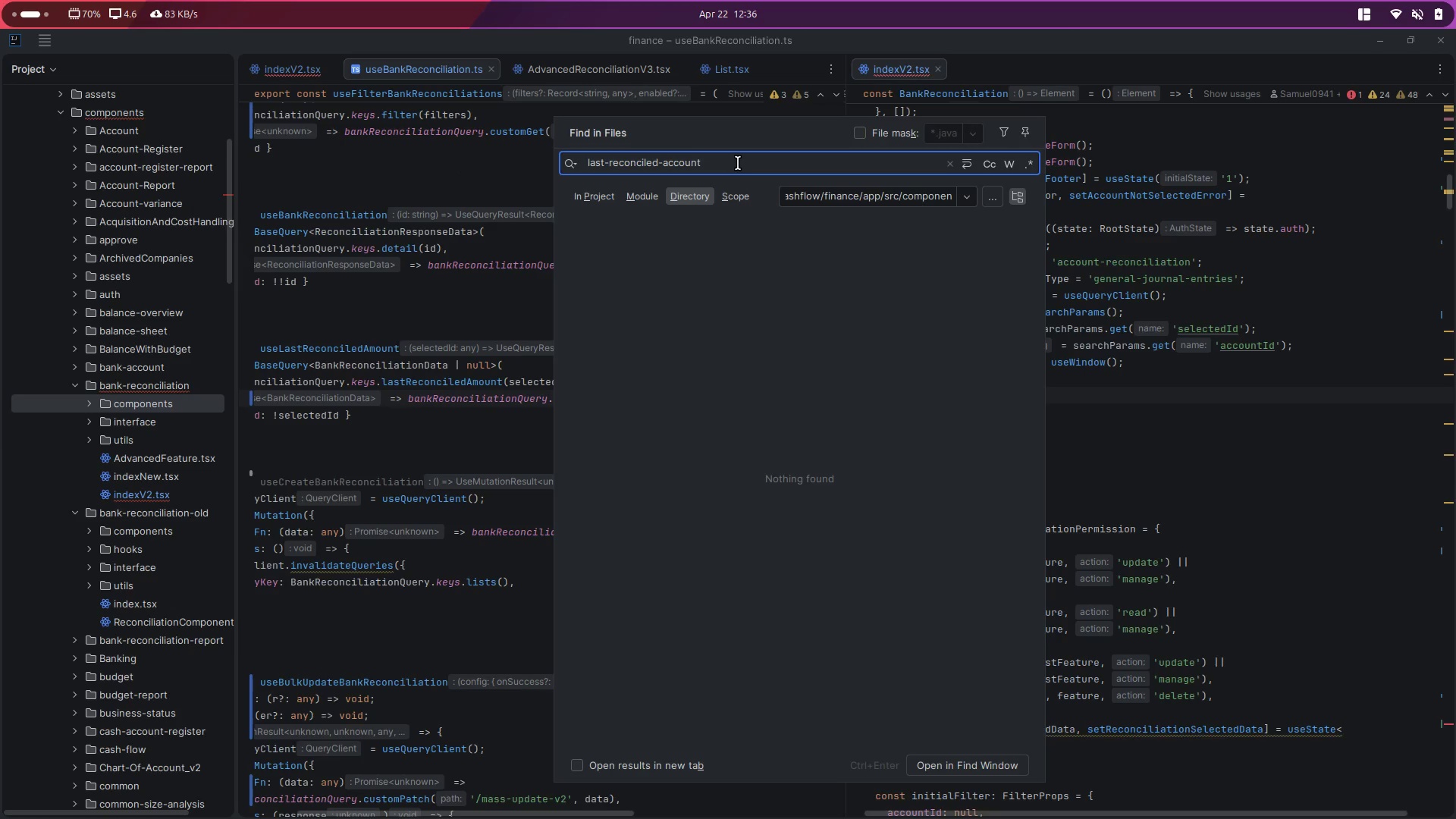 
key(Backspace)
 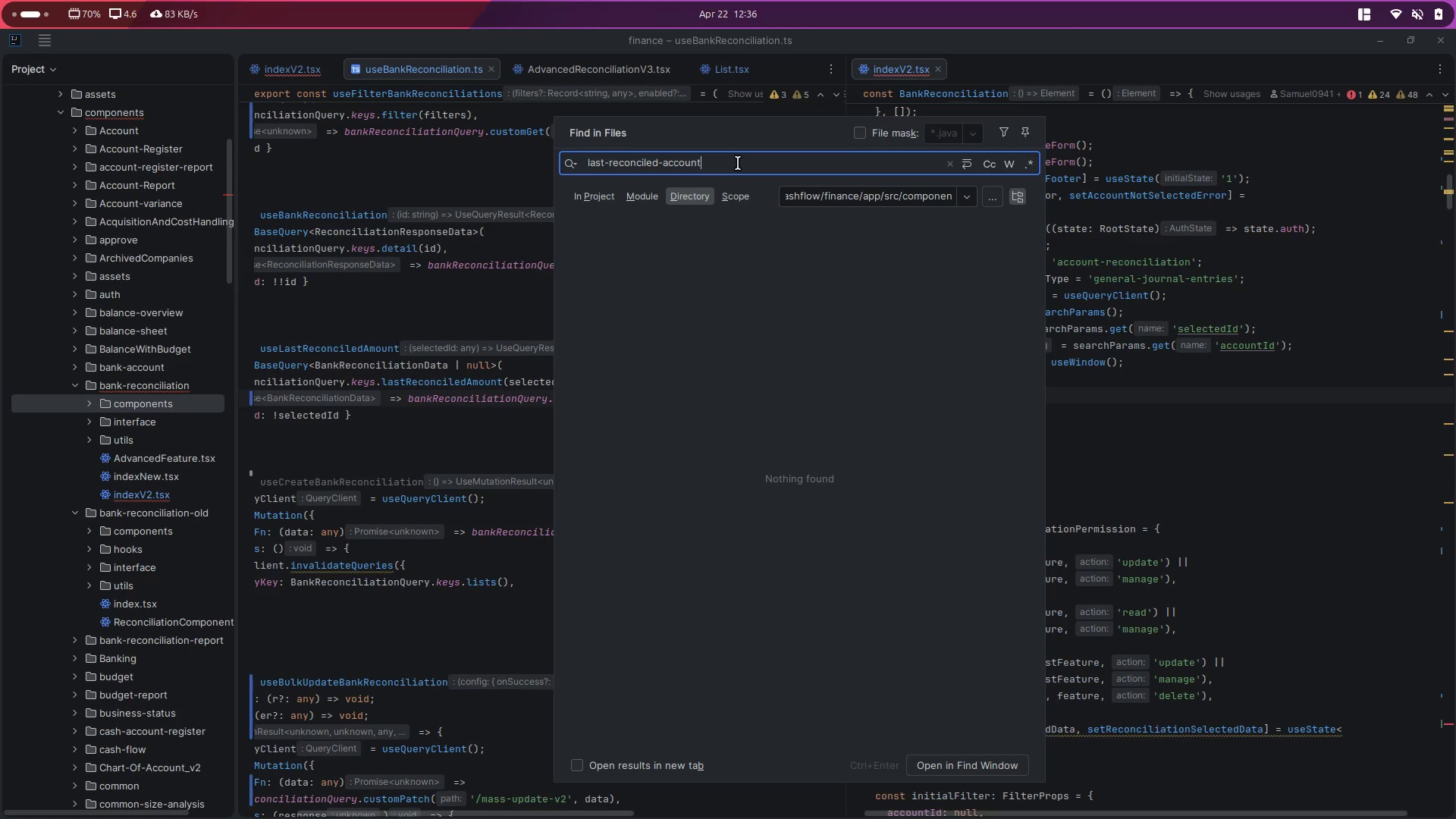 
key(T)
 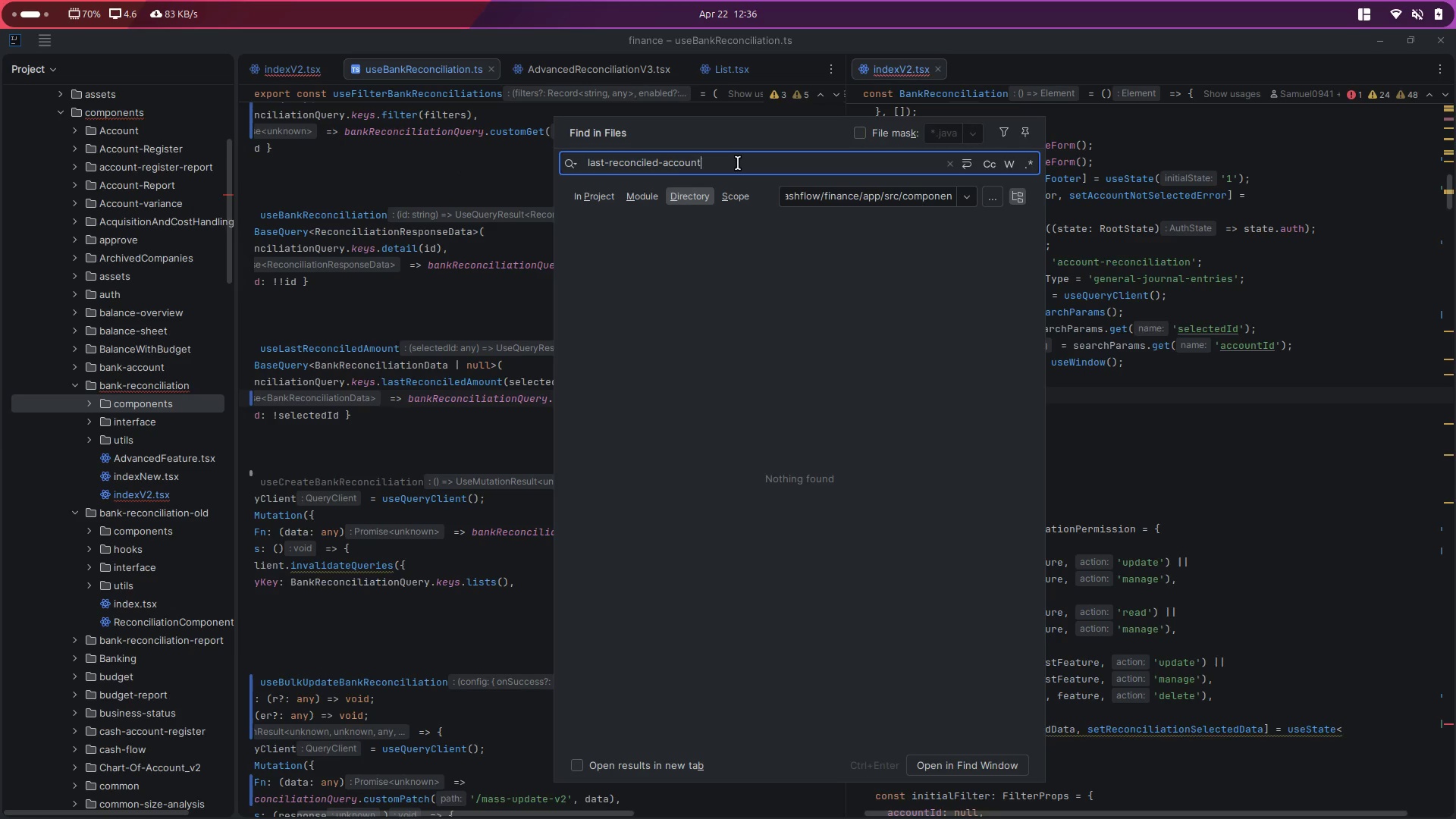 
left_click([607, 198])
 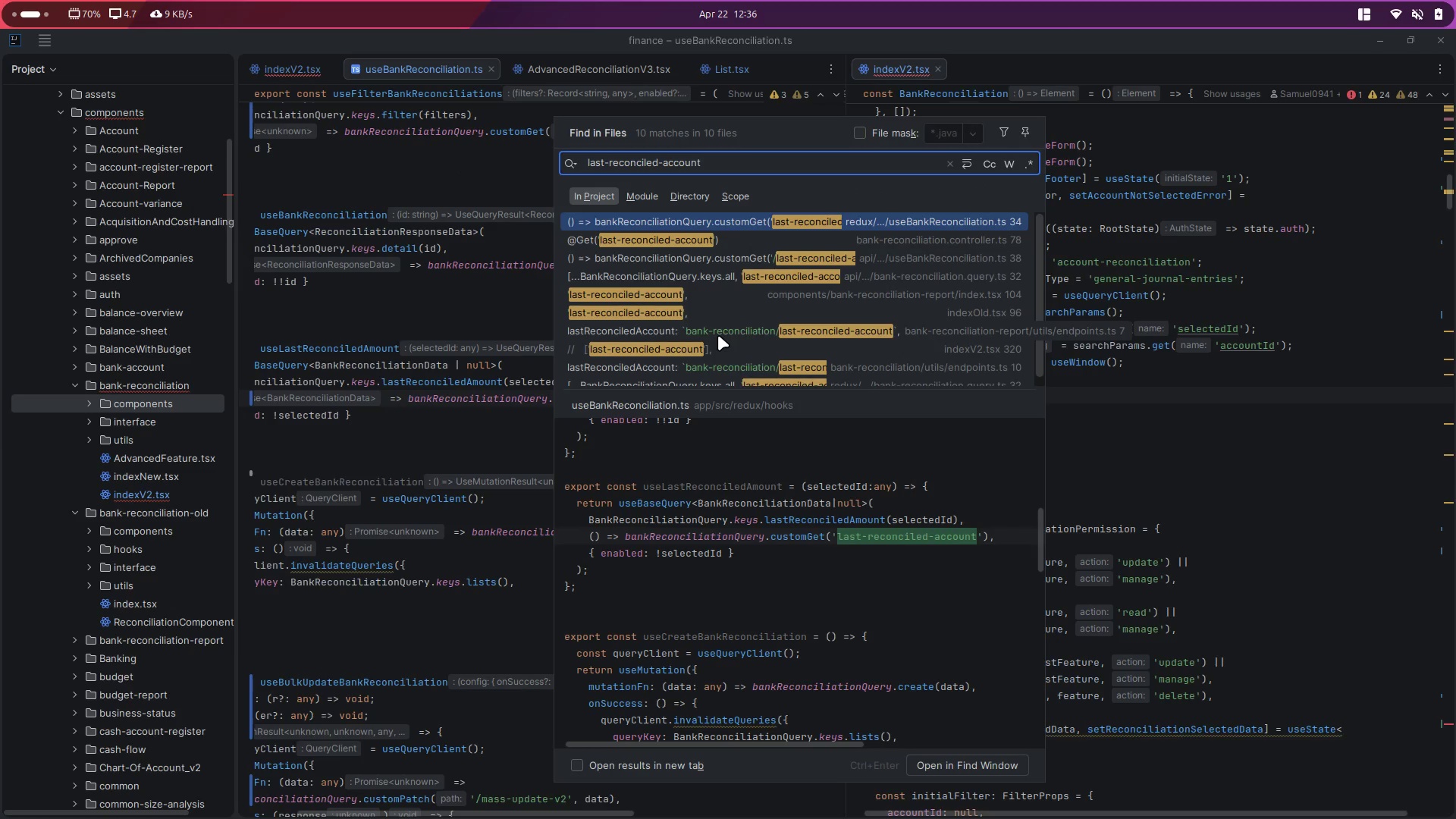 
scroll: coordinate [717, 315], scroll_direction: down, amount: 5.0
 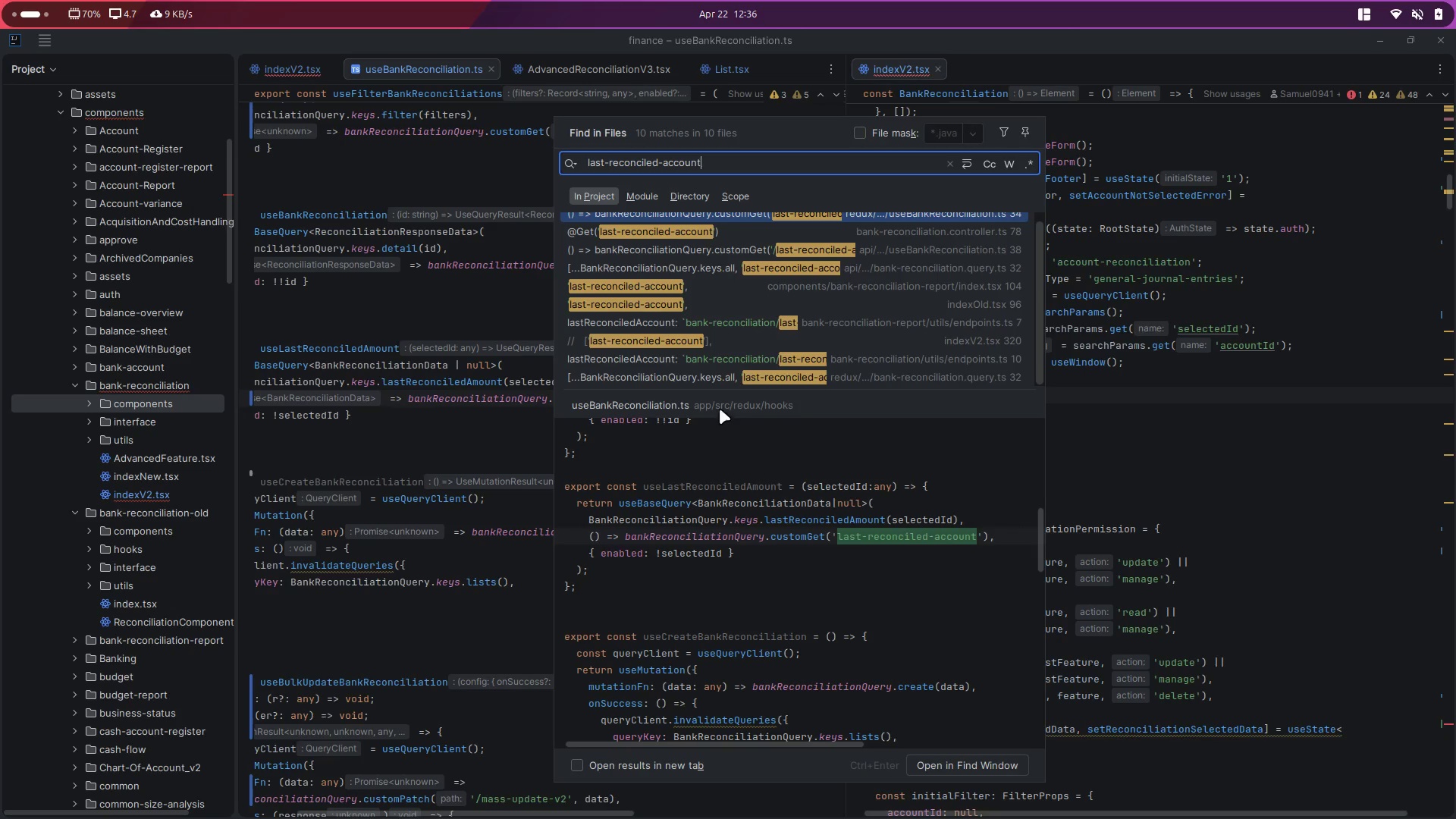 
scroll: coordinate [702, 334], scroll_direction: up, amount: 8.0
 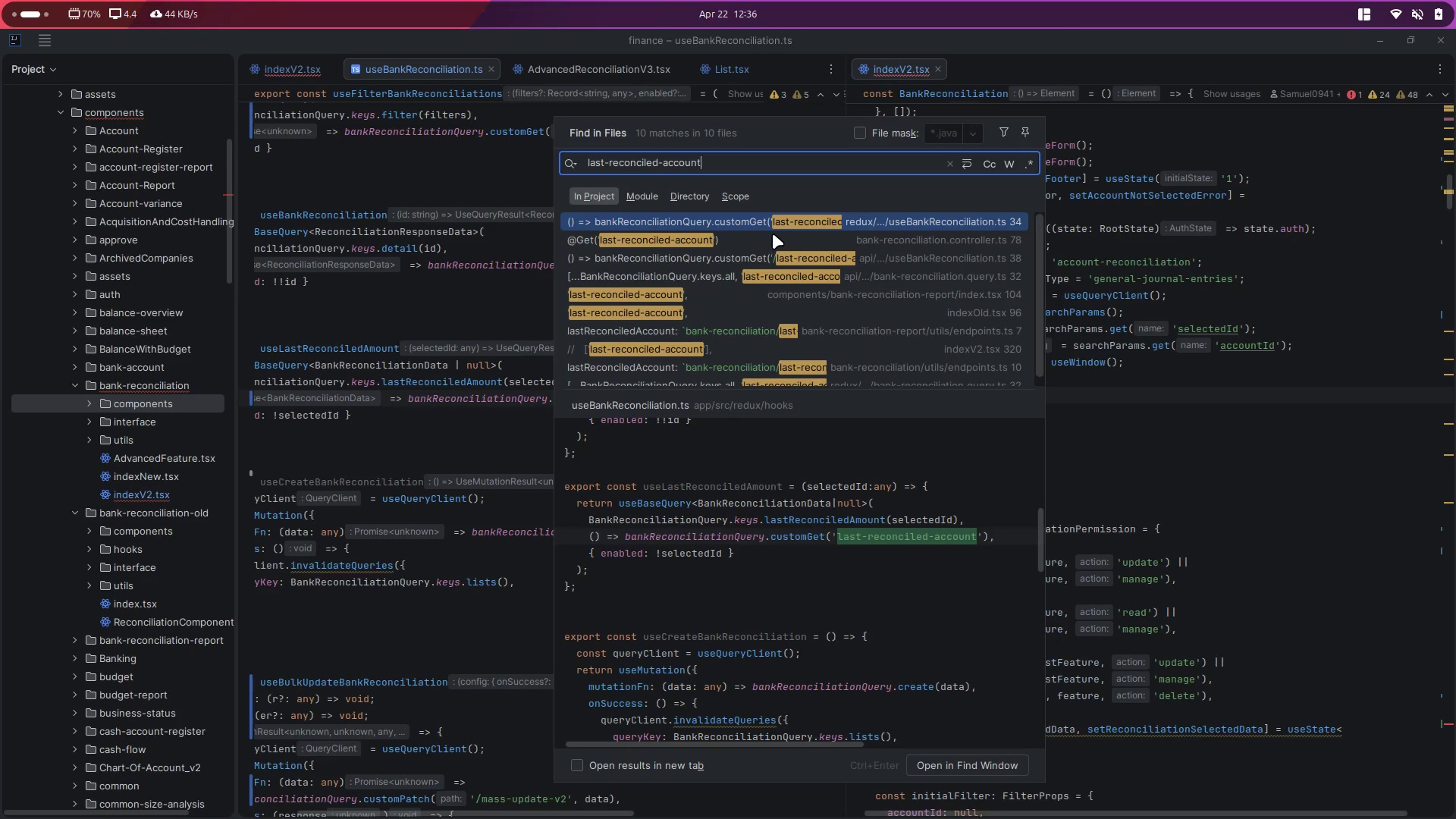 
left_click([1254, 314])
 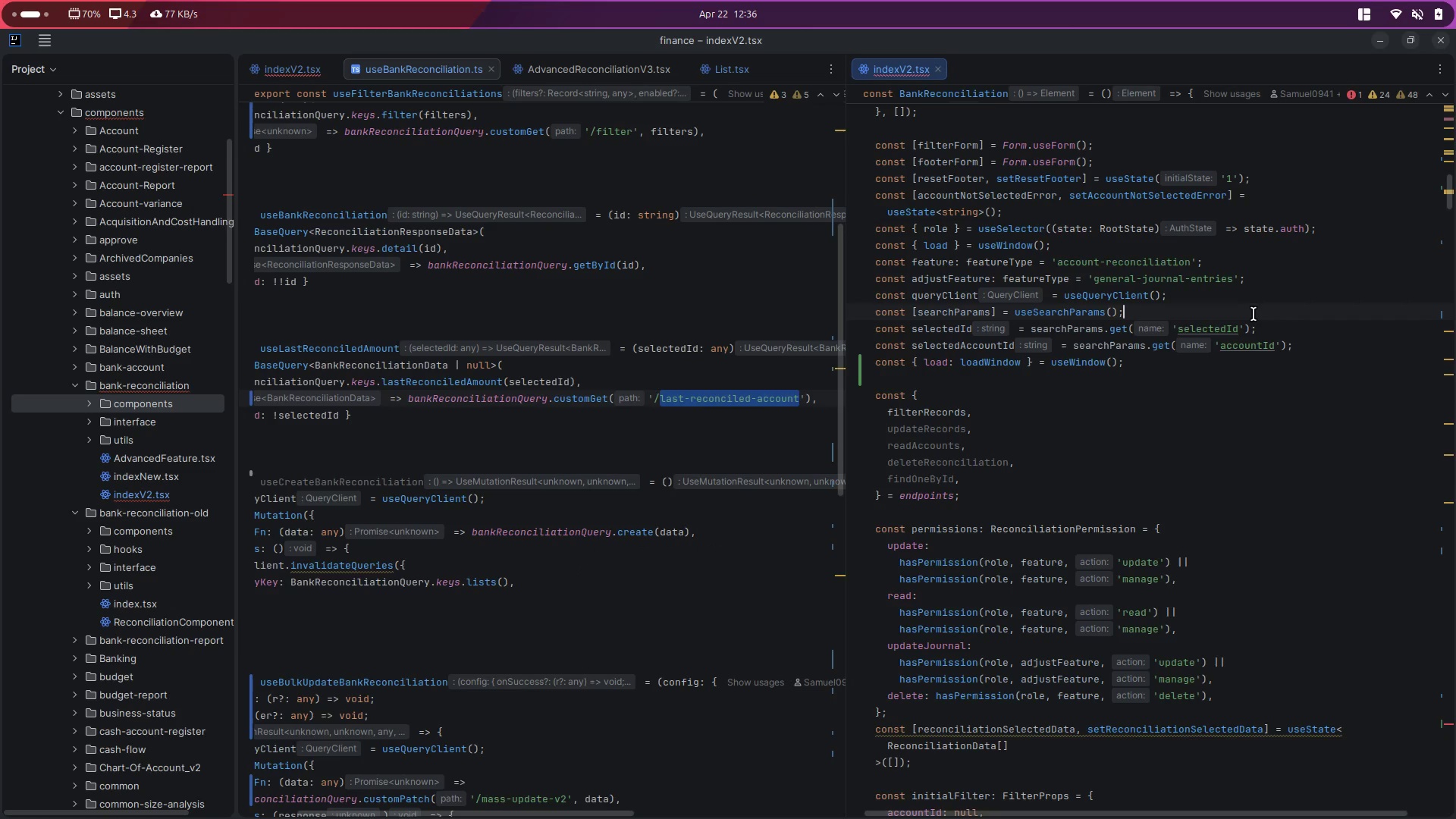 
key(Control+ControlLeft)
 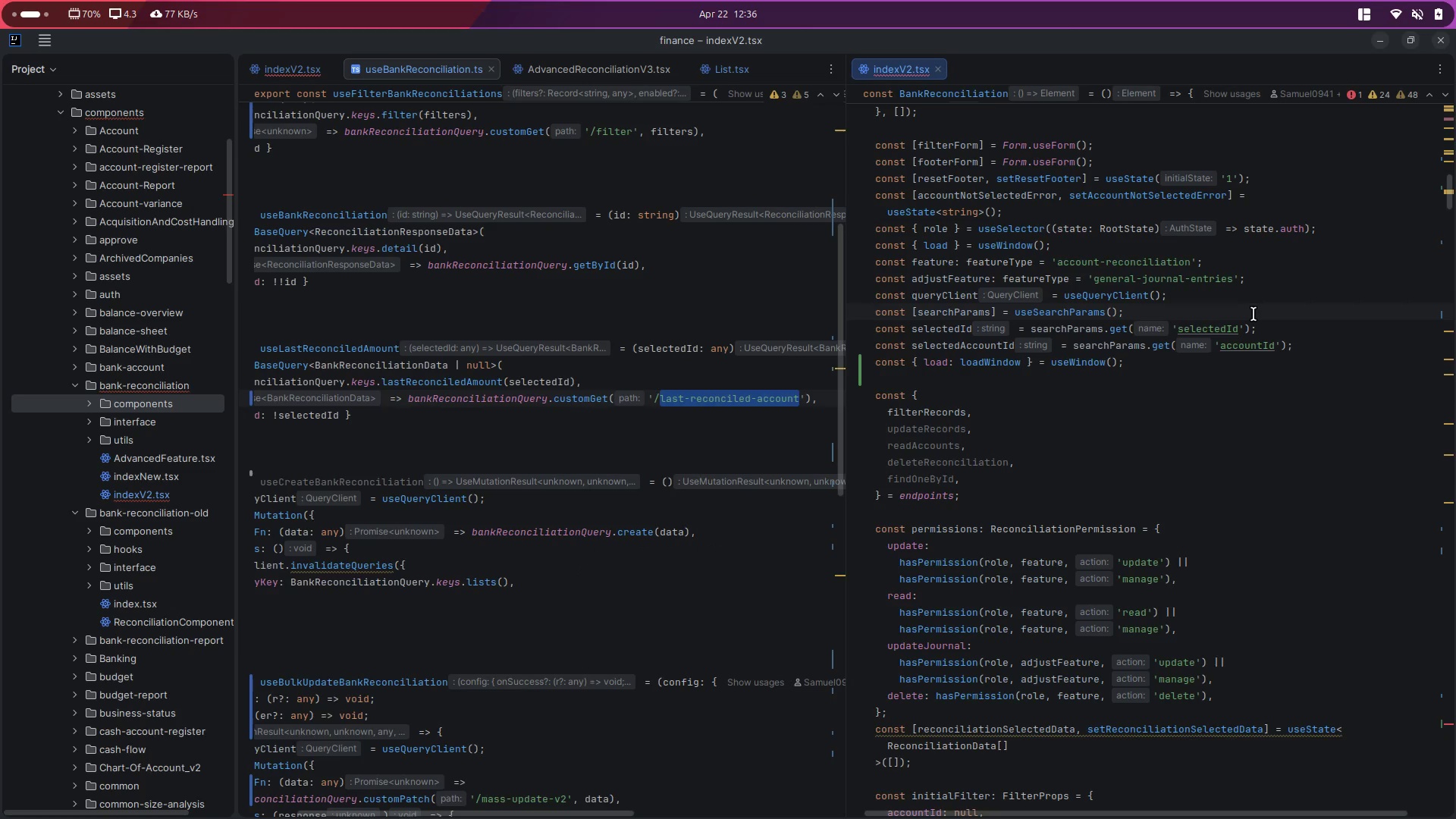 
key(Control+P)
 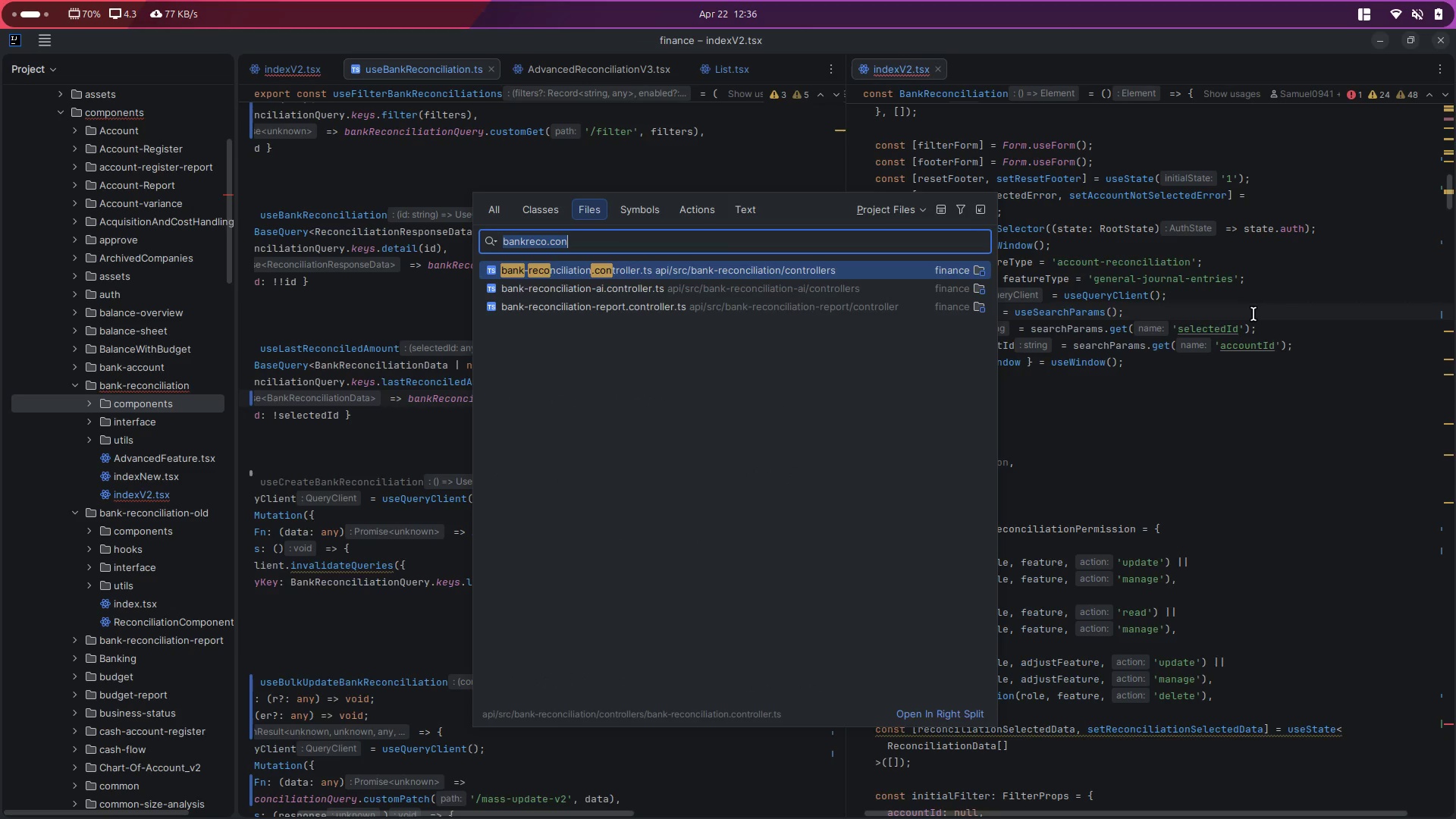 
type(bankrecoci.cot)
key(Backspace)
key(Backspace)
key(Backspace)
key(Backspace)
key(Backspace)
 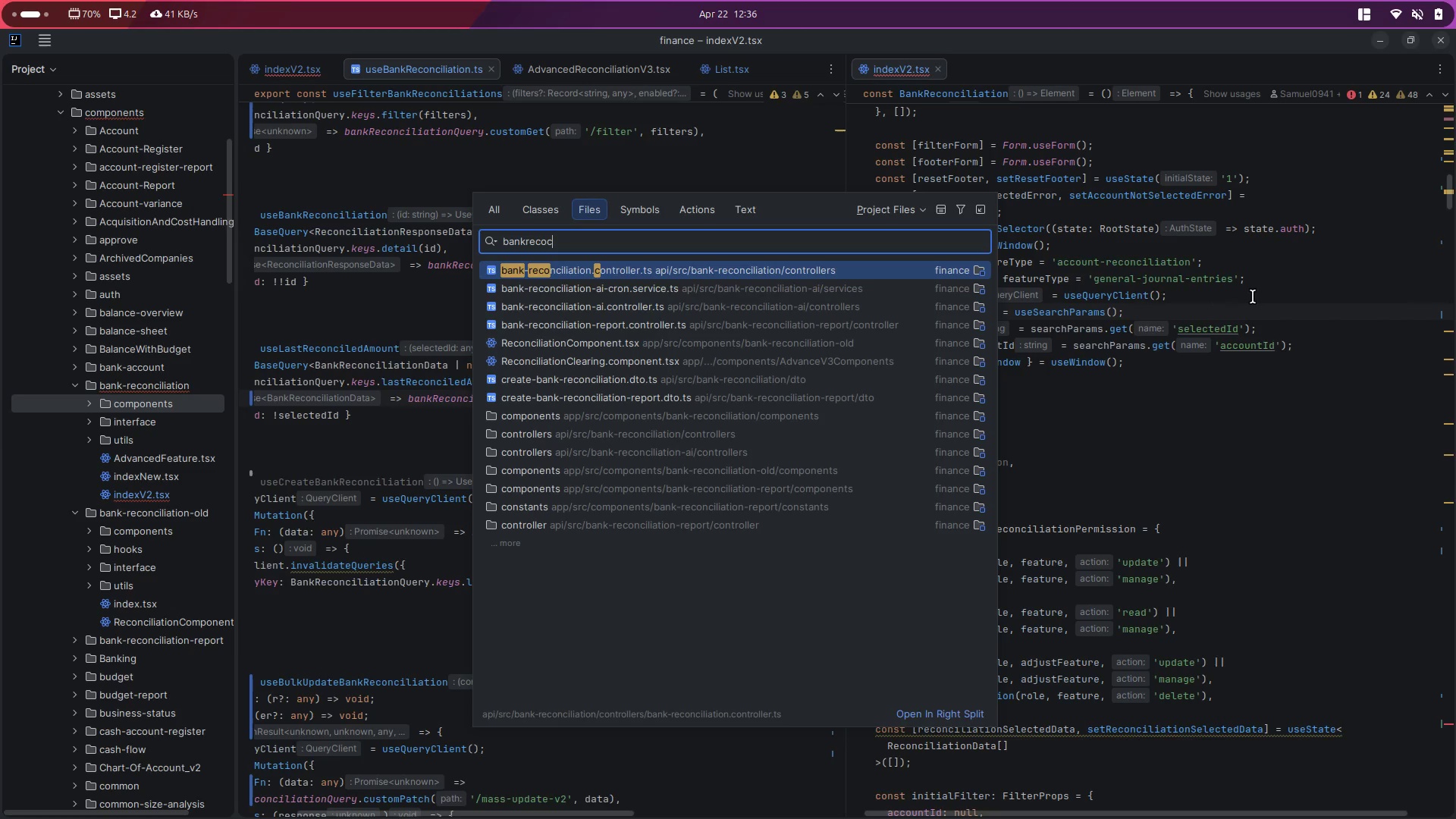 
left_click([665, 266])
 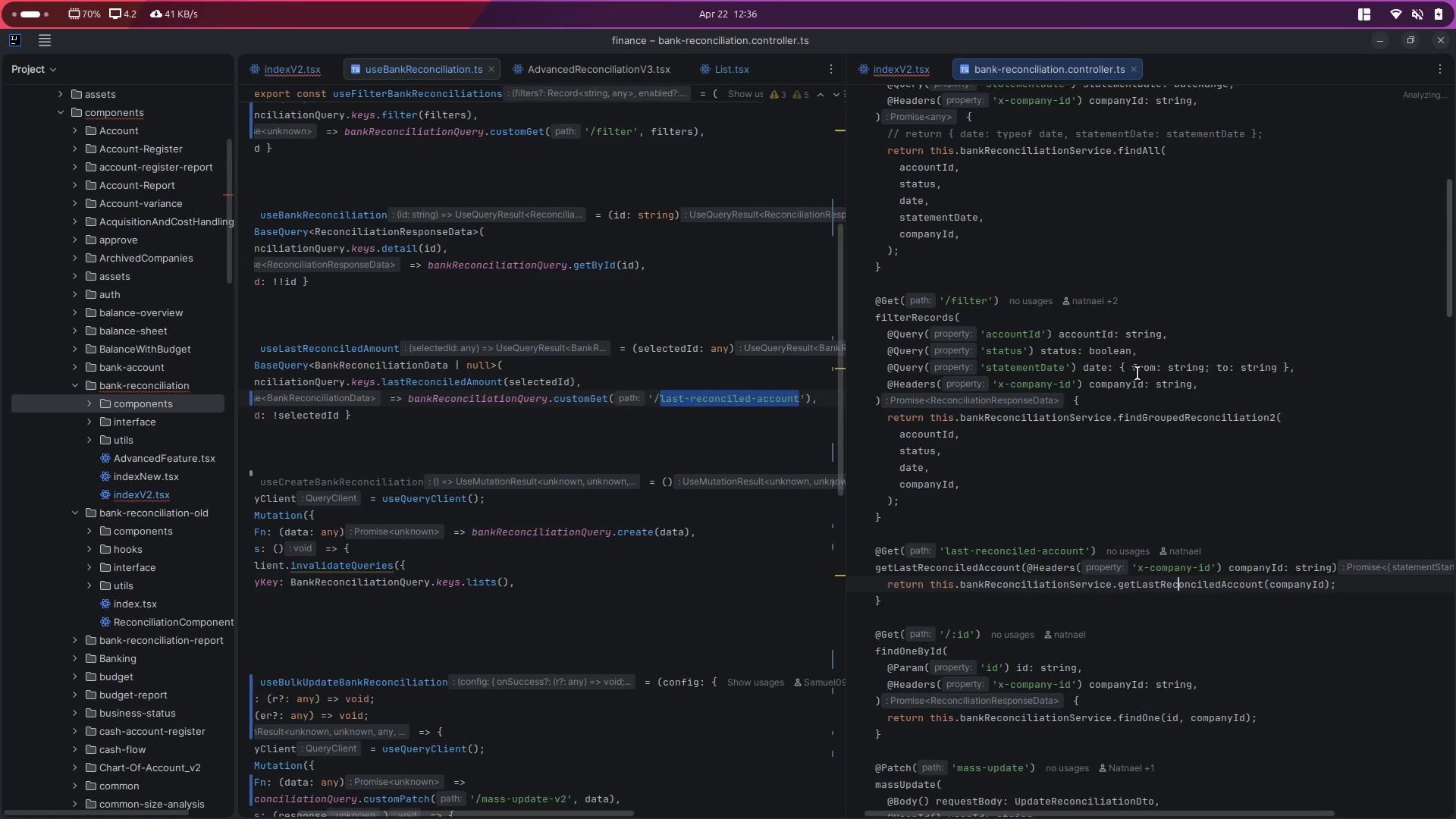 
key(Control+ControlLeft)
 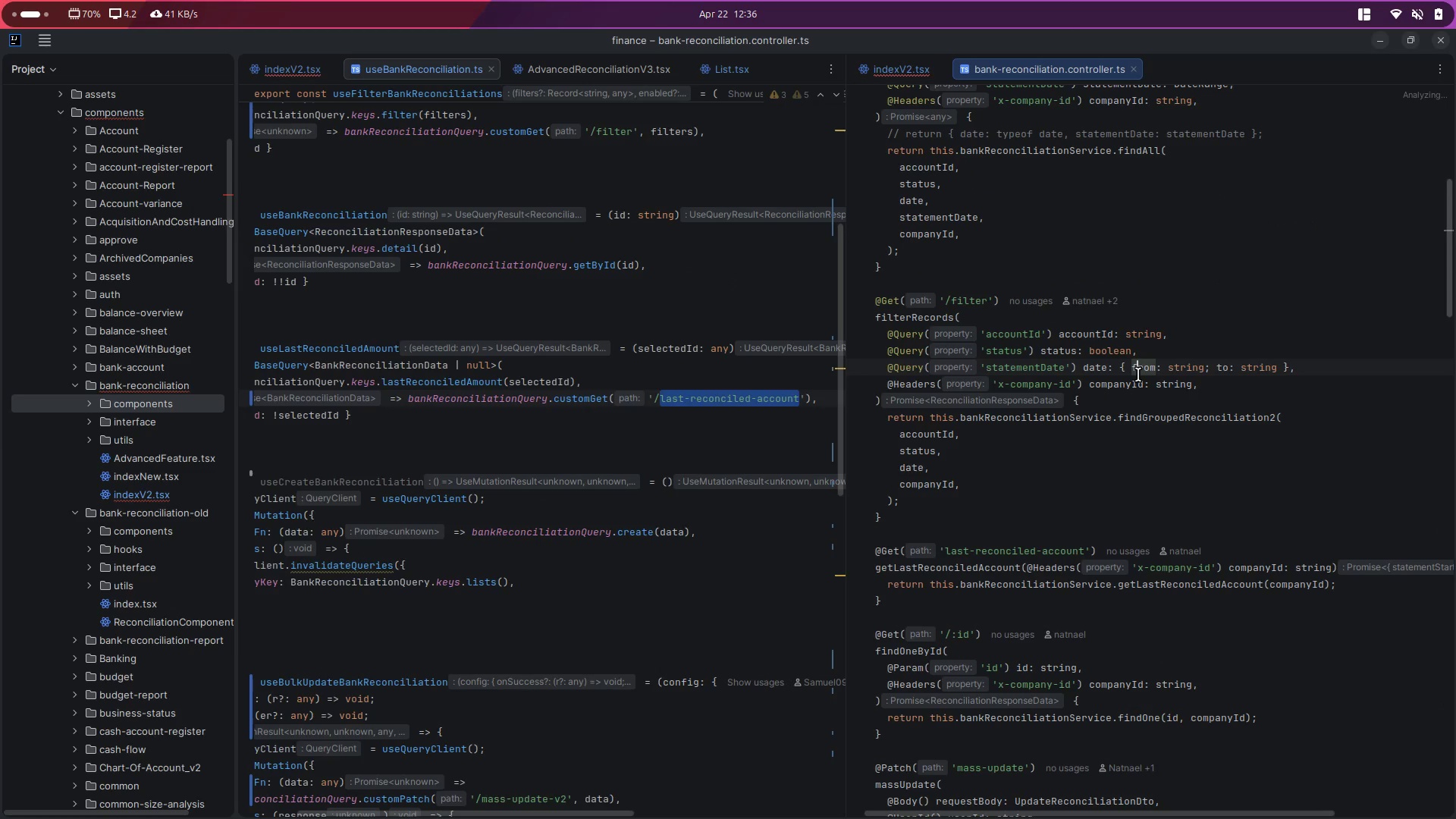 
key(Control+F)
 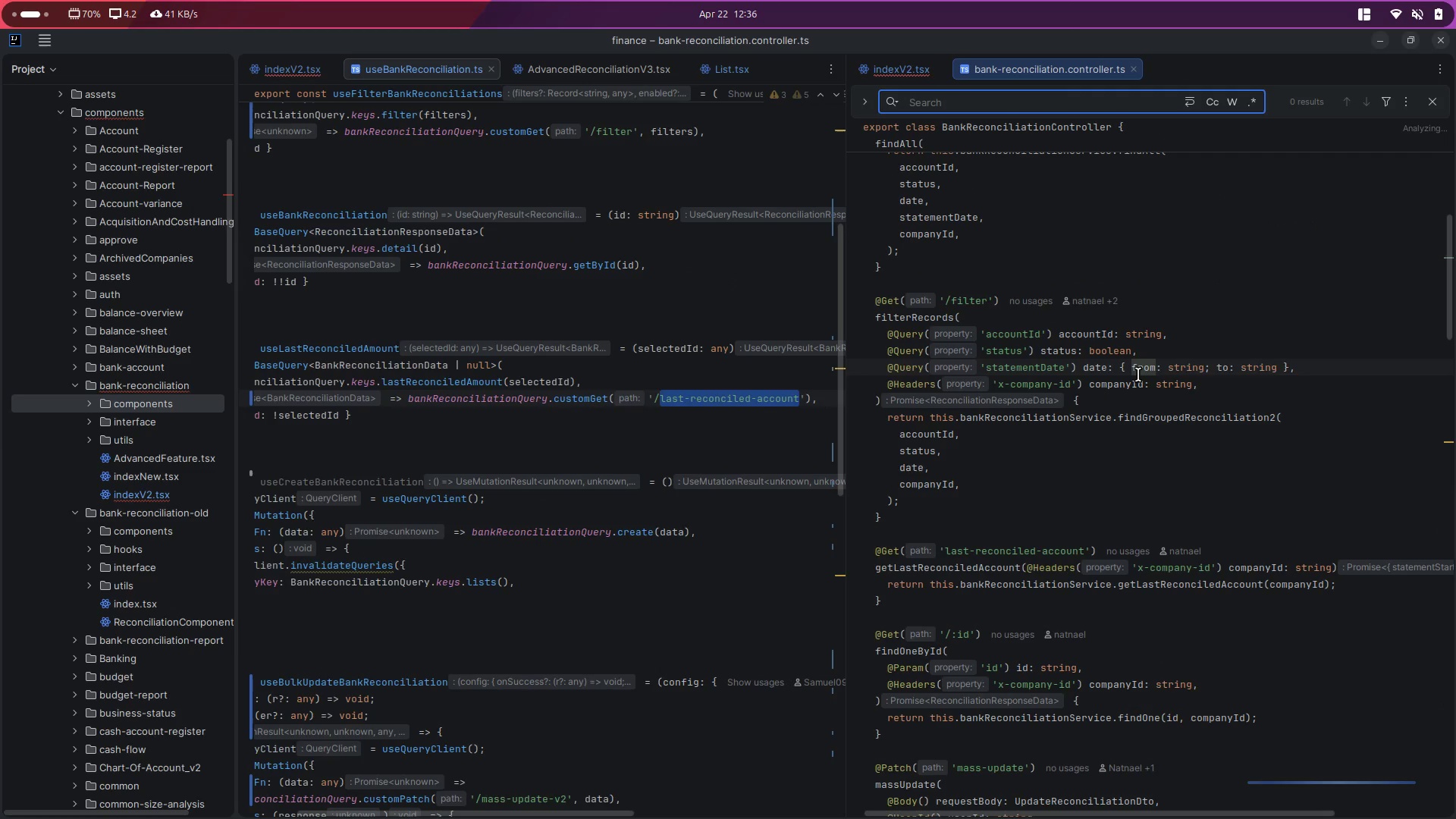 
type(last-)
key(Escape)
 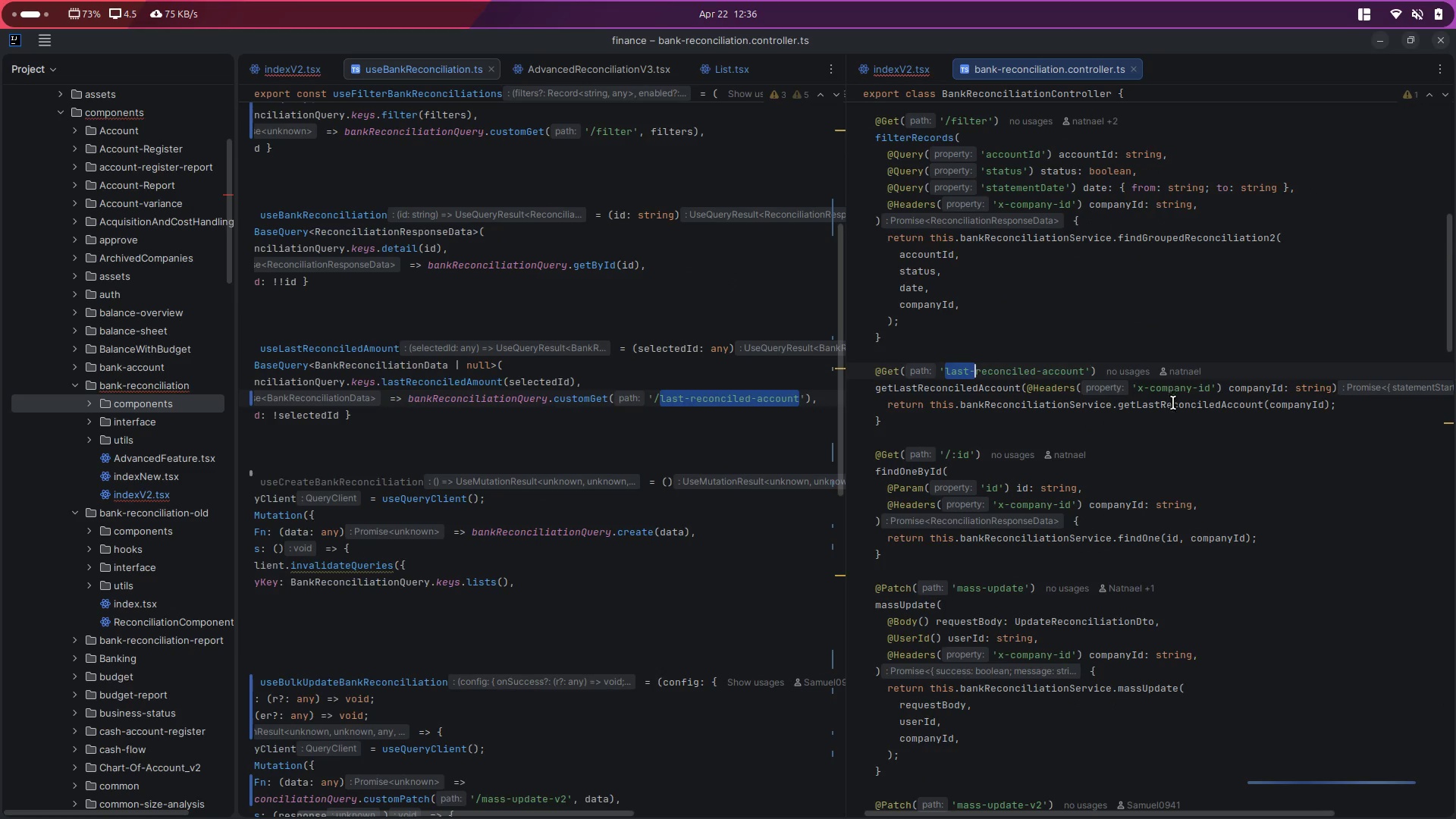 
hold_key(key=ControlLeft, duration=1.2)
left_click([1233, 407])
 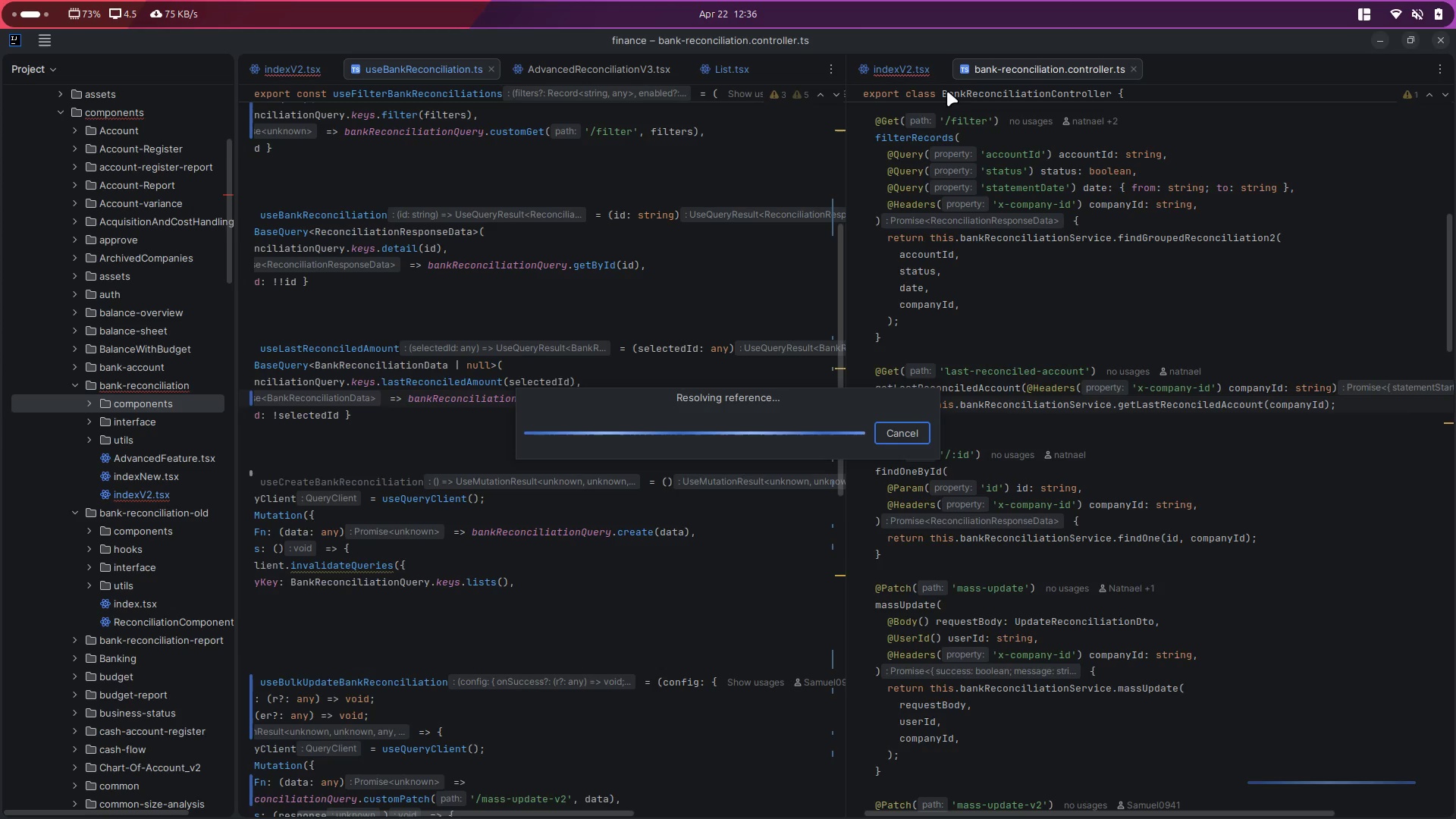 
left_click([923, 70])
 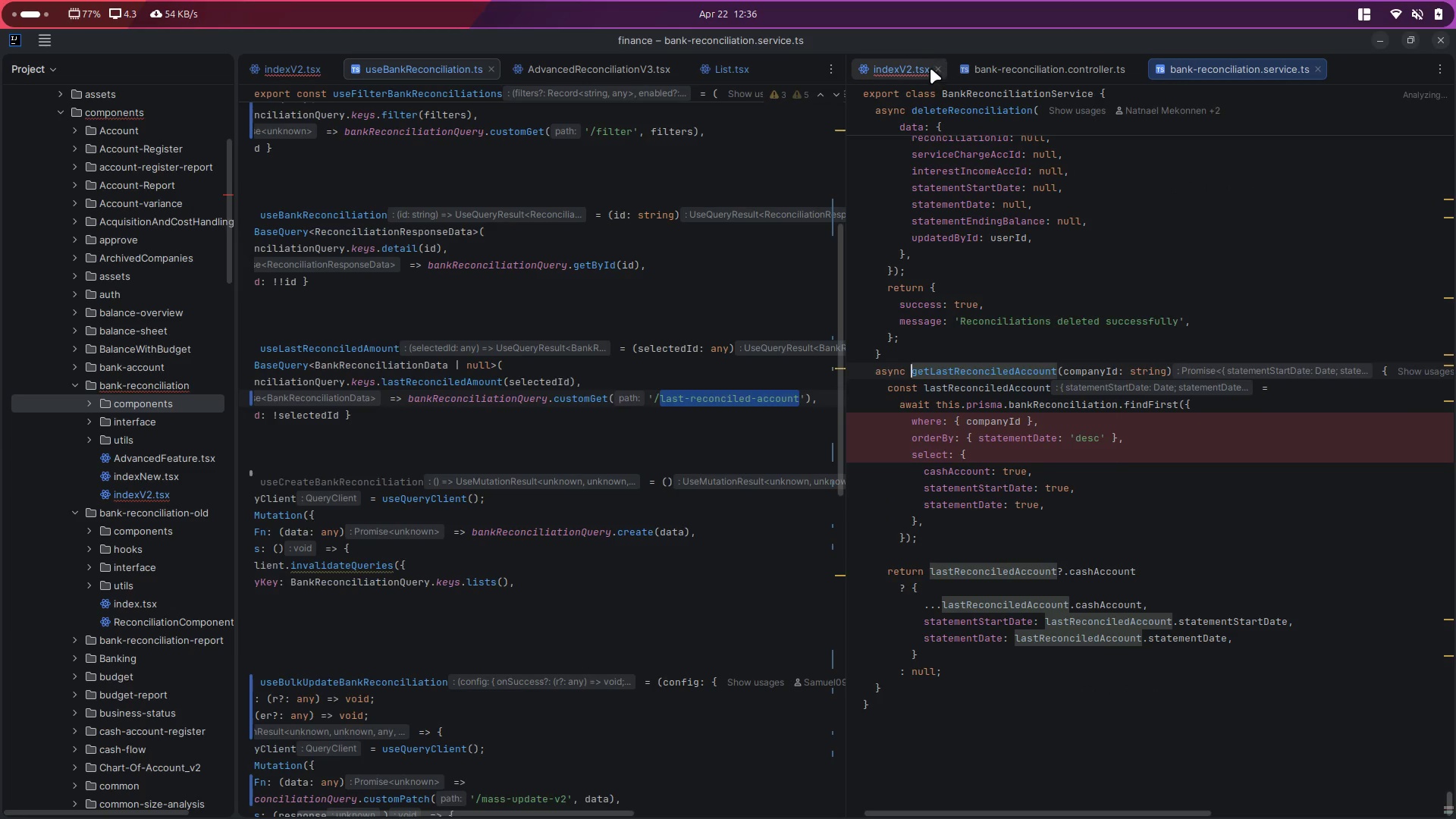 
left_click([934, 67])
 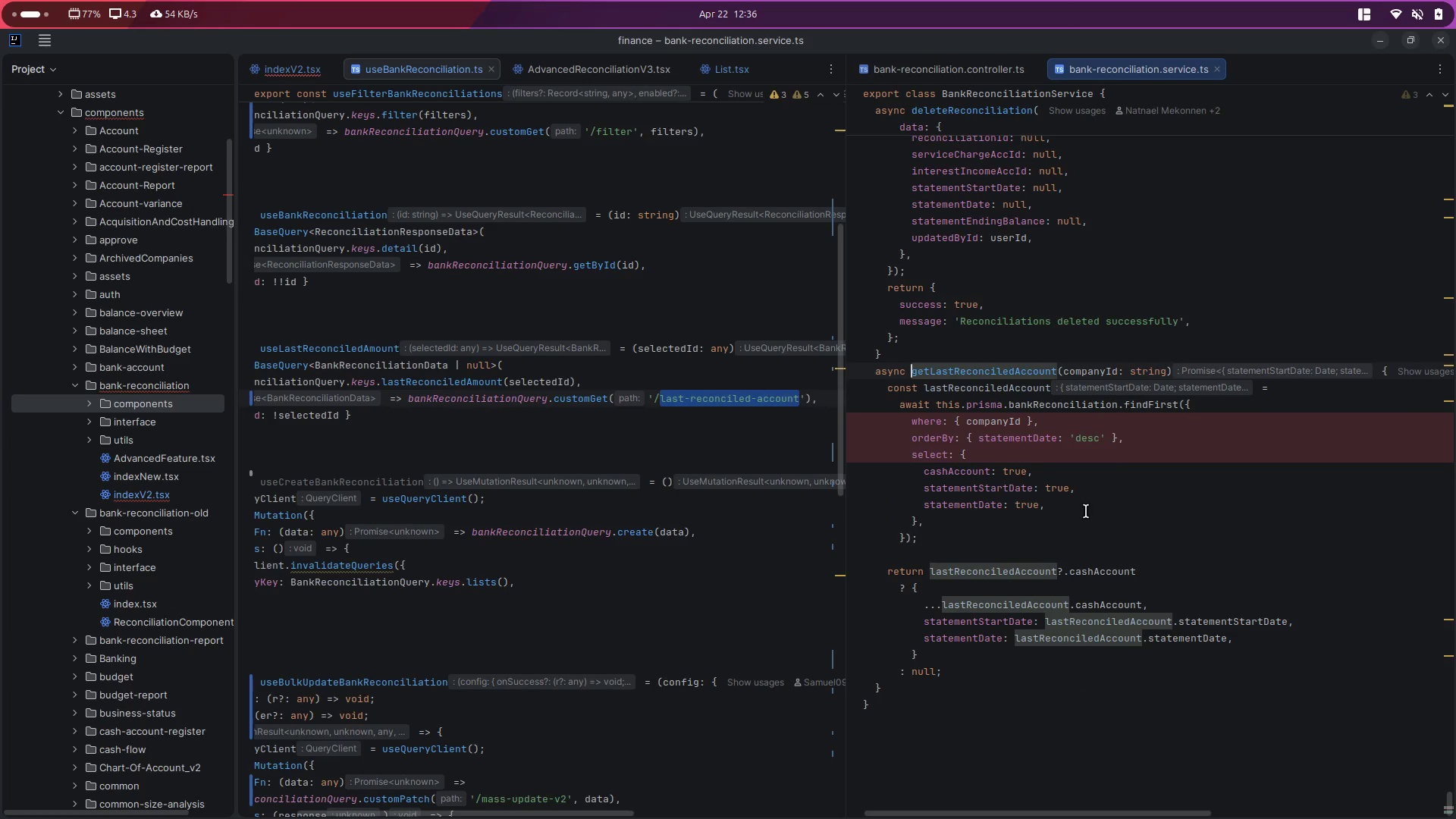 
left_click([1084, 512])
 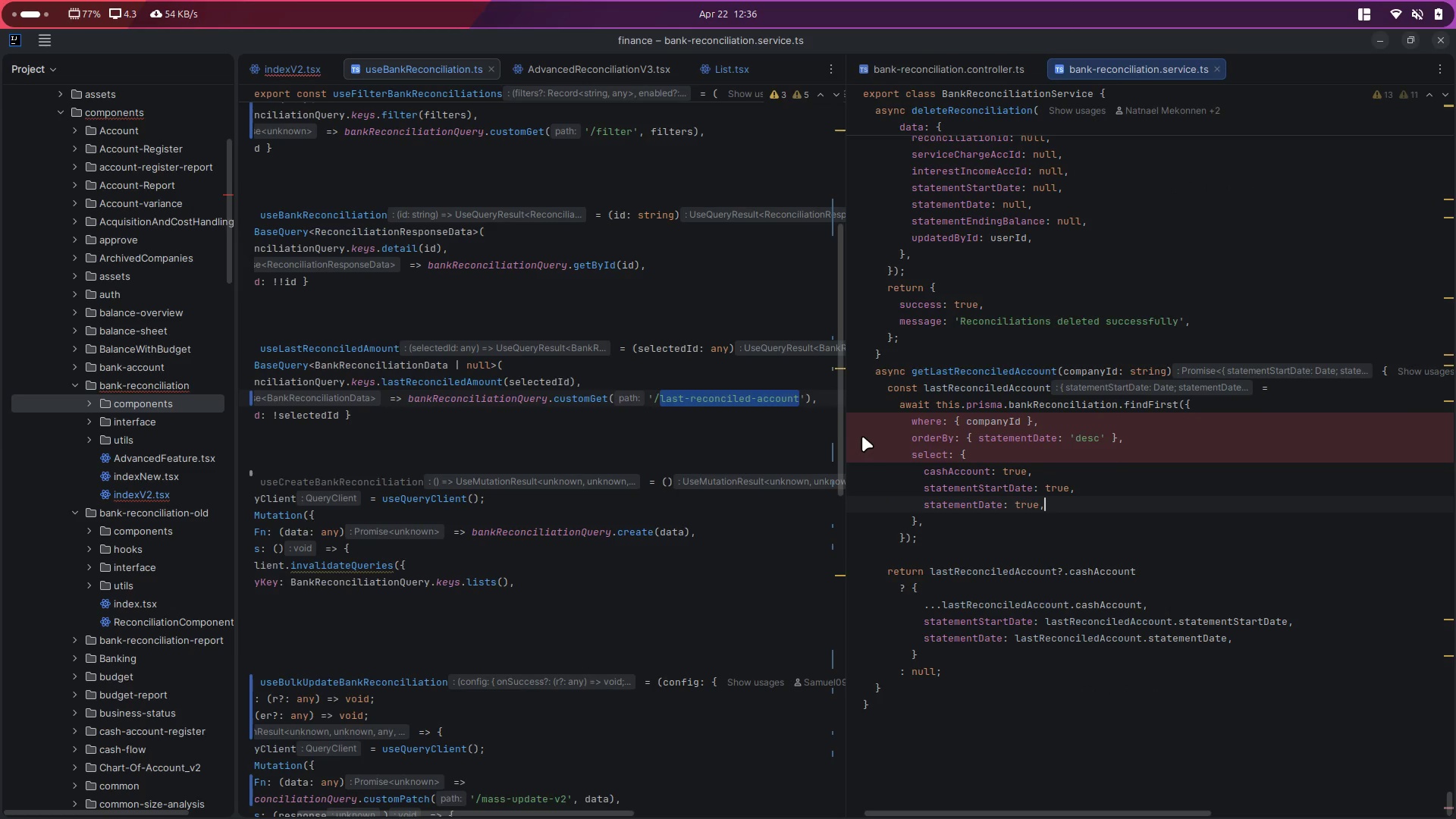 
left_click([852, 417])
 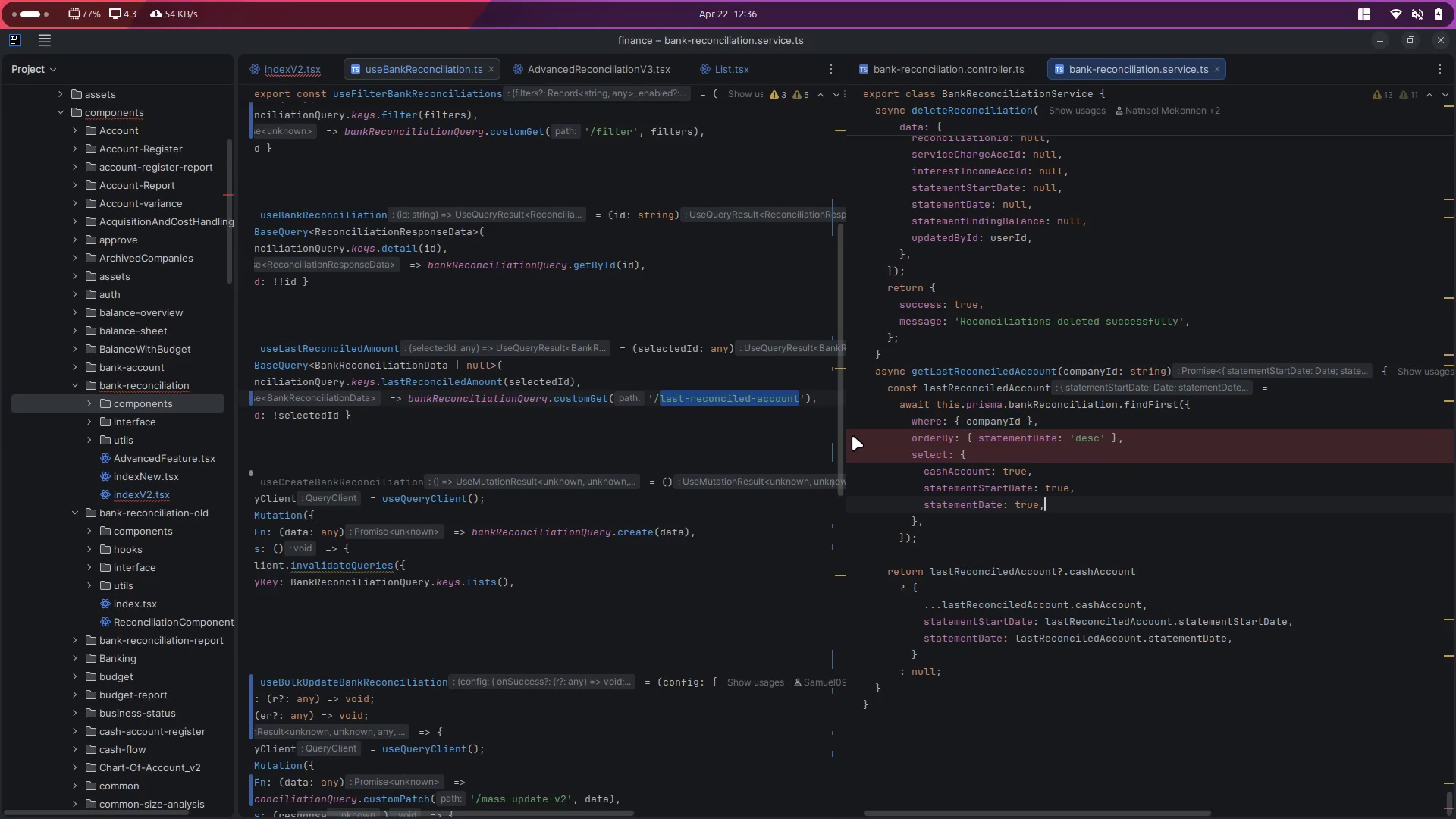 
left_click([852, 435])
 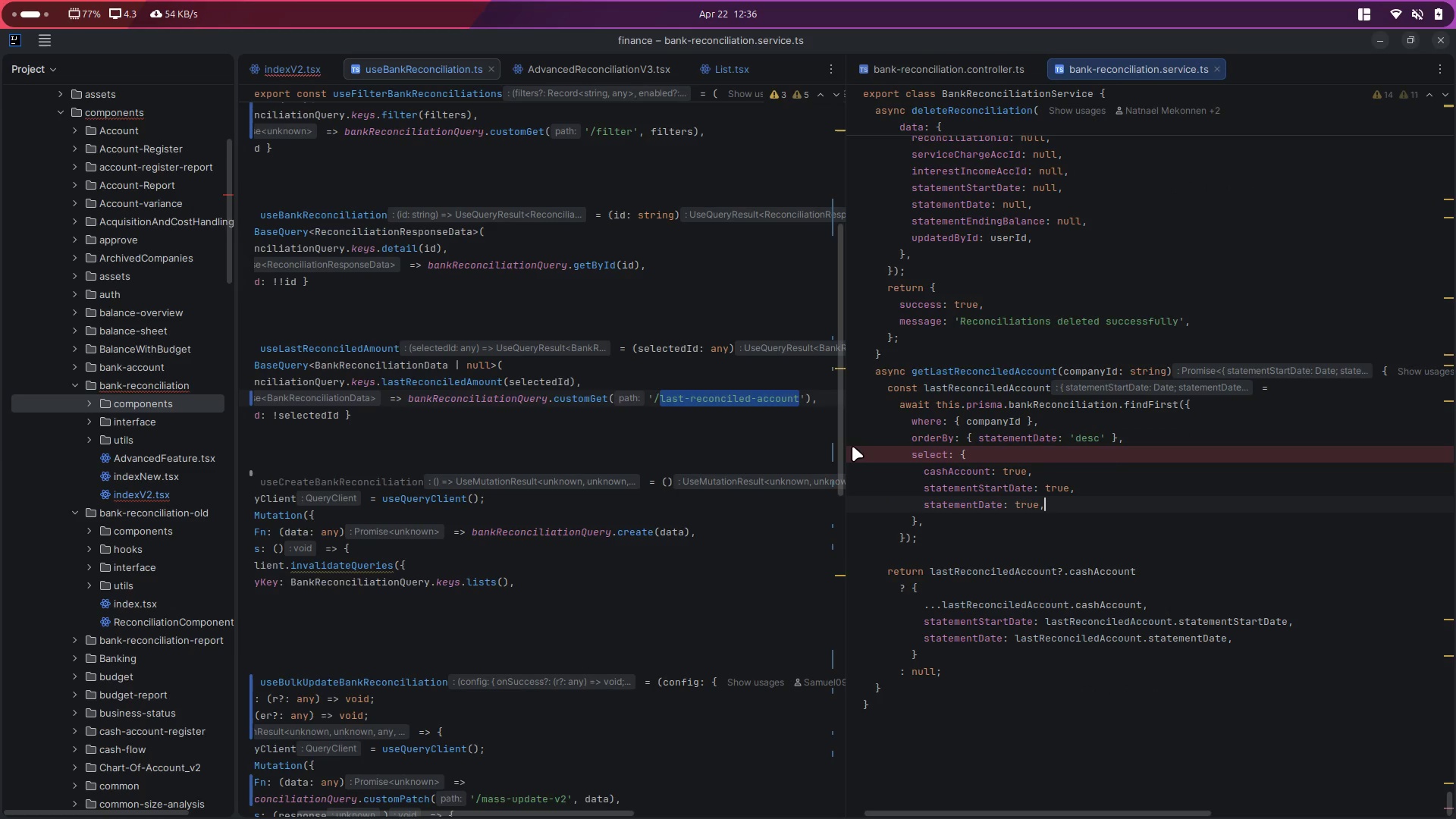 
left_click([852, 448])
 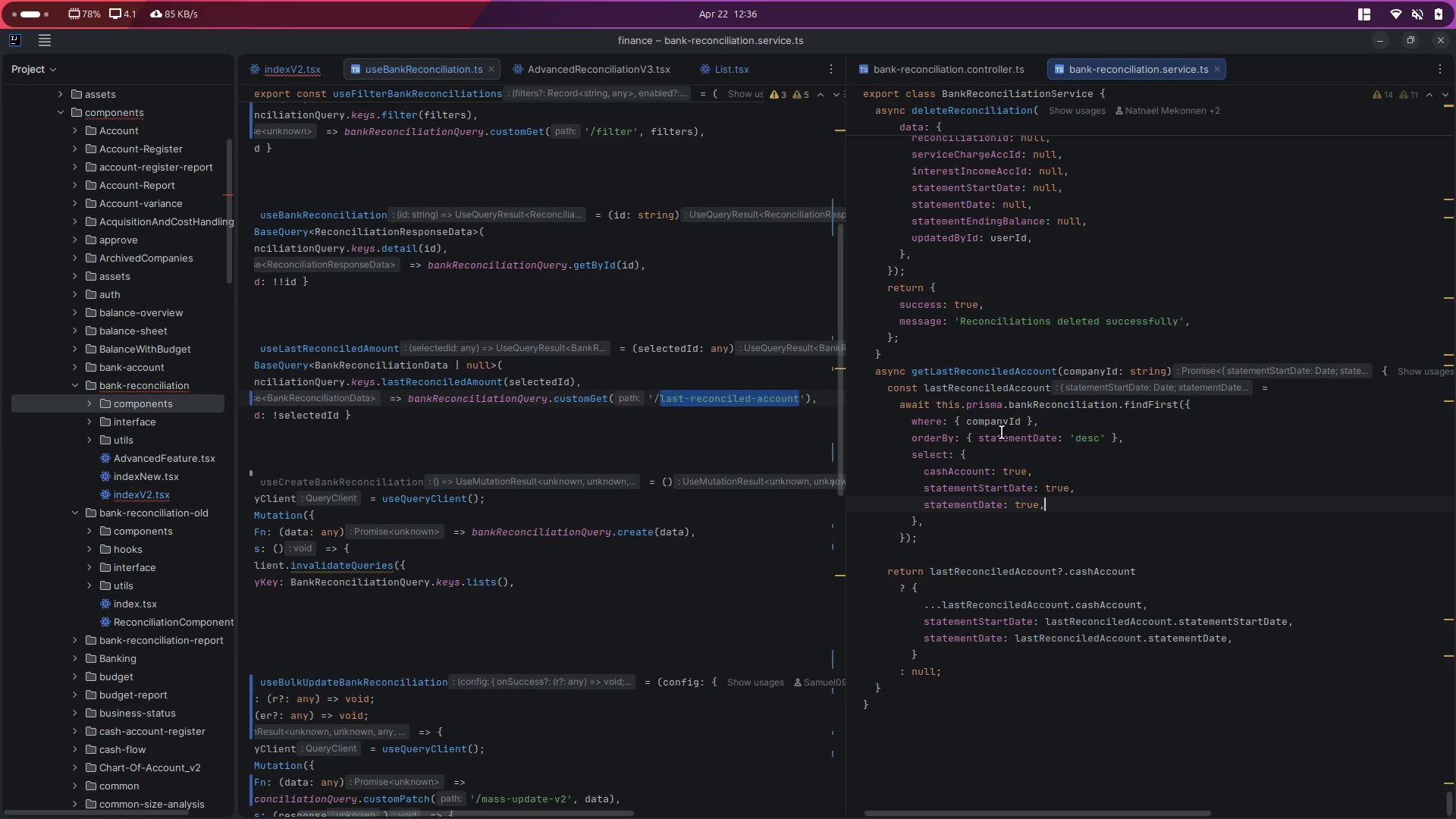 
mouse_move([1021, 424])
 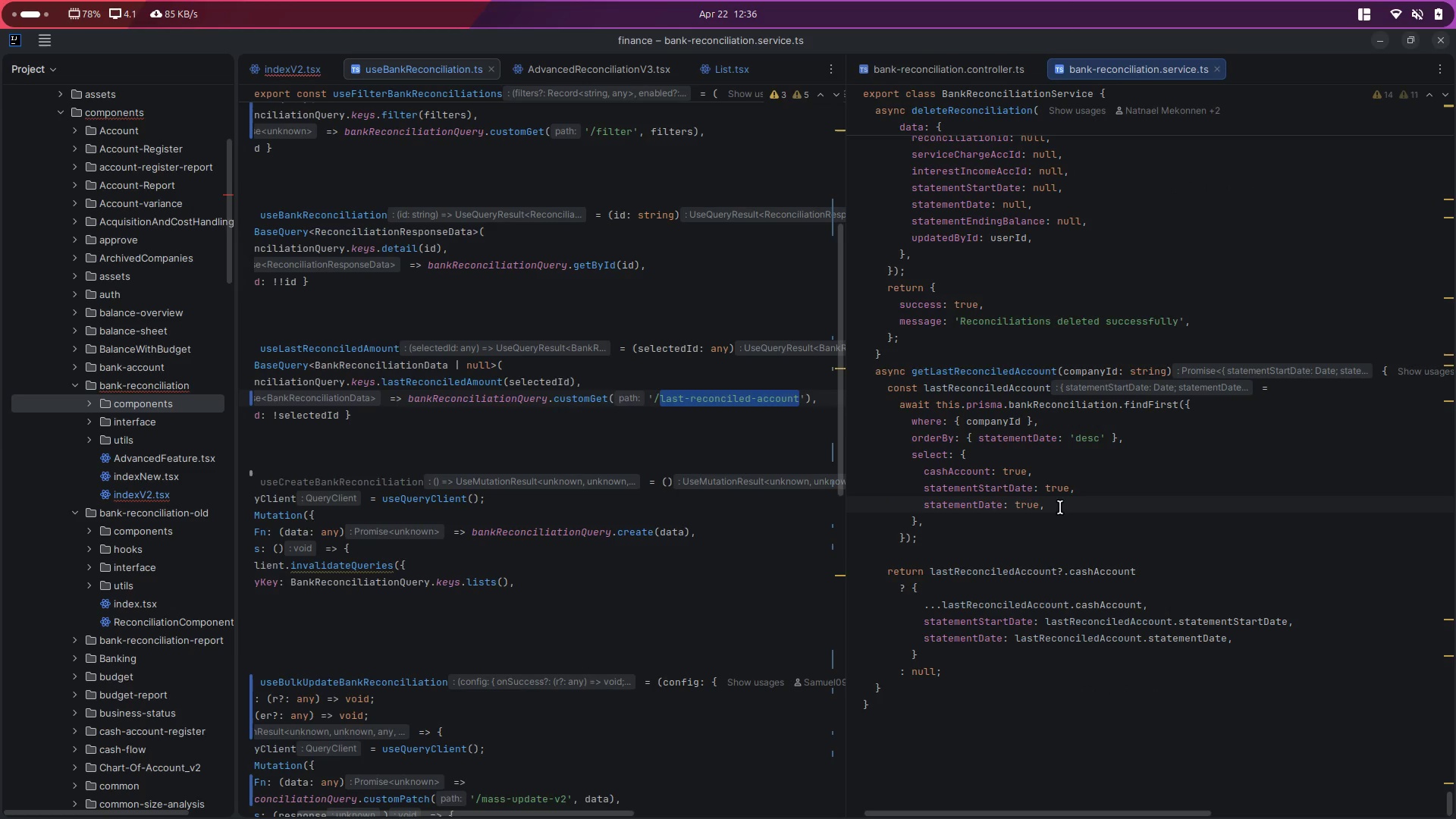 
left_click([1061, 506])
 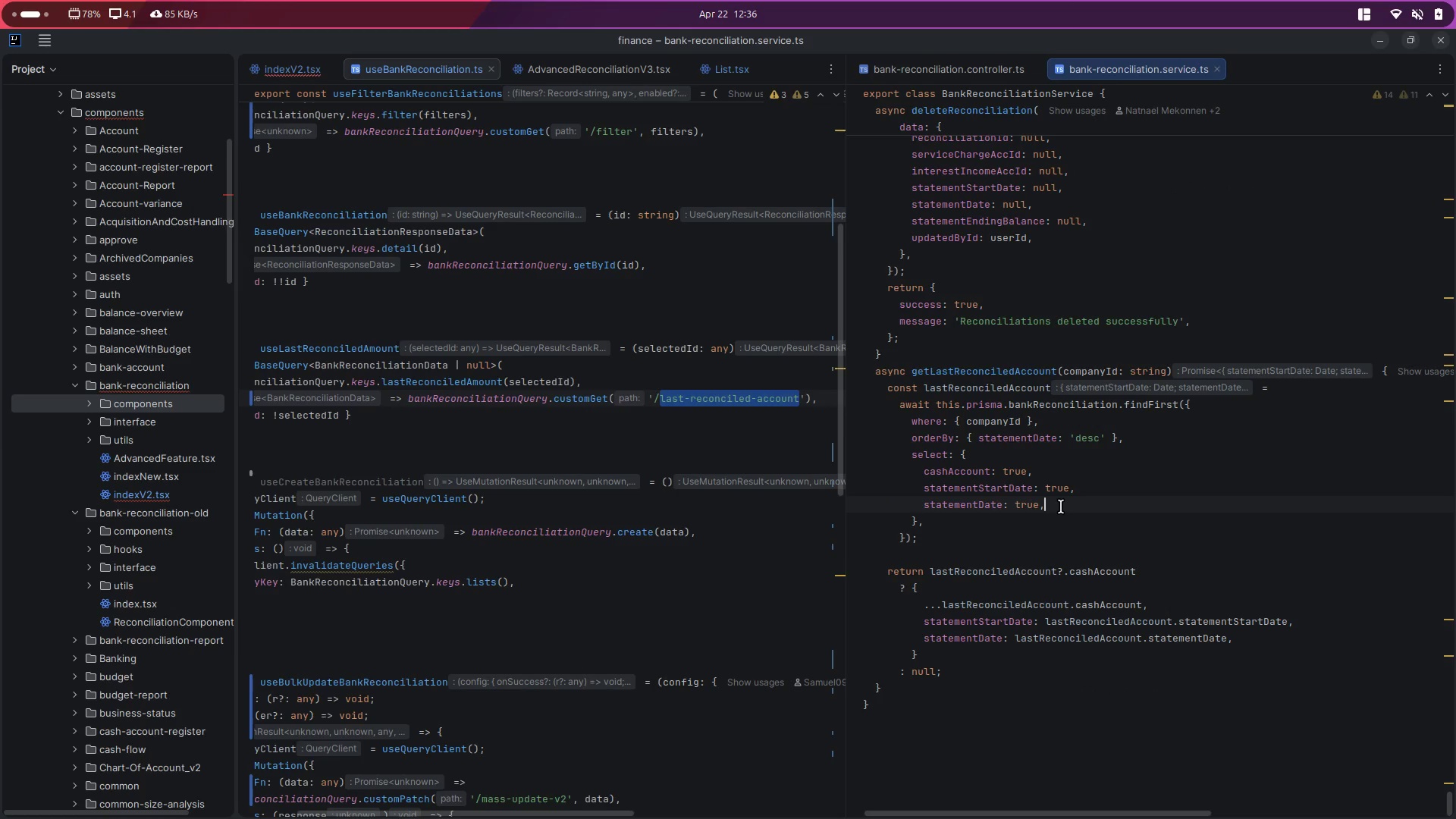 
key(Enter)
 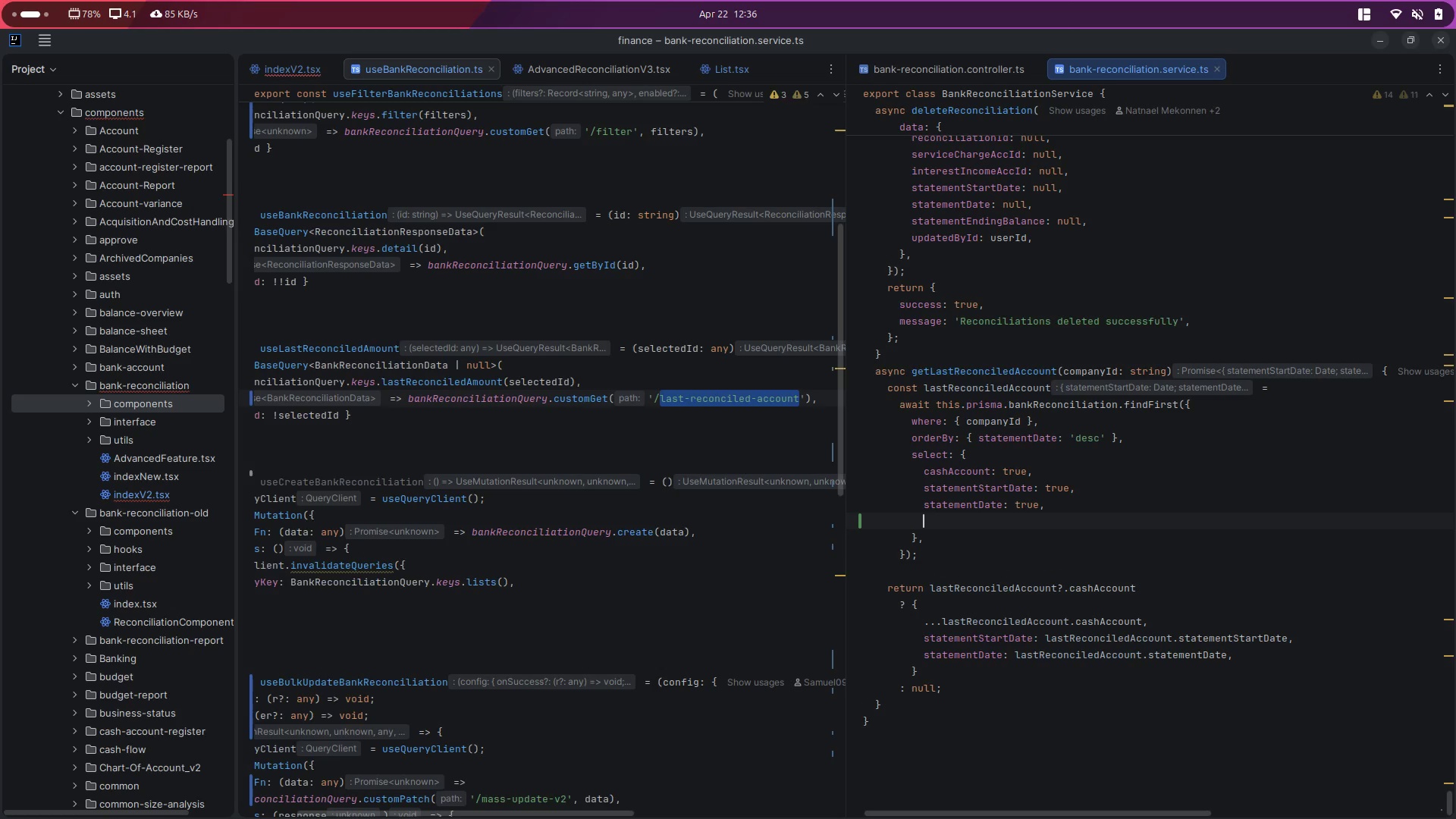 
type(account)
 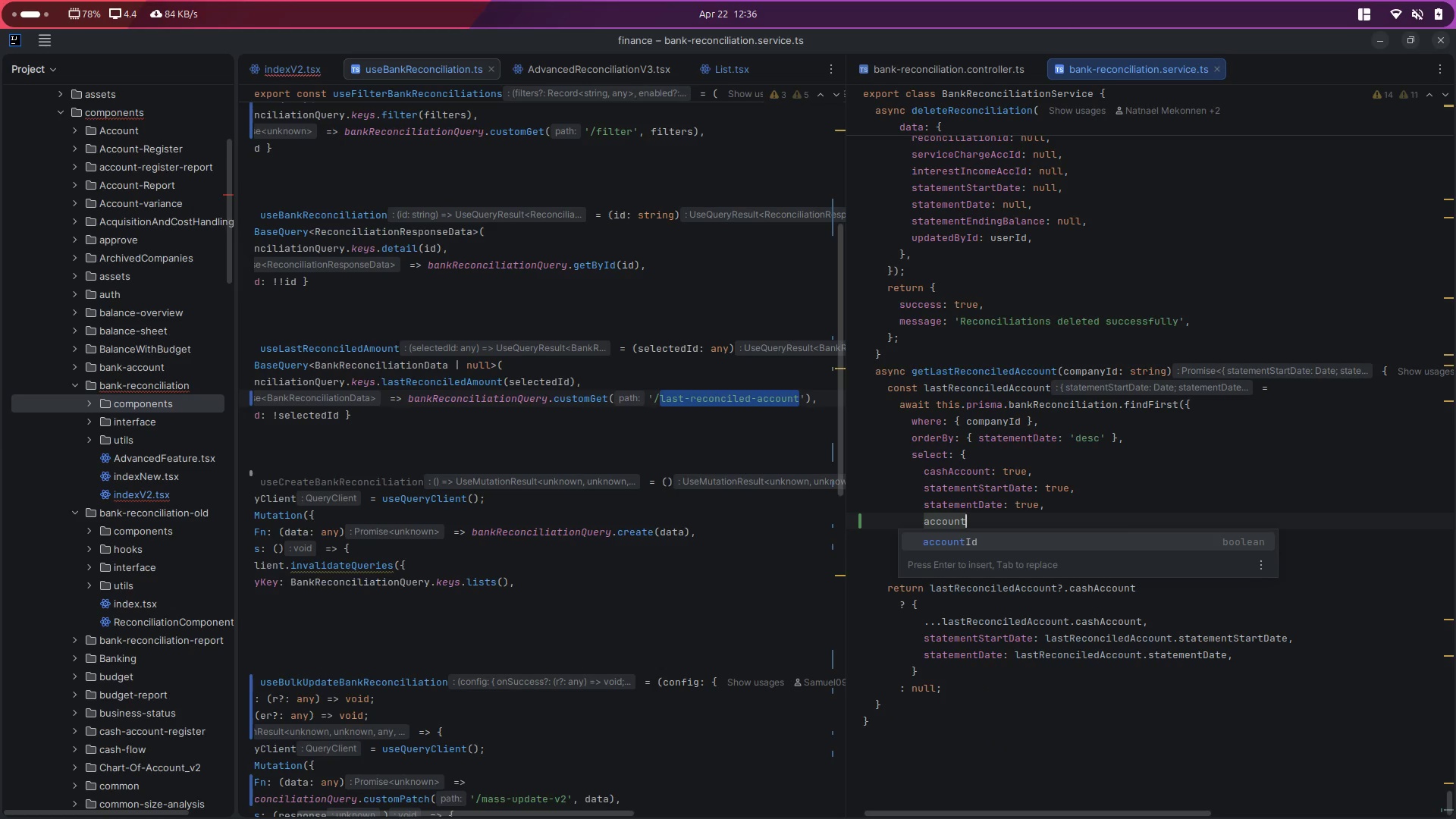 
key(Control+Z)
 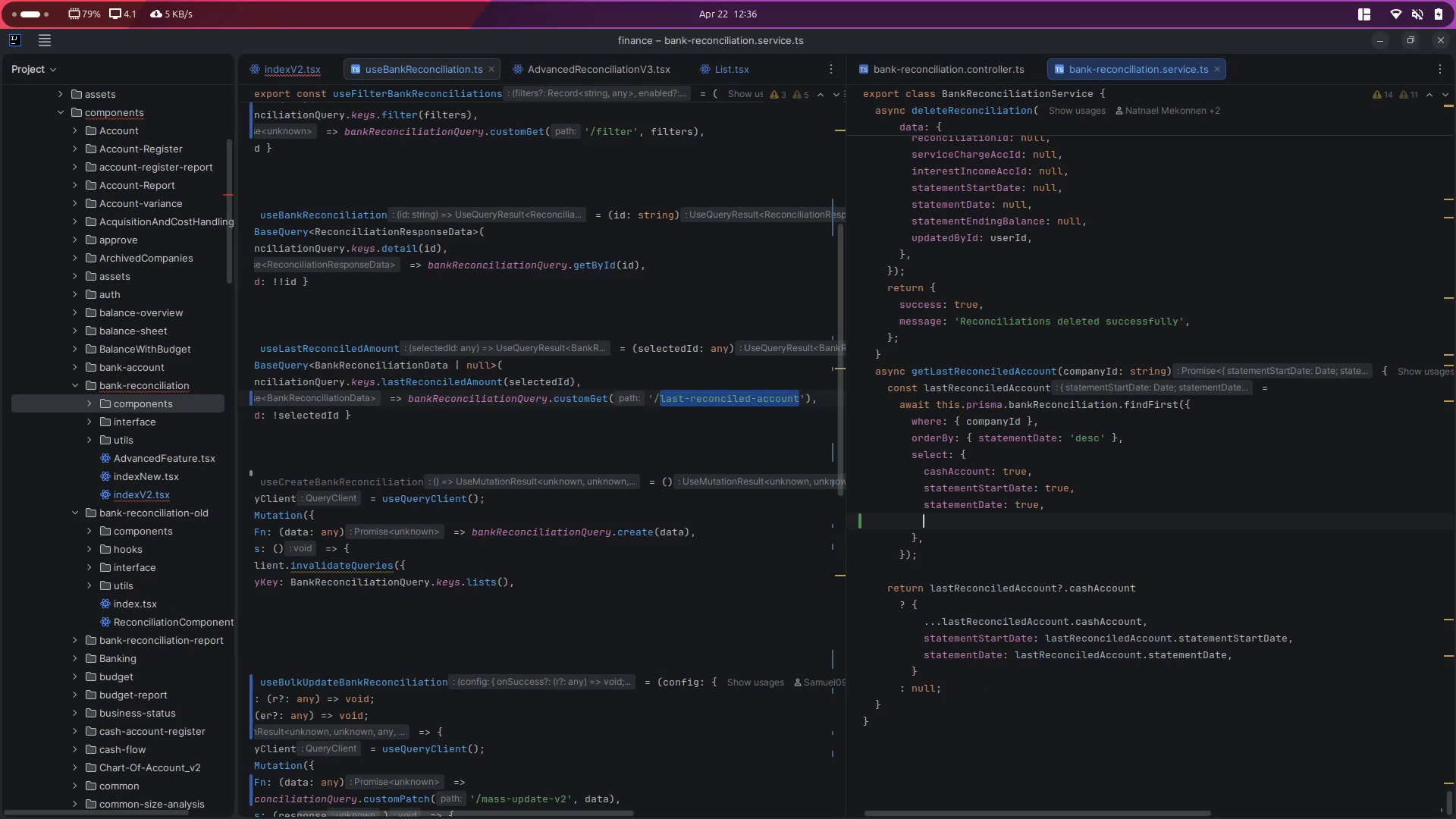 
key(Control+Z)
 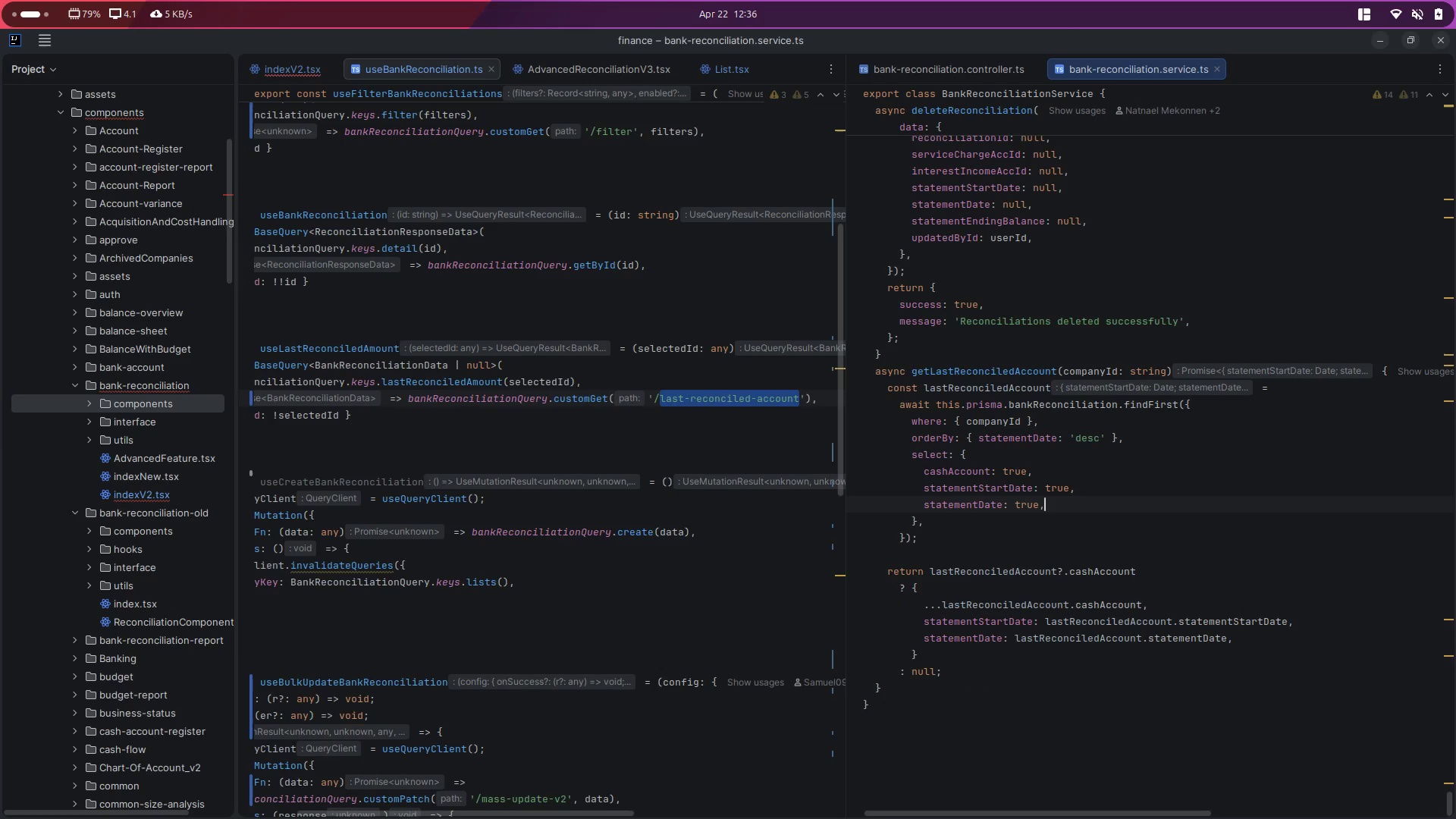 
key(Enter)
 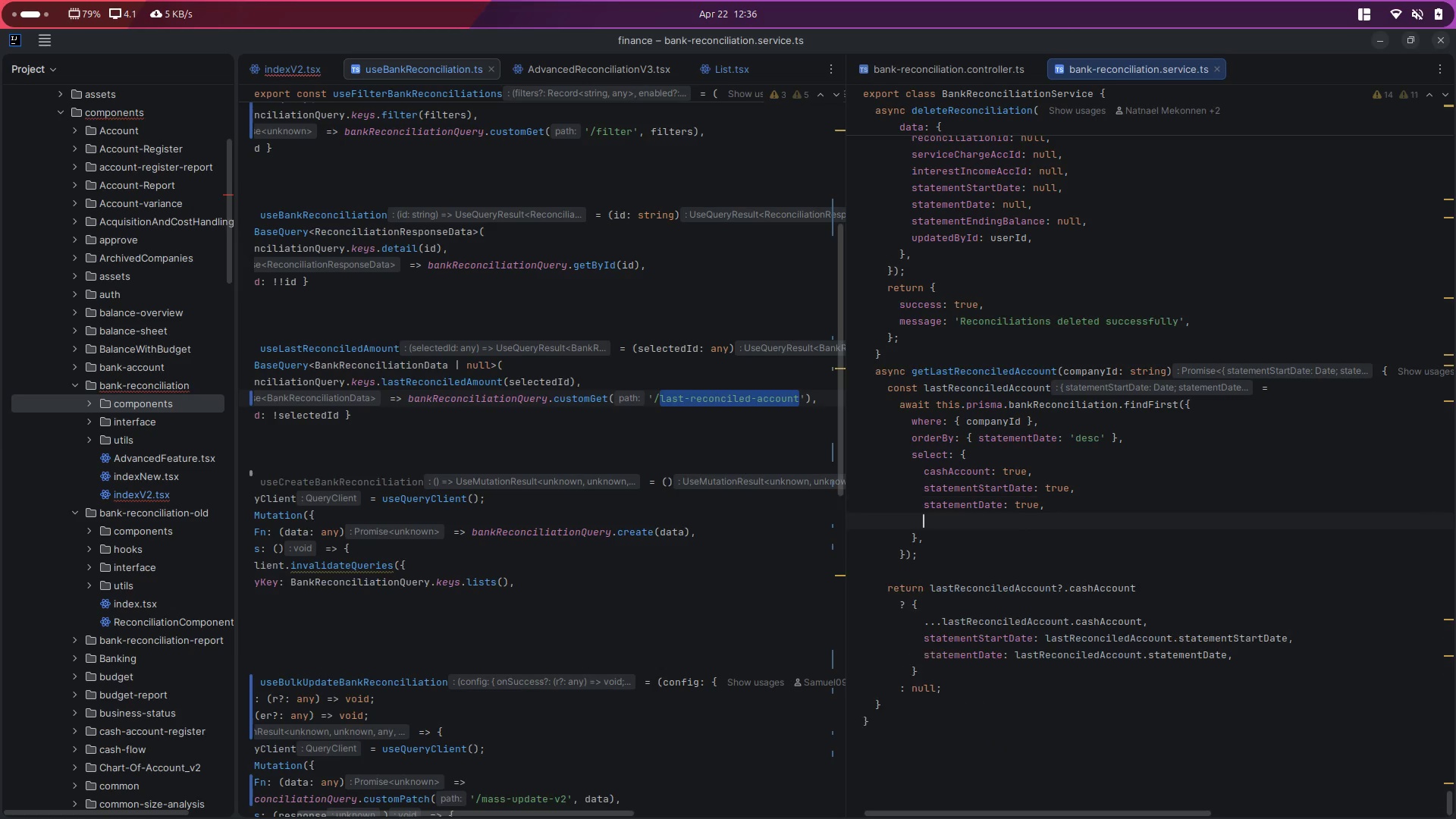 
key(Control+Space)
 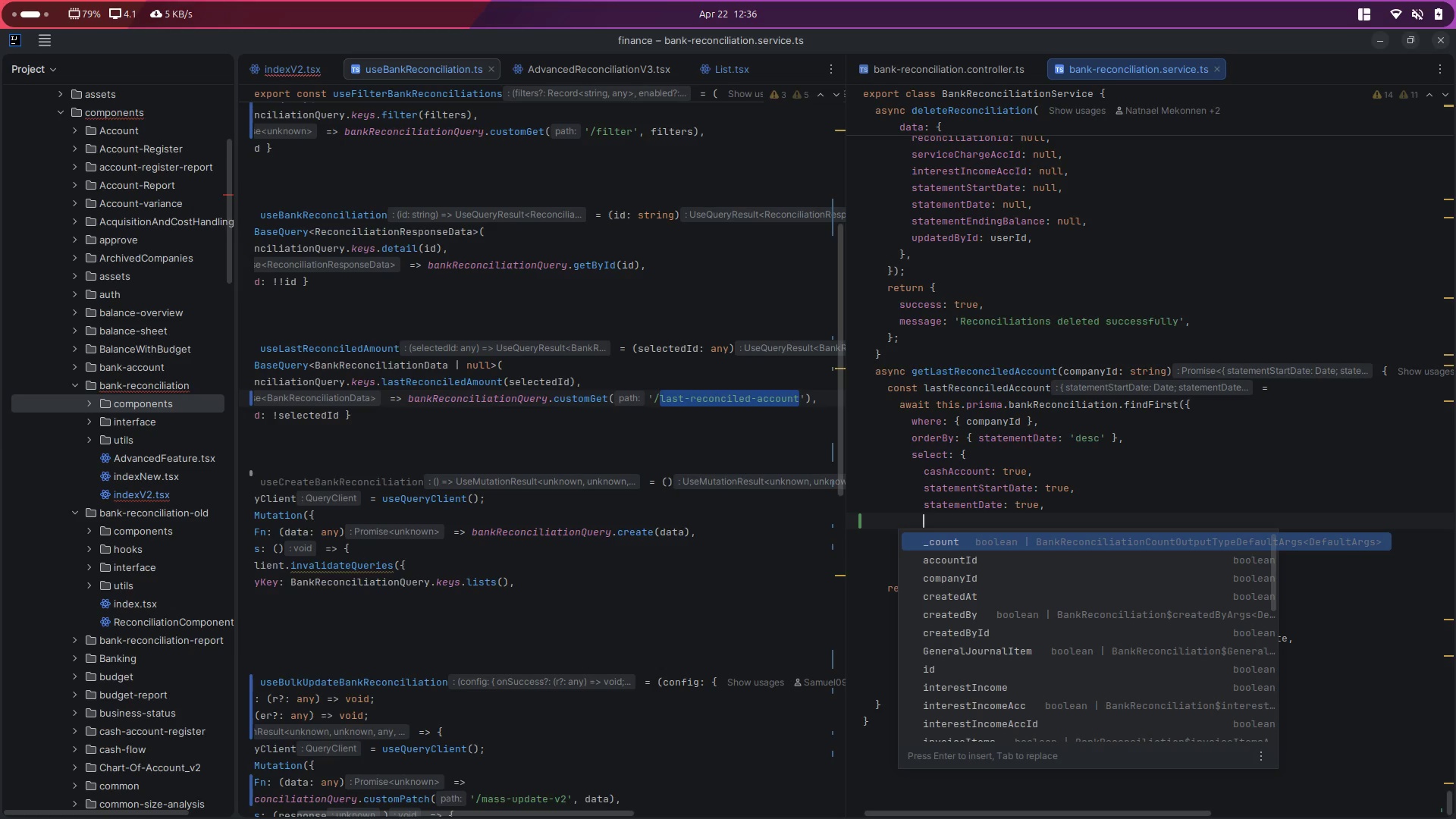 
type(reconci)
 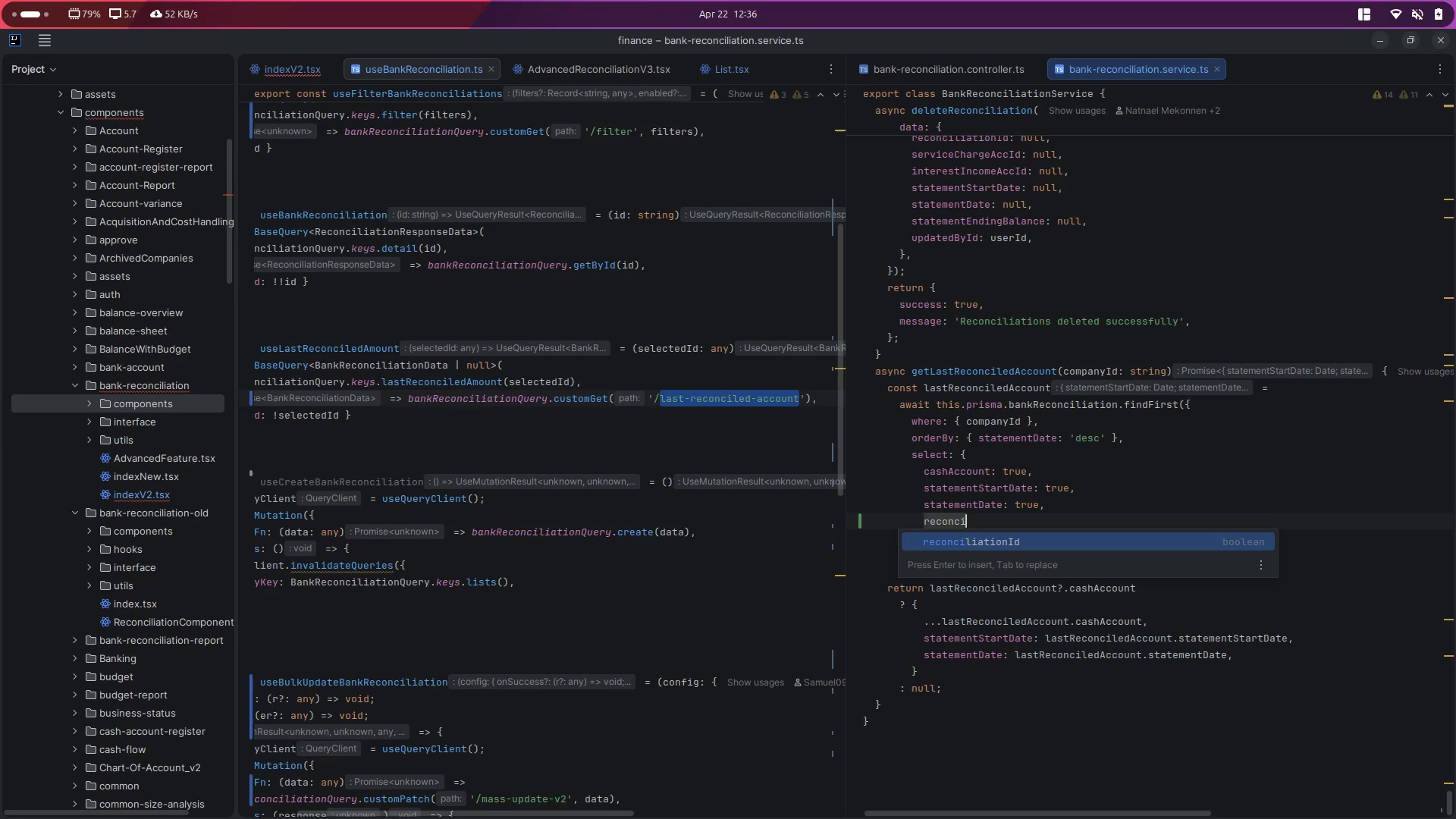 
key(Enter)
 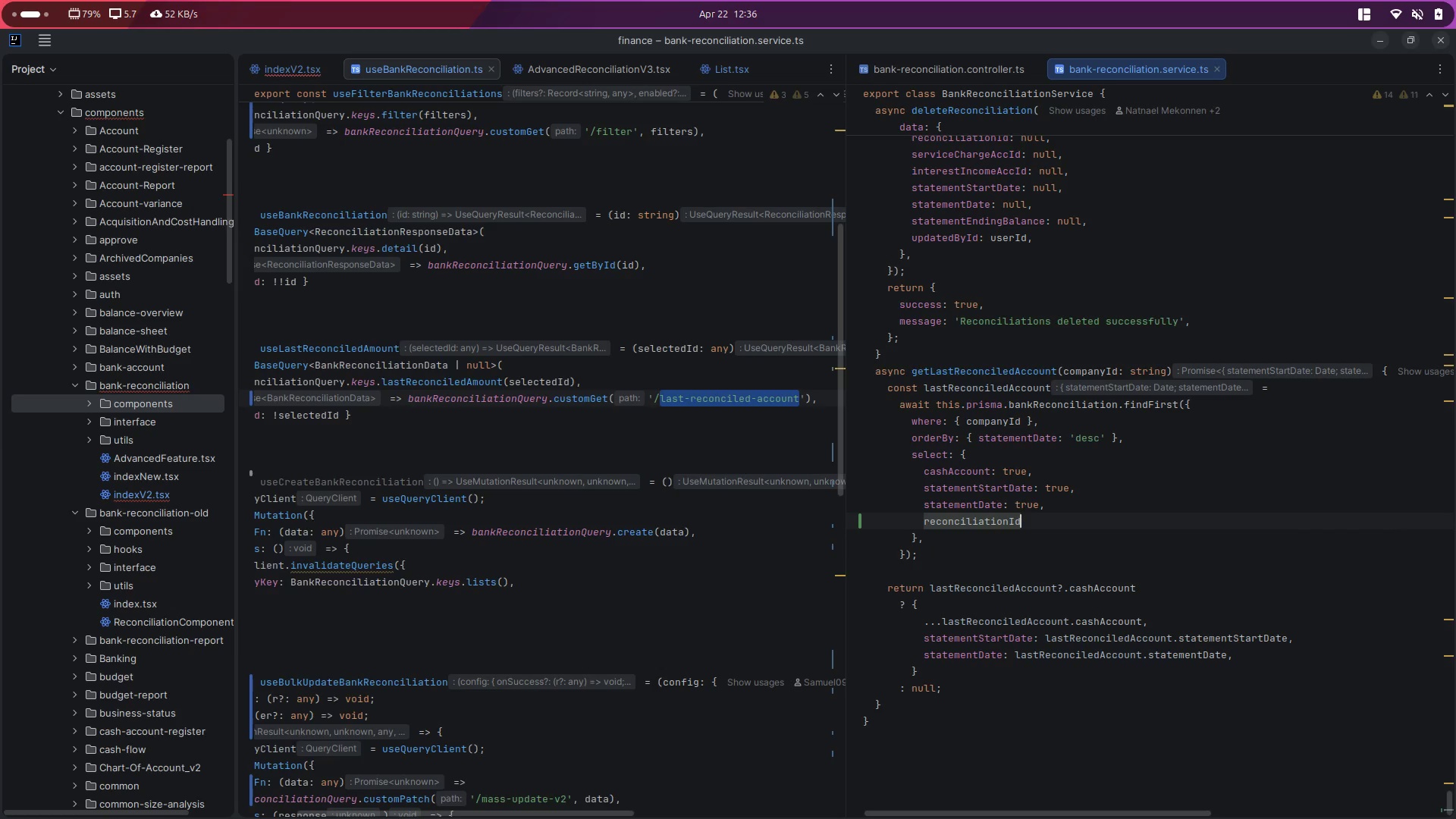 
type(: true)
 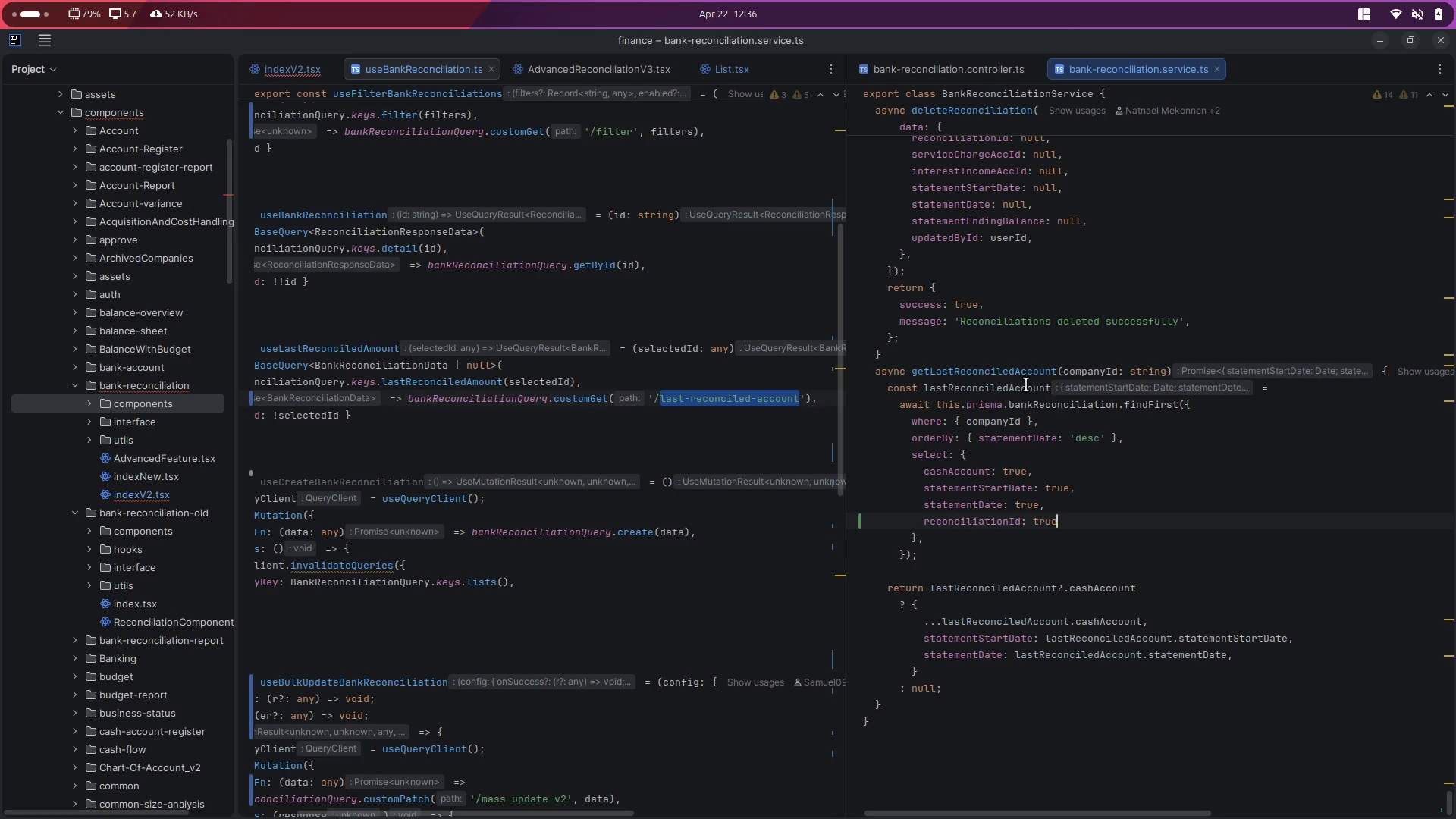 
double_click([996, 368])
 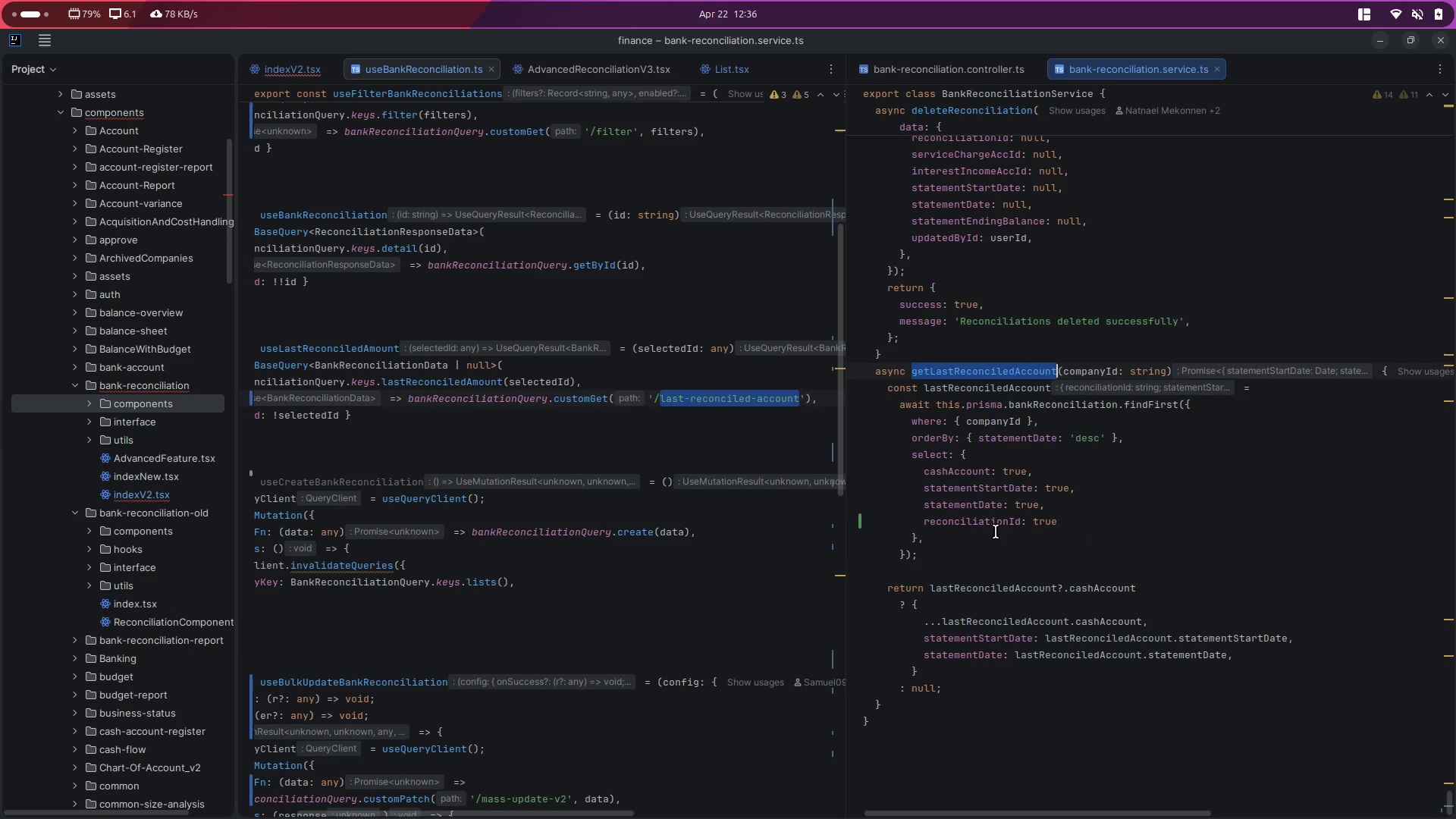 
double_click([998, 519])
 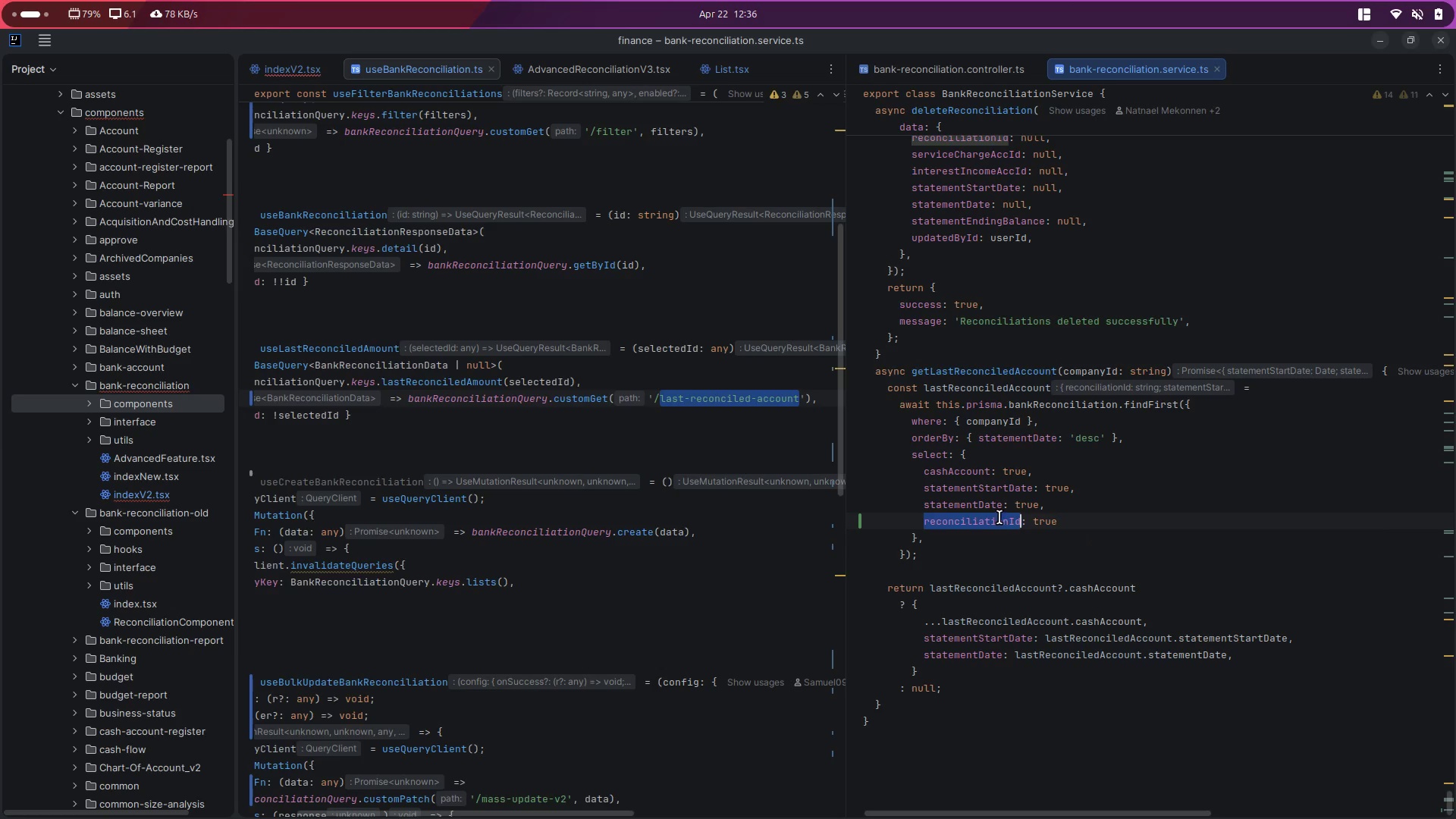 
key(Control+C)
 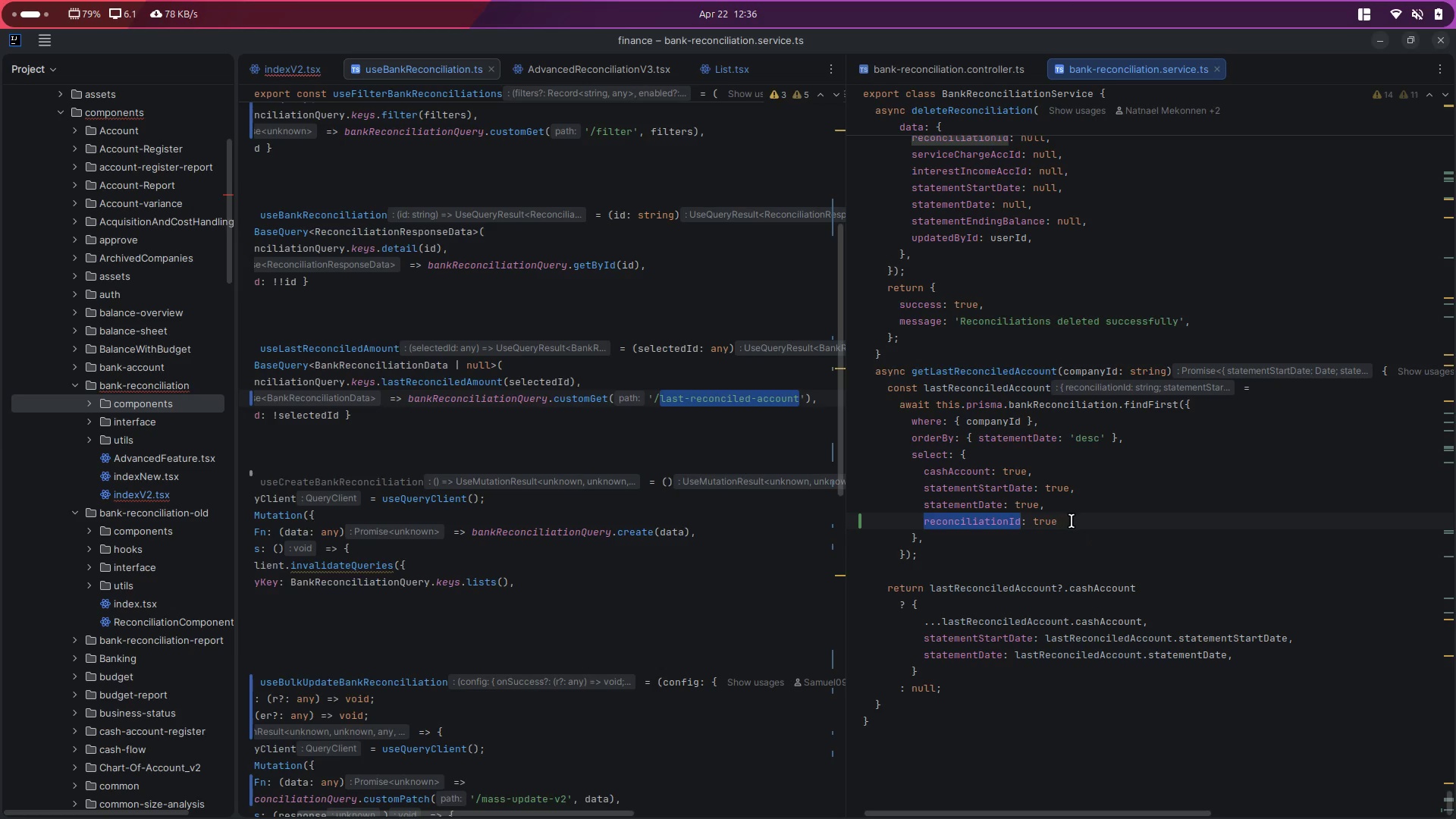 
left_click([1072, 521])
 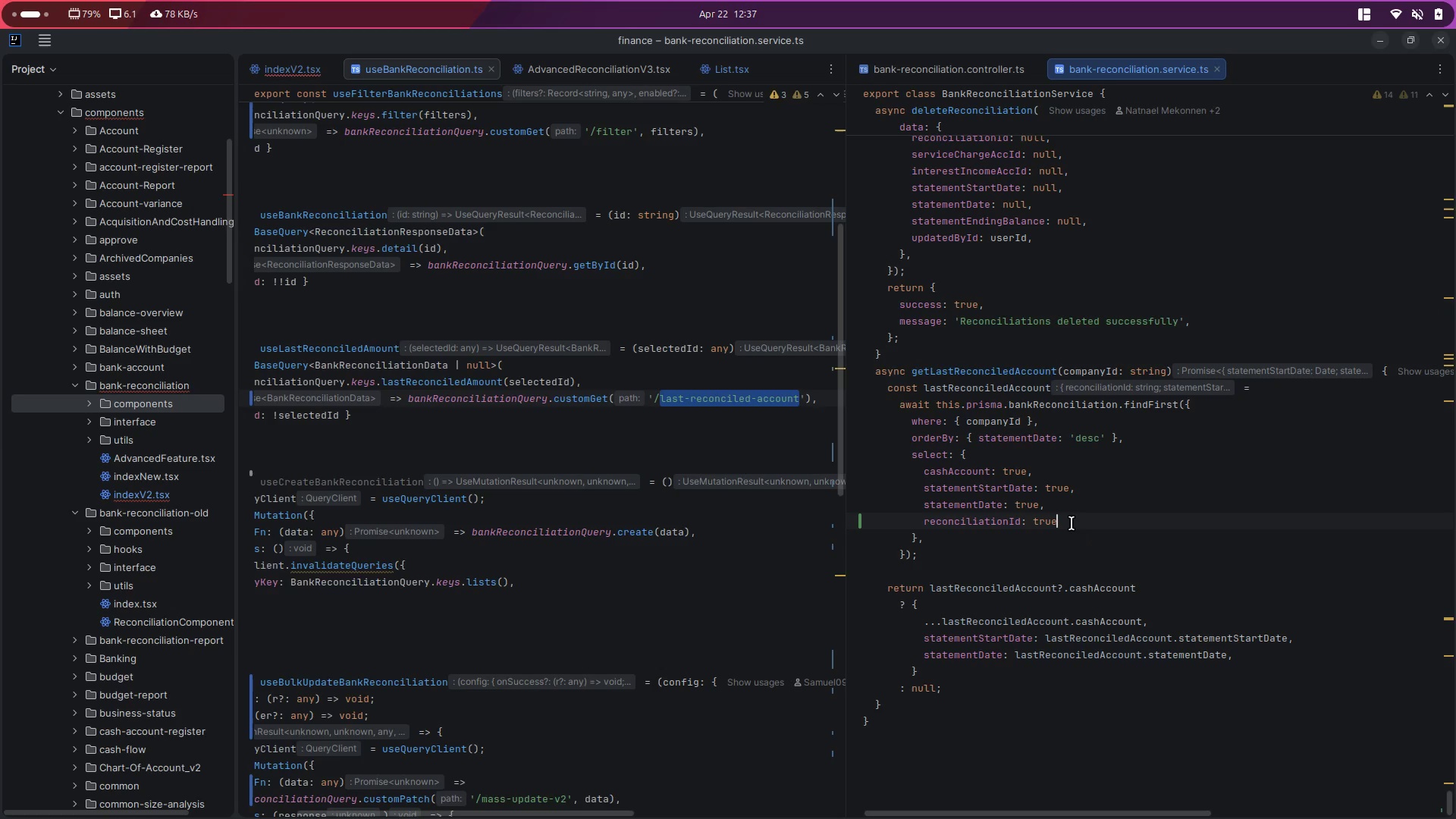 
scroll: coordinate [1072, 523], scroll_direction: up, amount: 11.0
 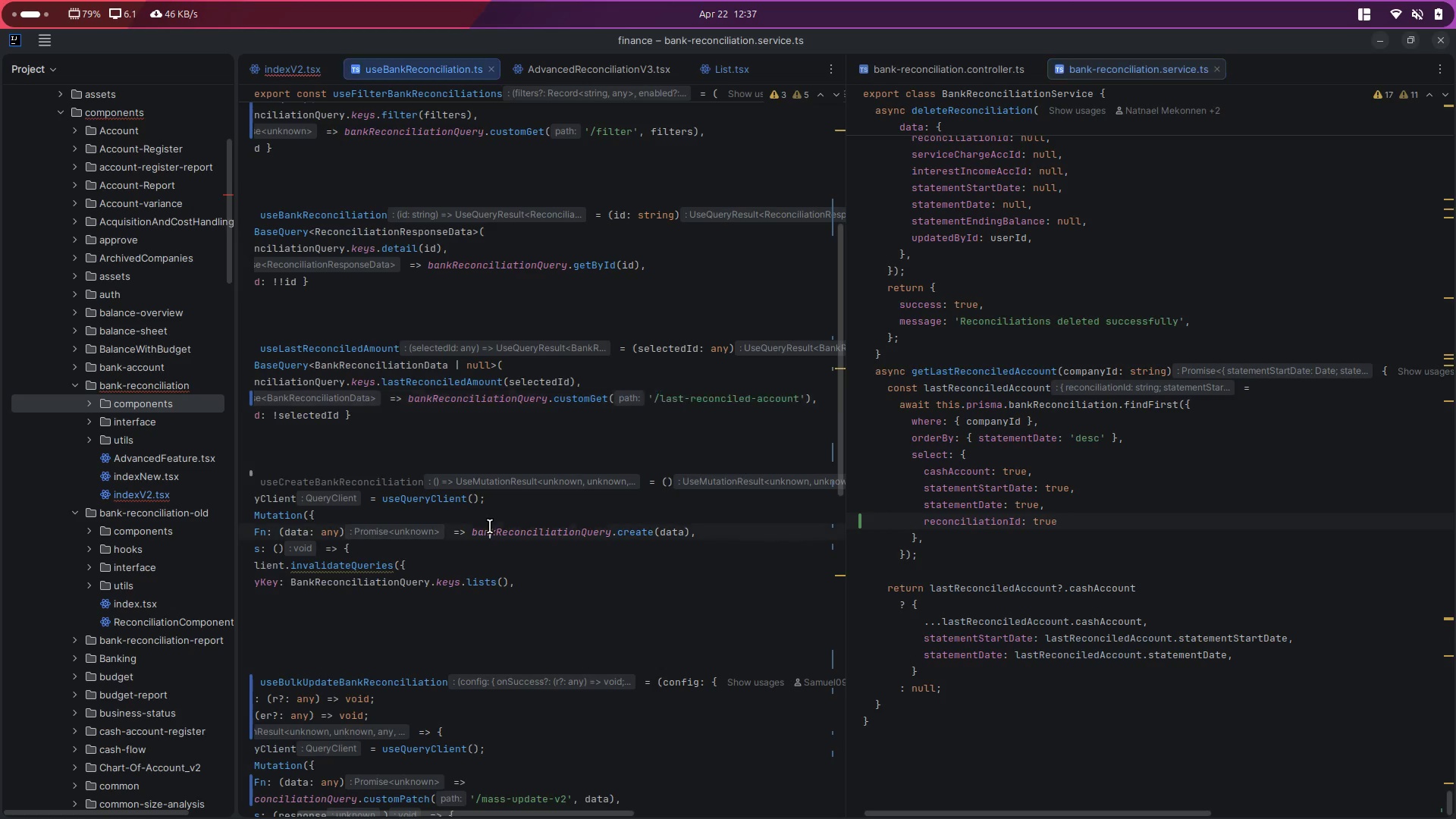 
scroll: coordinate [490, 521], scroll_direction: down, amount: 4.0
 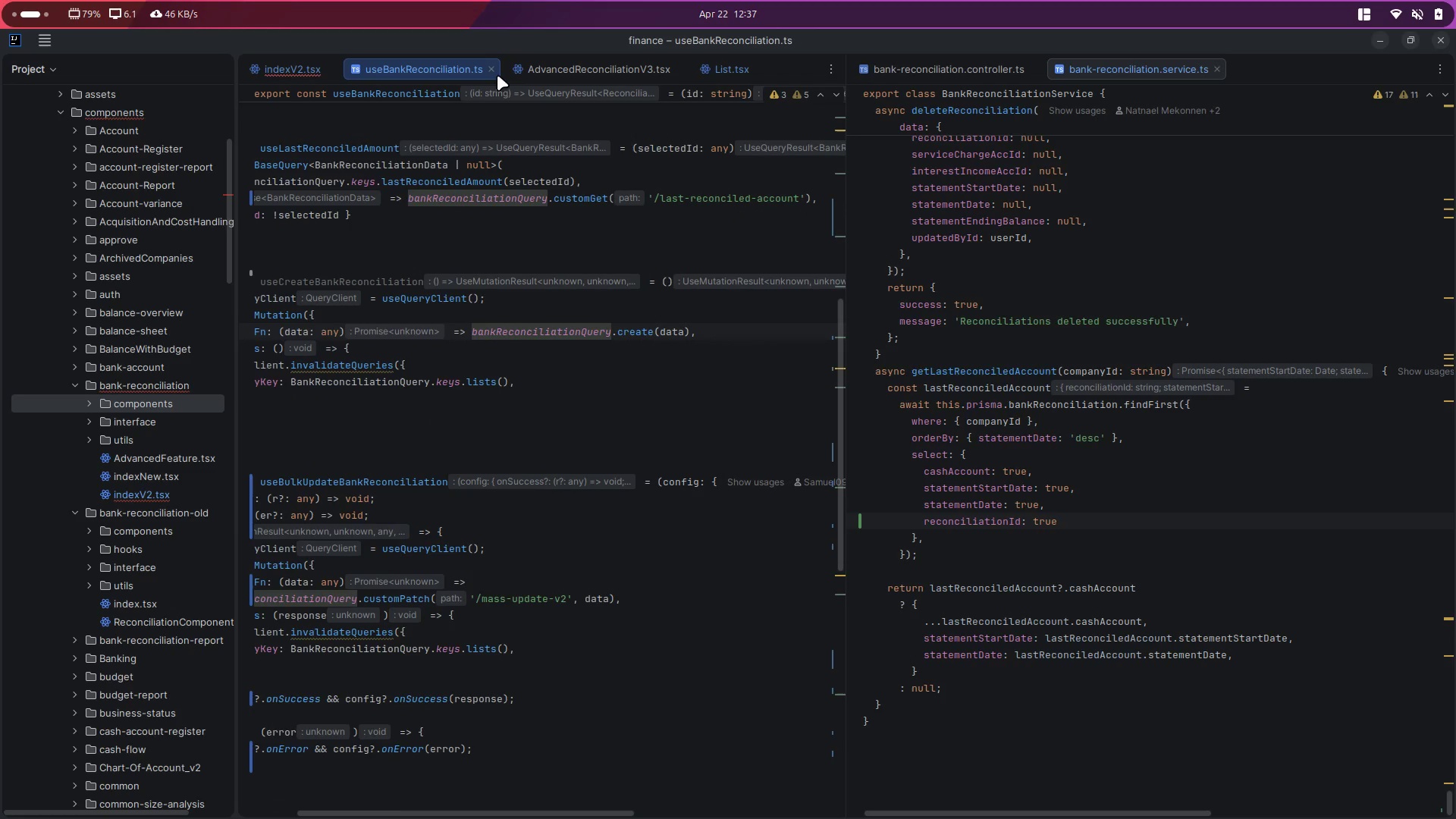 
left_click([488, 71])
 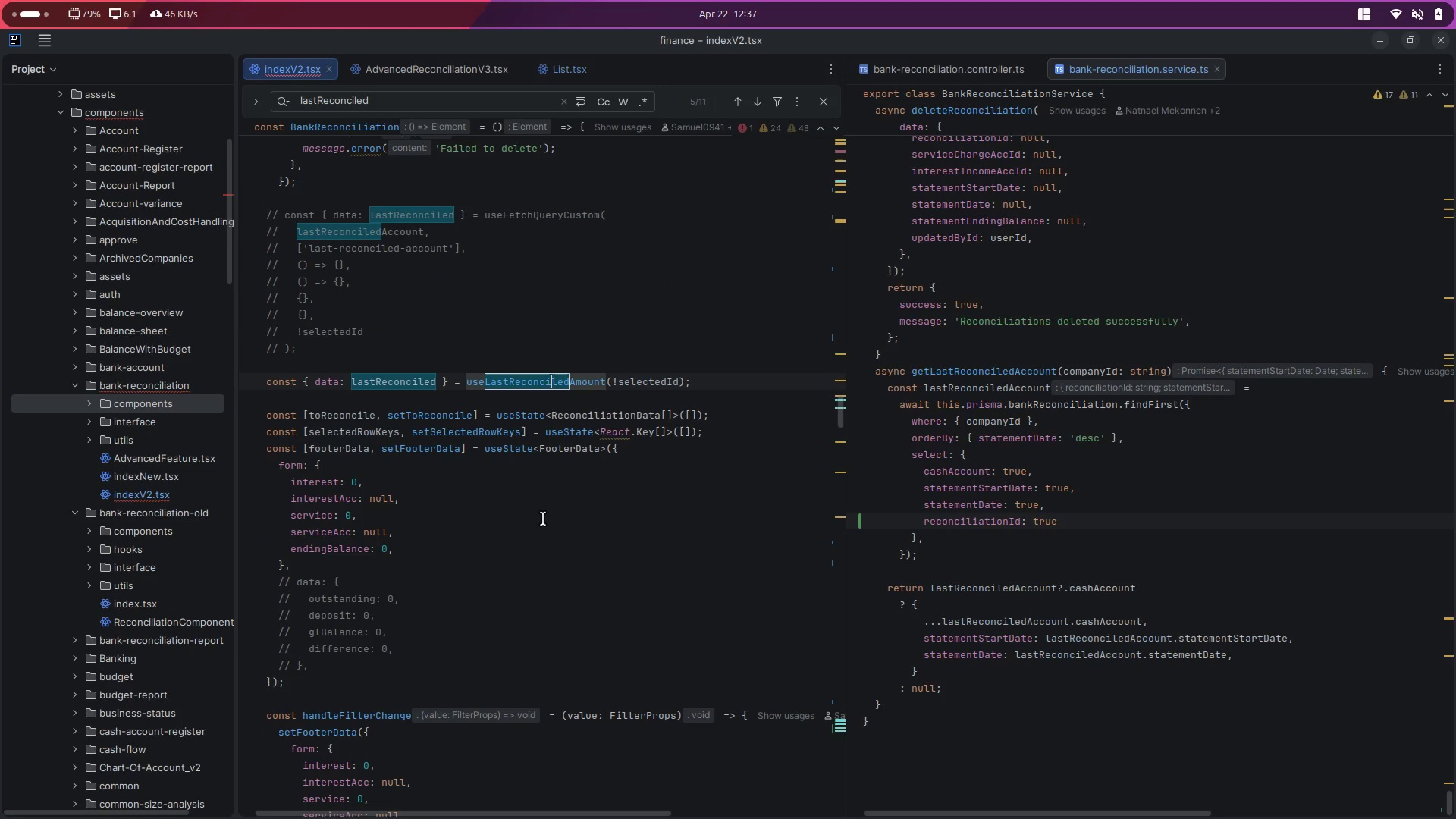 
left_click([541, 529])
 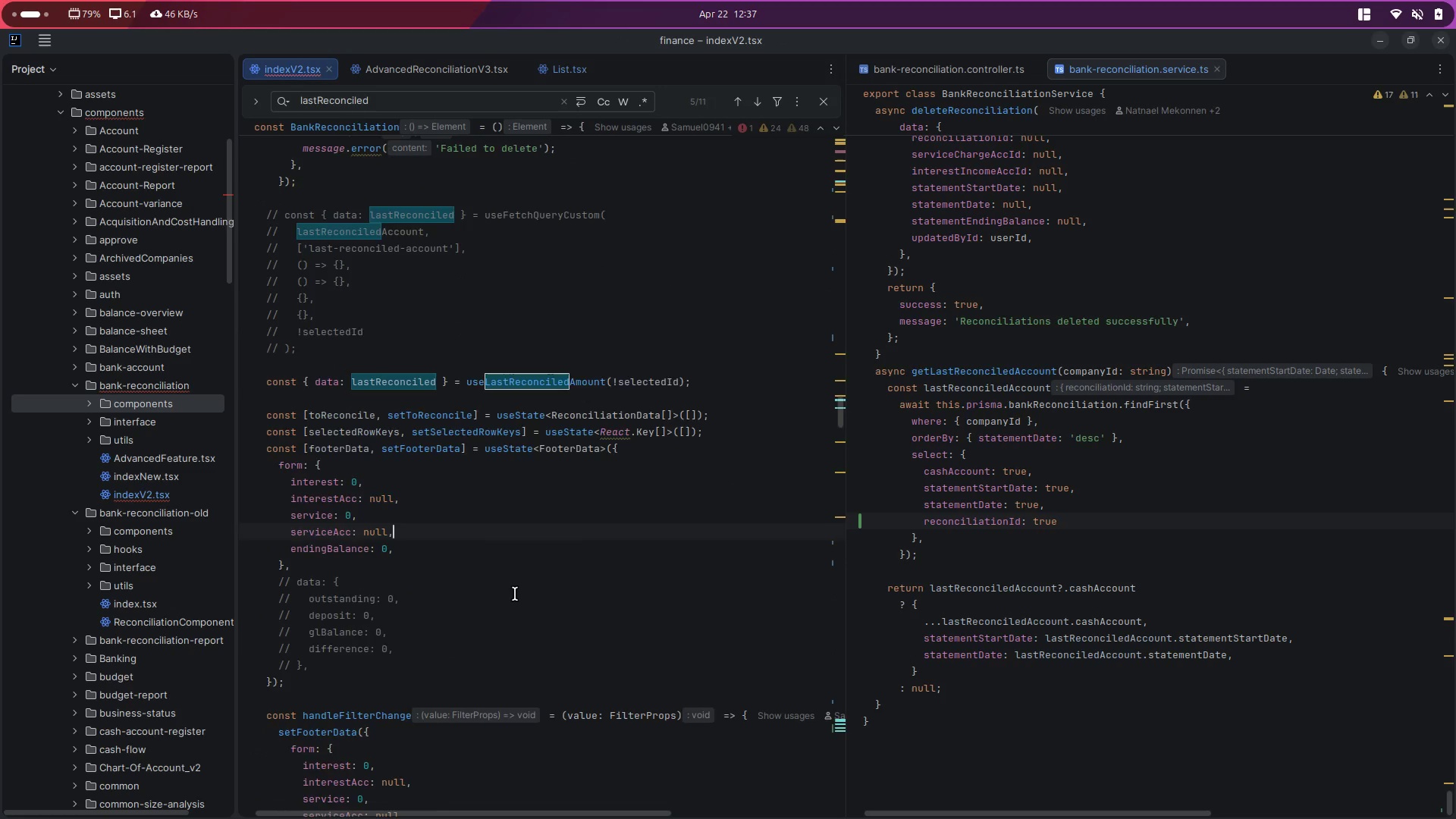 
scroll: coordinate [515, 594], scroll_direction: down, amount: 4.0
 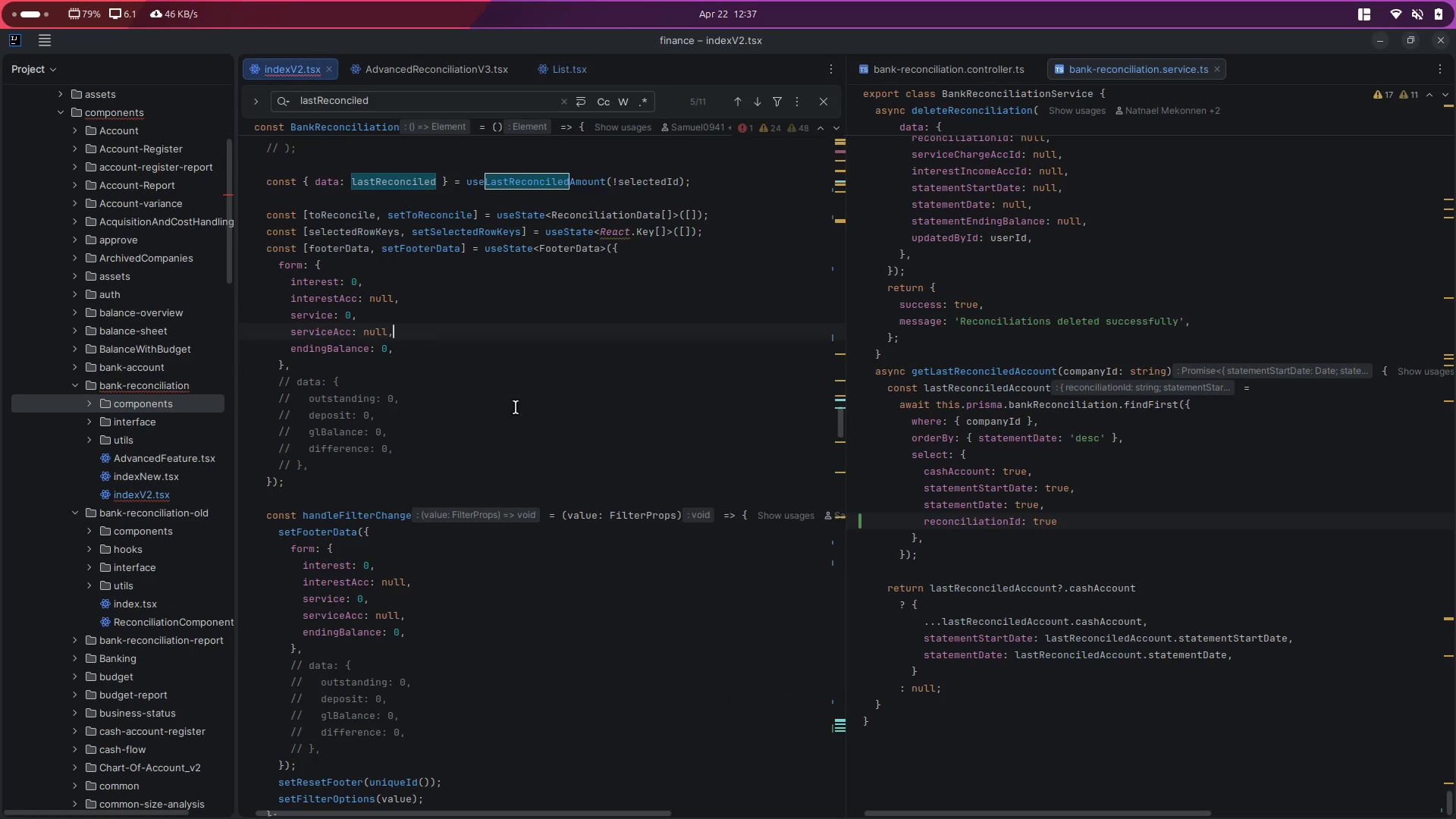 
left_click([519, 400])
 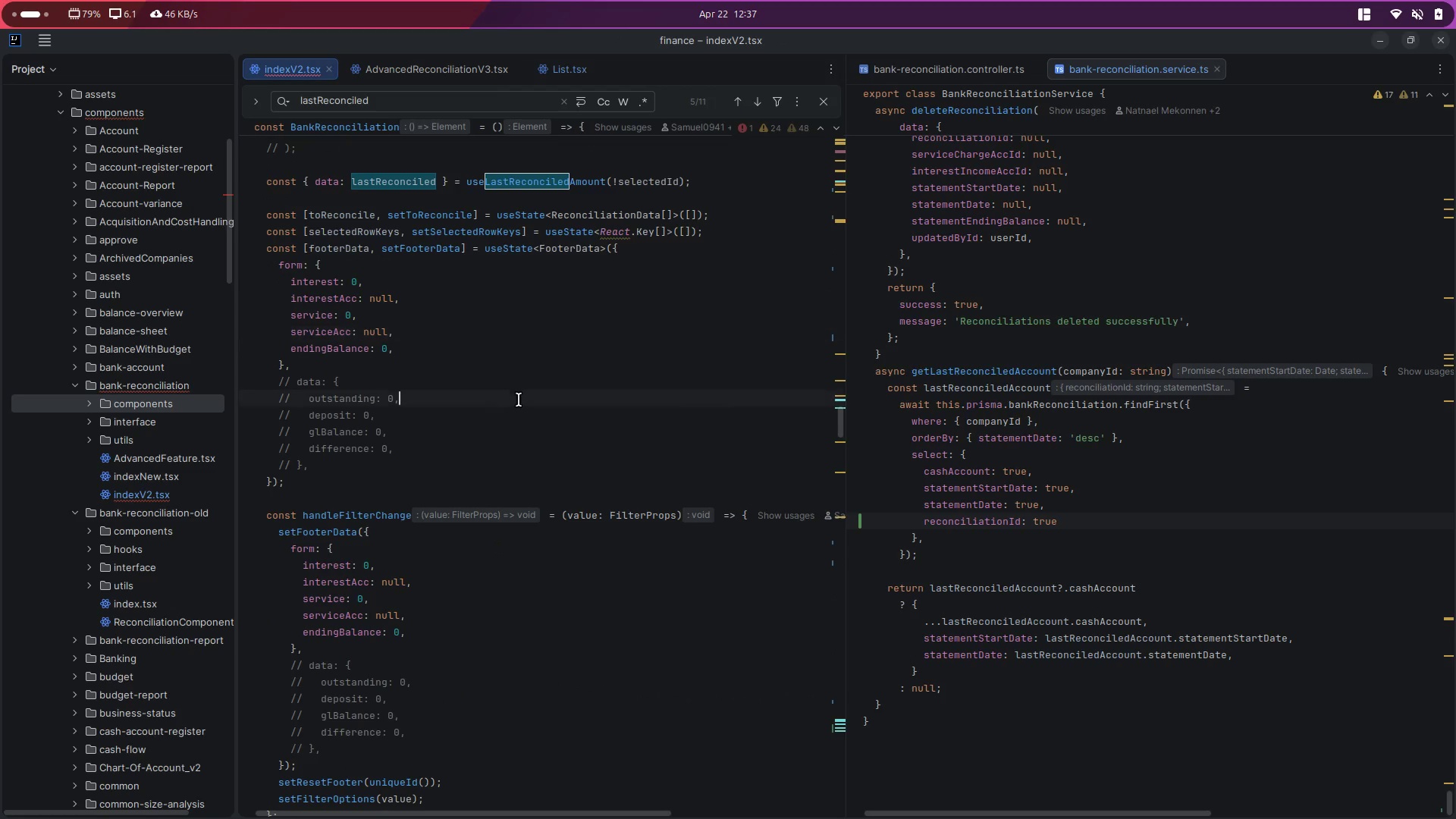 
key(Control+Z)
 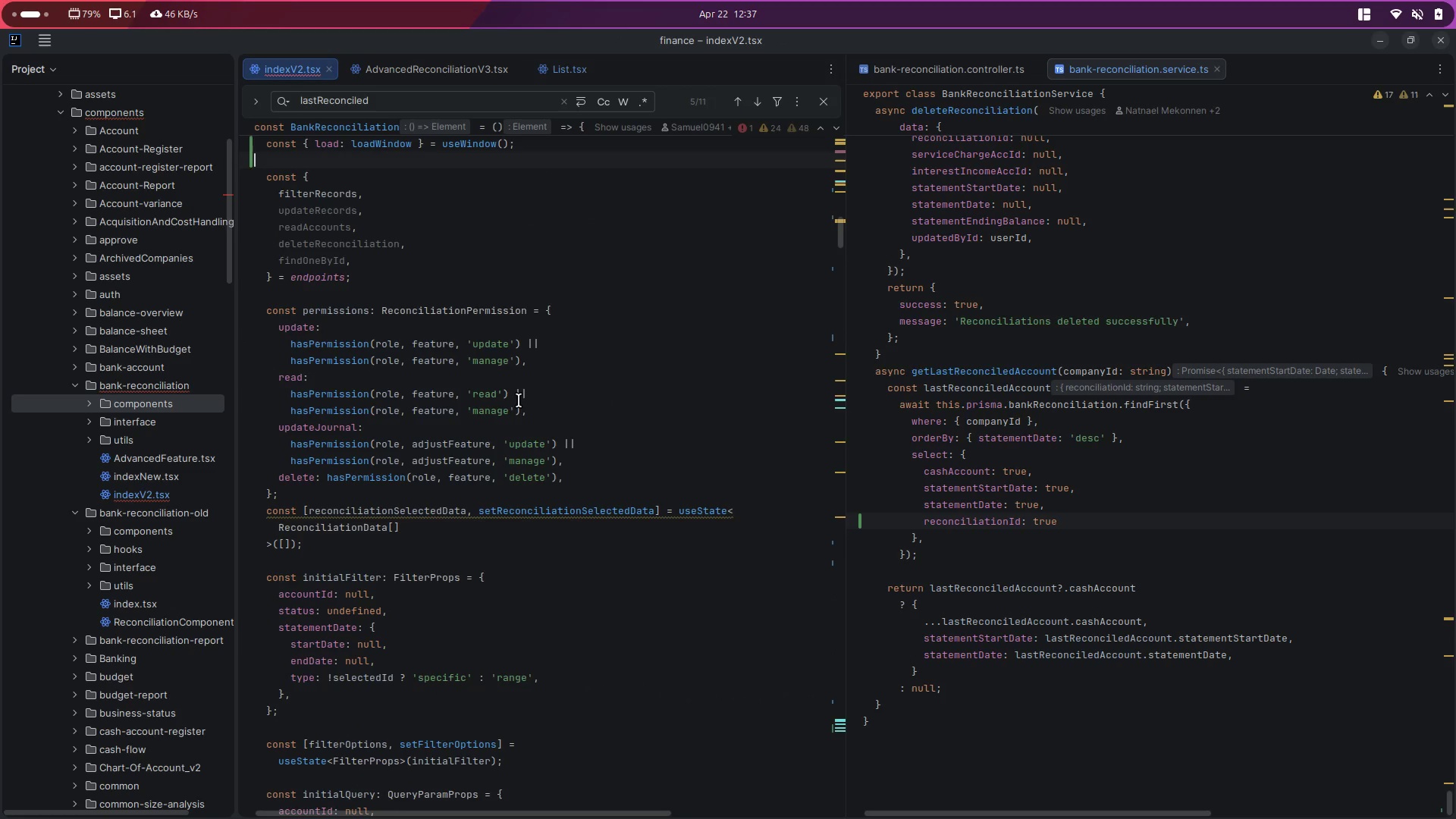 
key(Control+Z)
 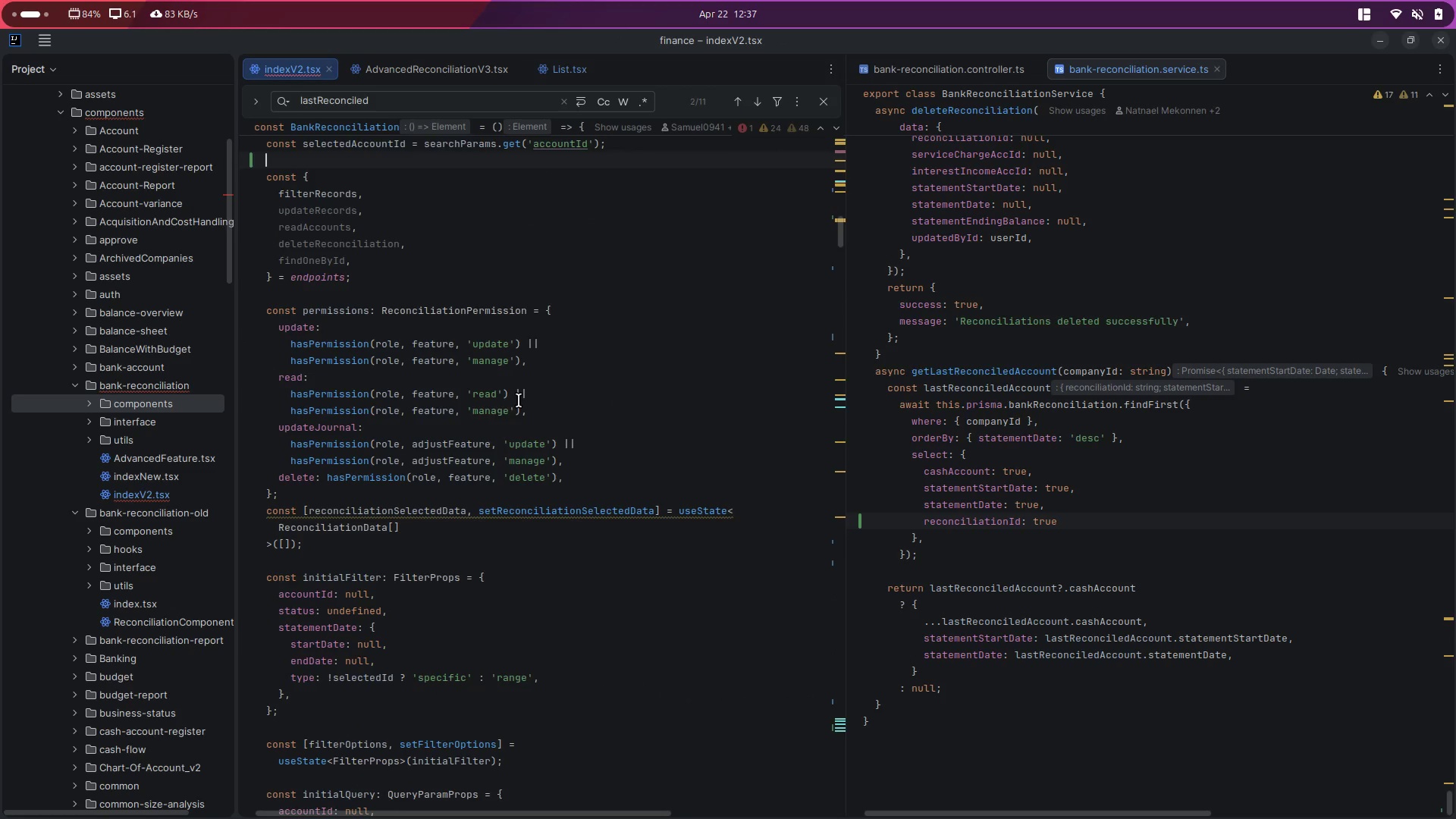 
key(Control+Z)
 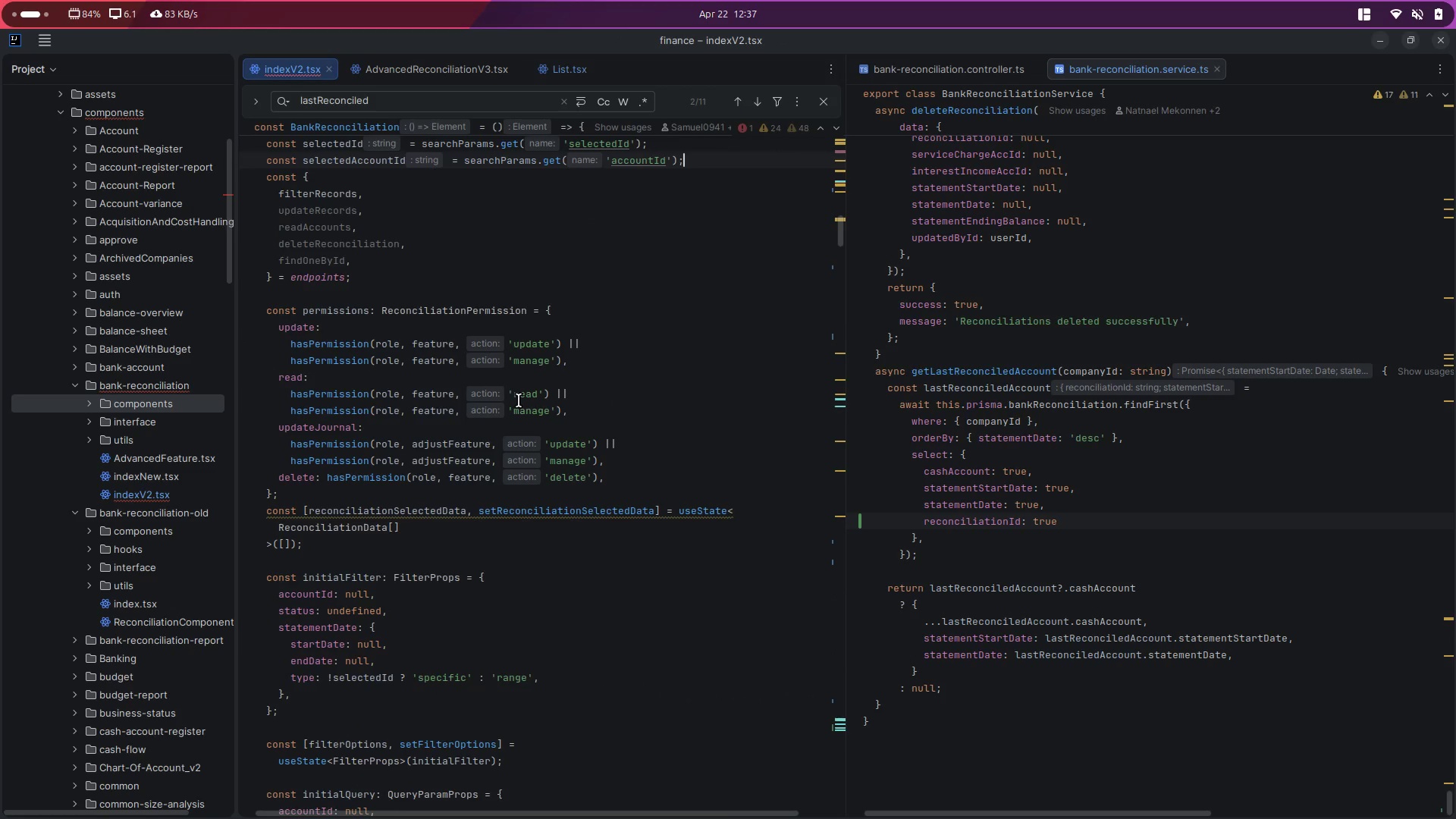 
key(Control+Z)
 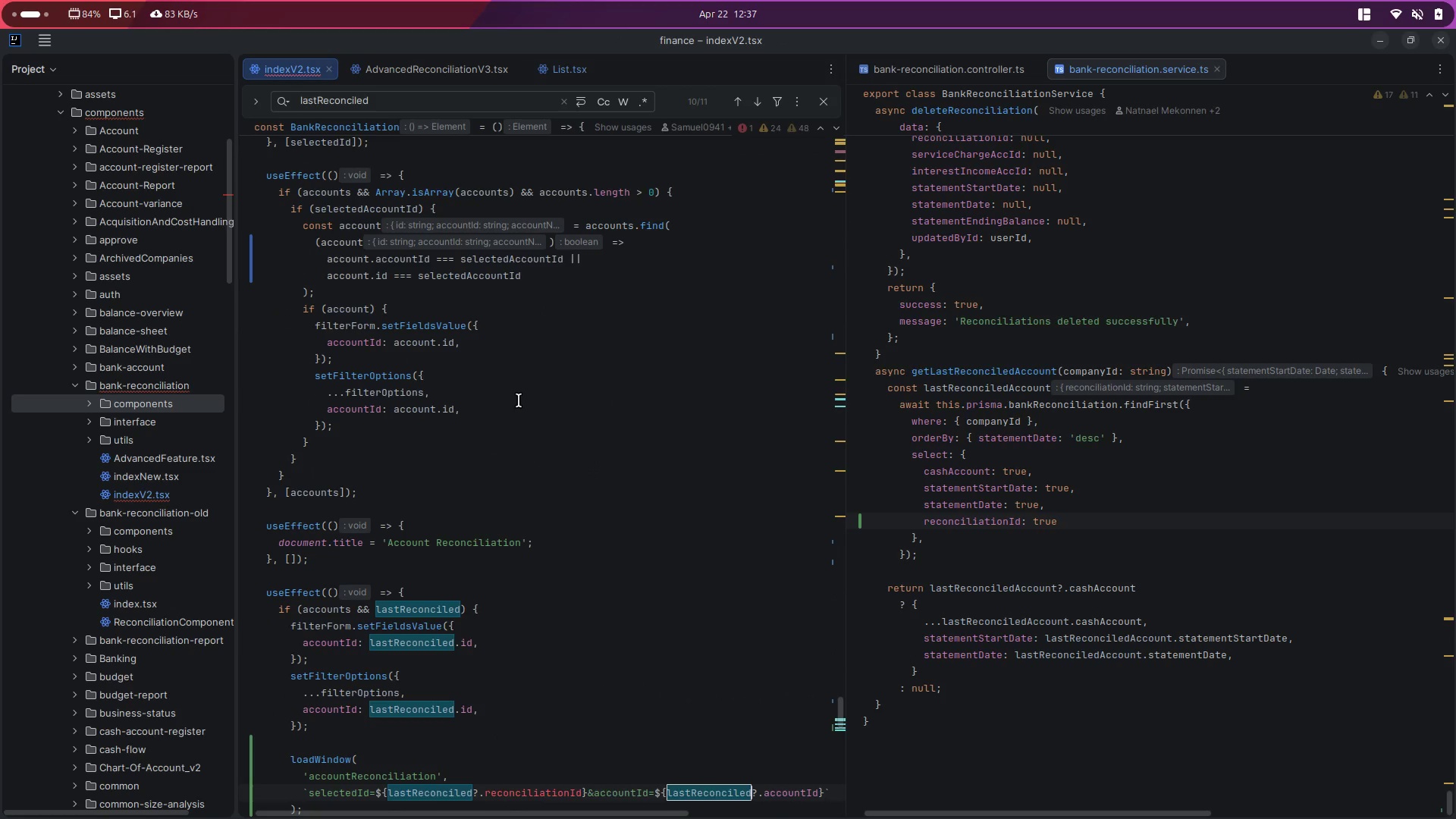 
key(Control+Z)
 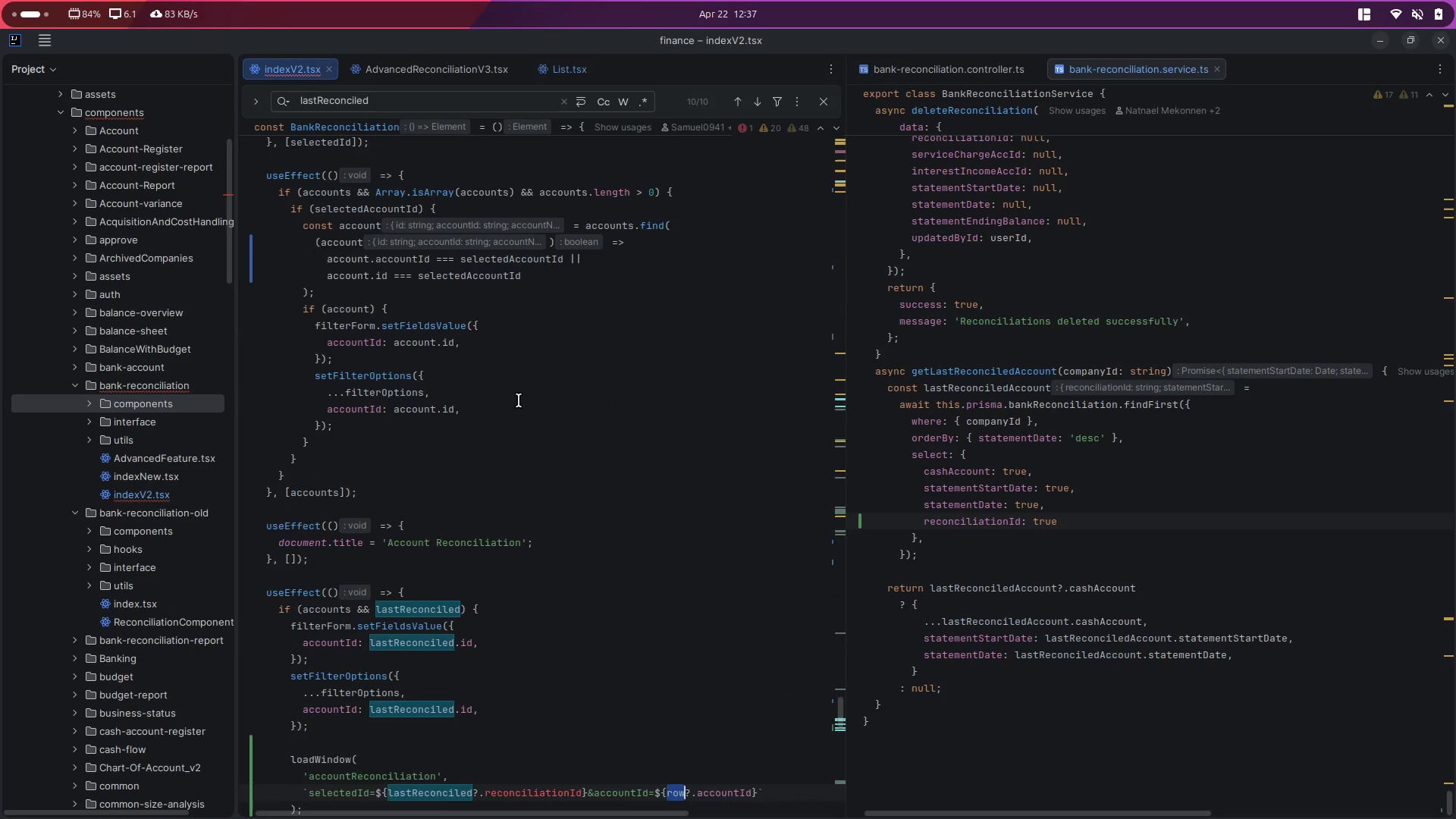 
scroll: coordinate [519, 400], scroll_direction: down, amount: 6.0
 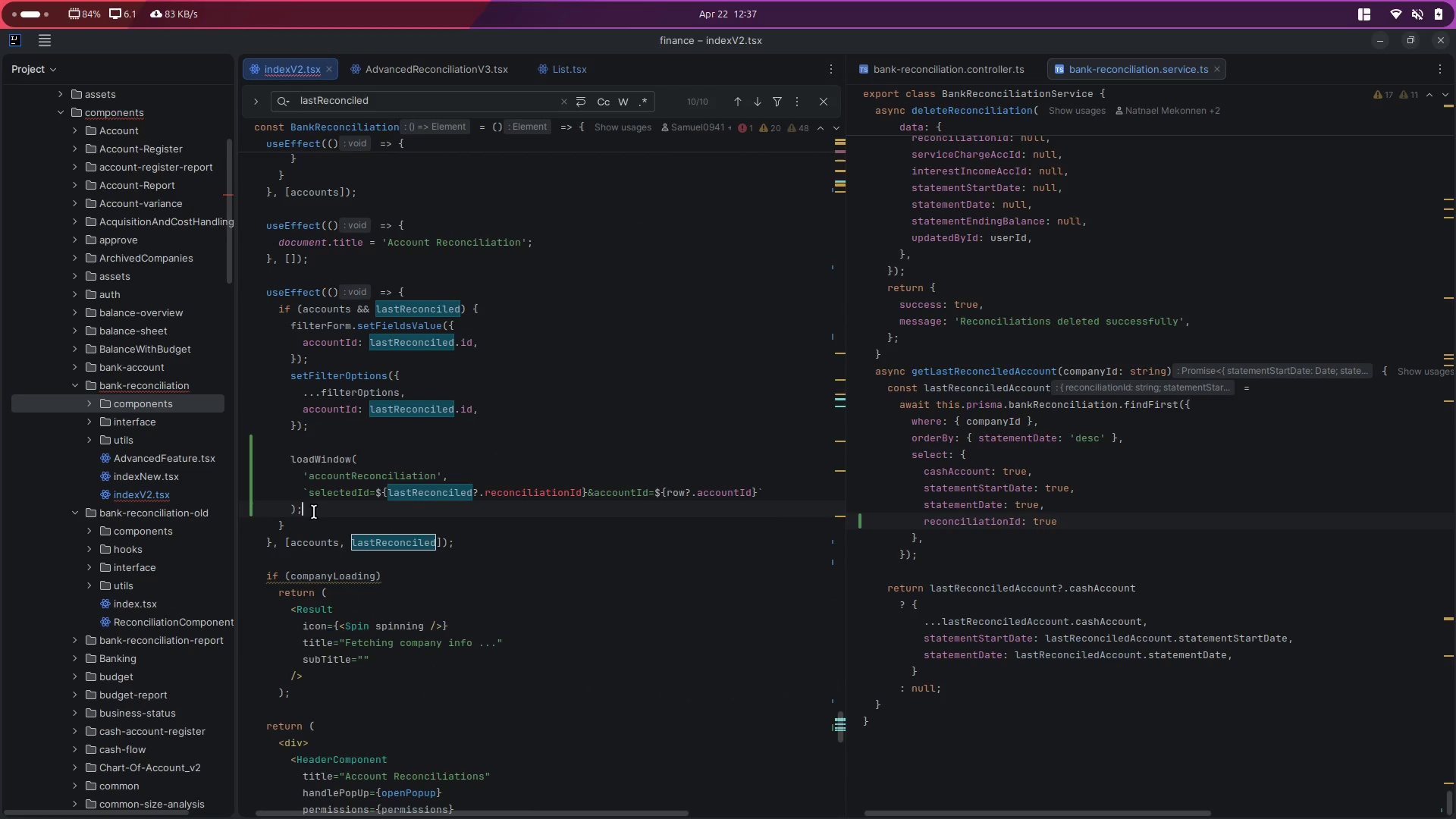 
key(Shift+ArrowUp)
 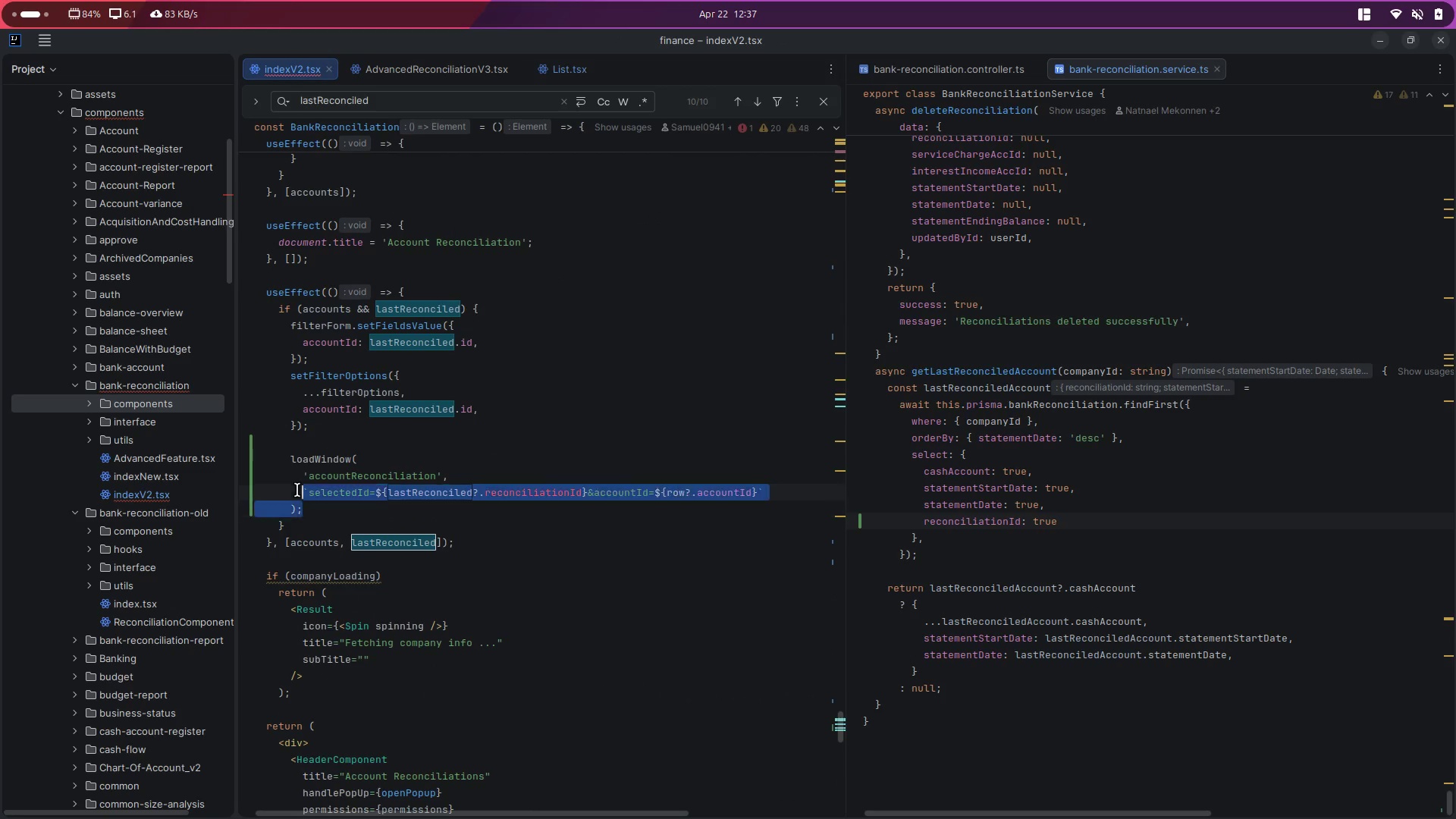 
key(Shift+ArrowUp)
 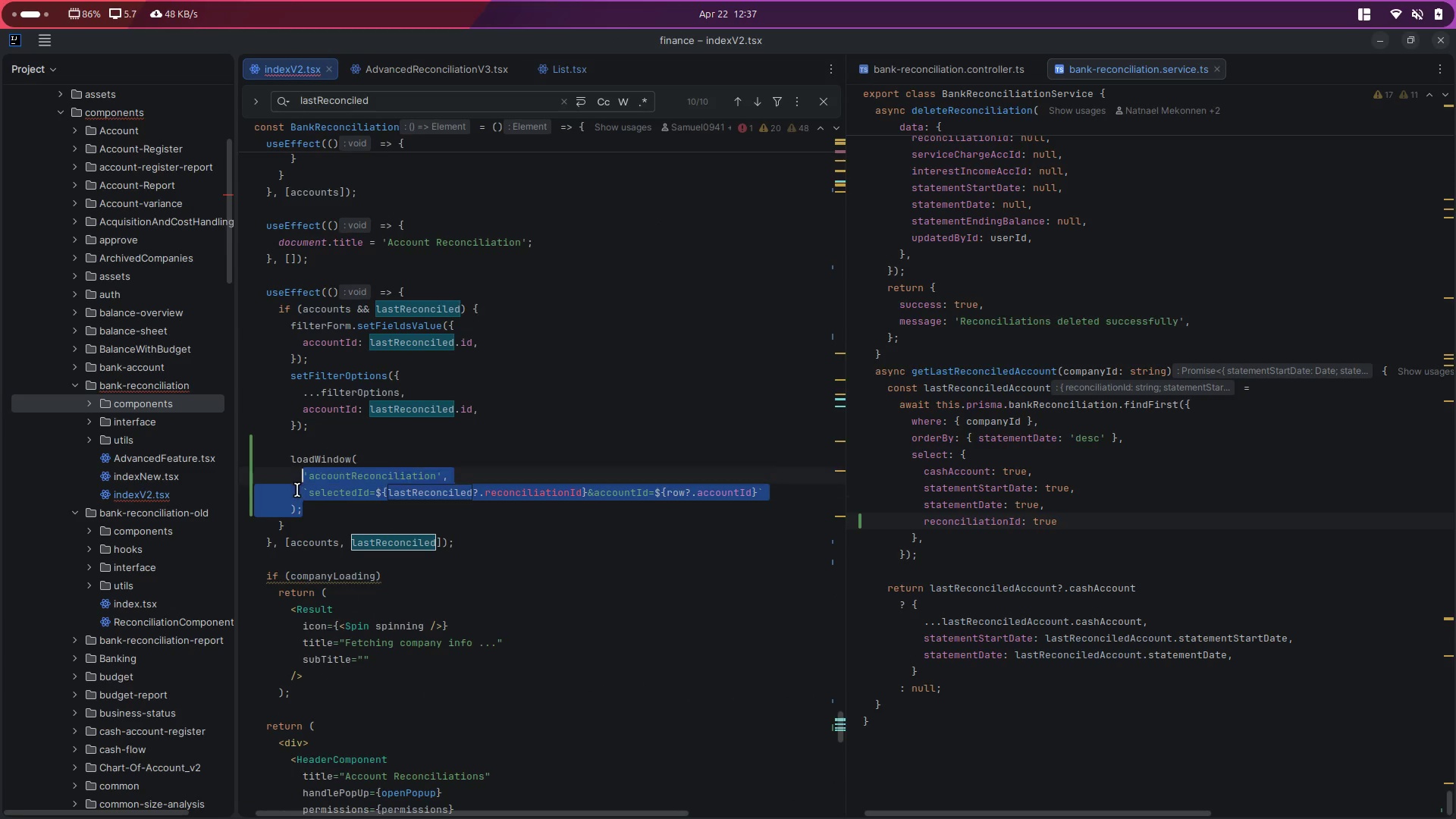 
key(Shift+ArrowUp)
 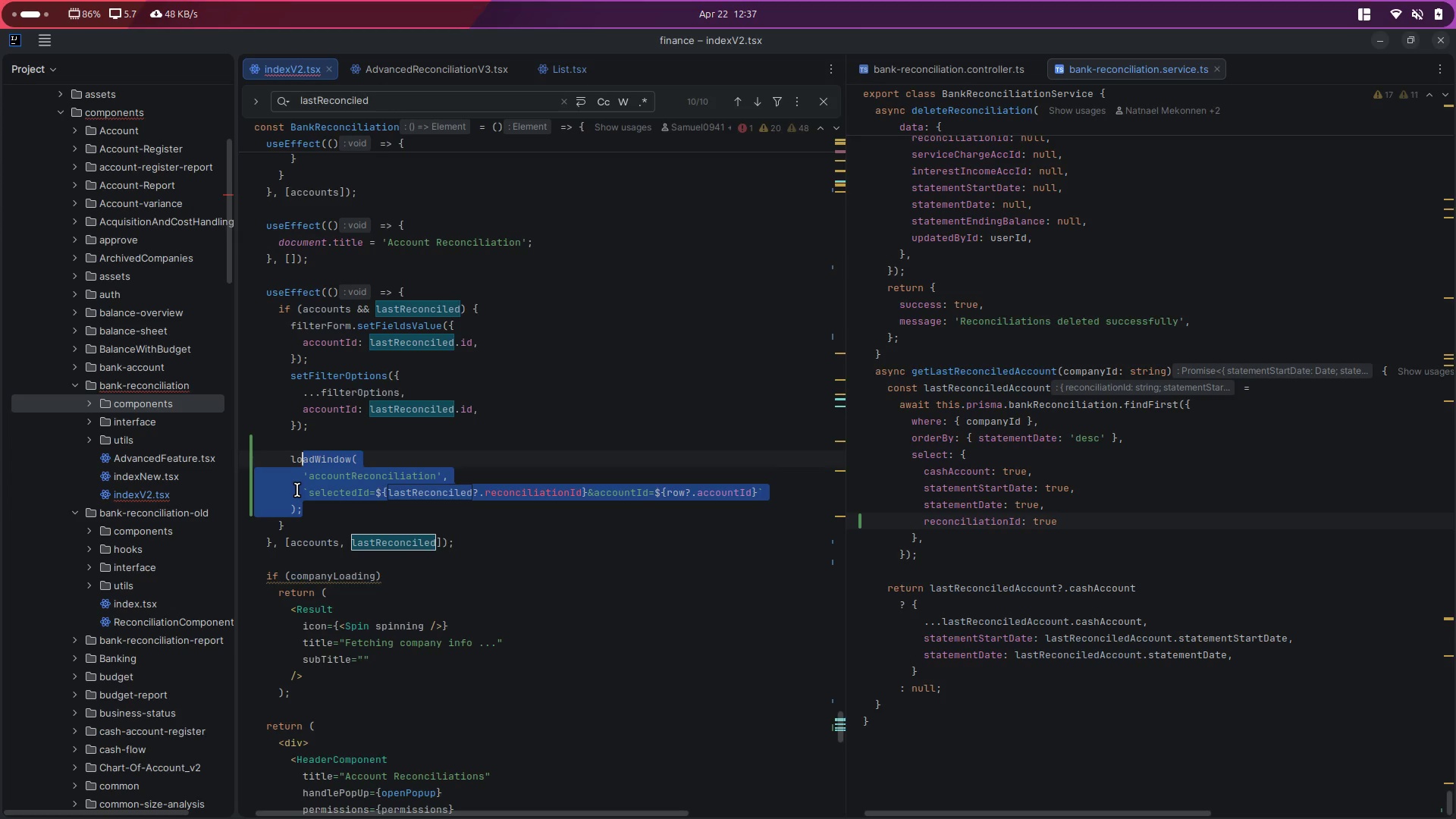 
key(Shift+ArrowUp)
 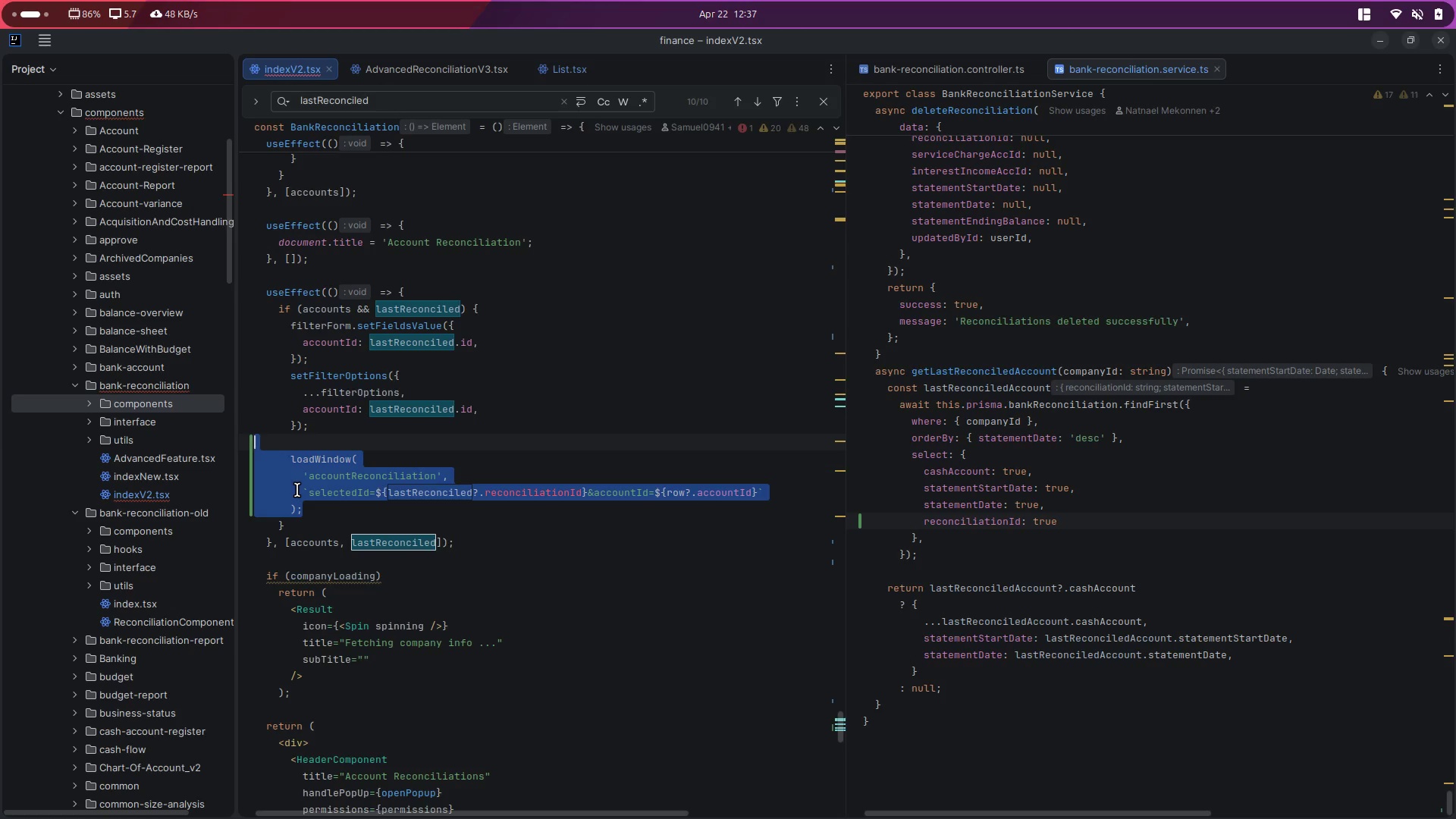 
key(Backspace)
 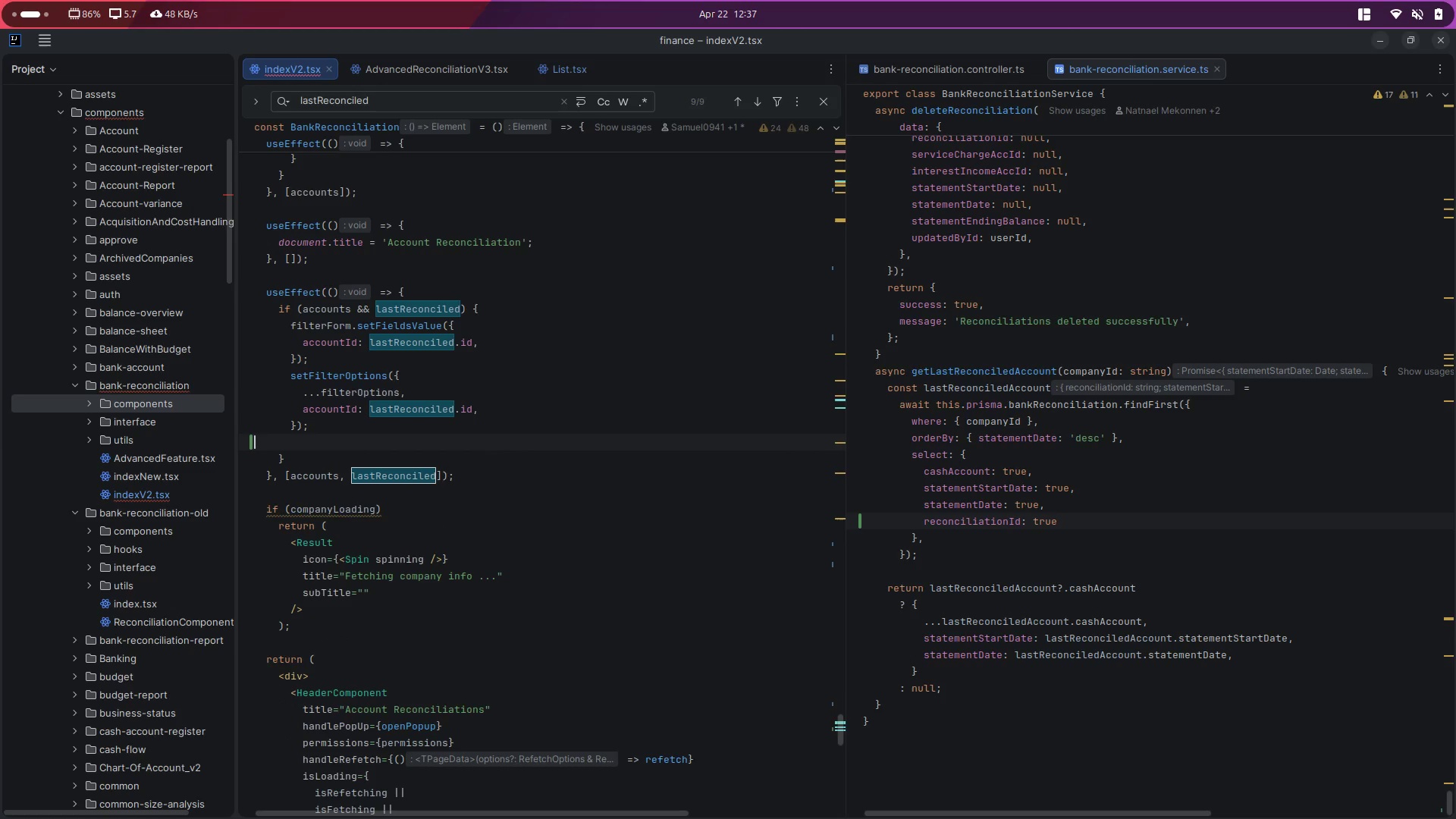 
key(Control+ControlLeft)
 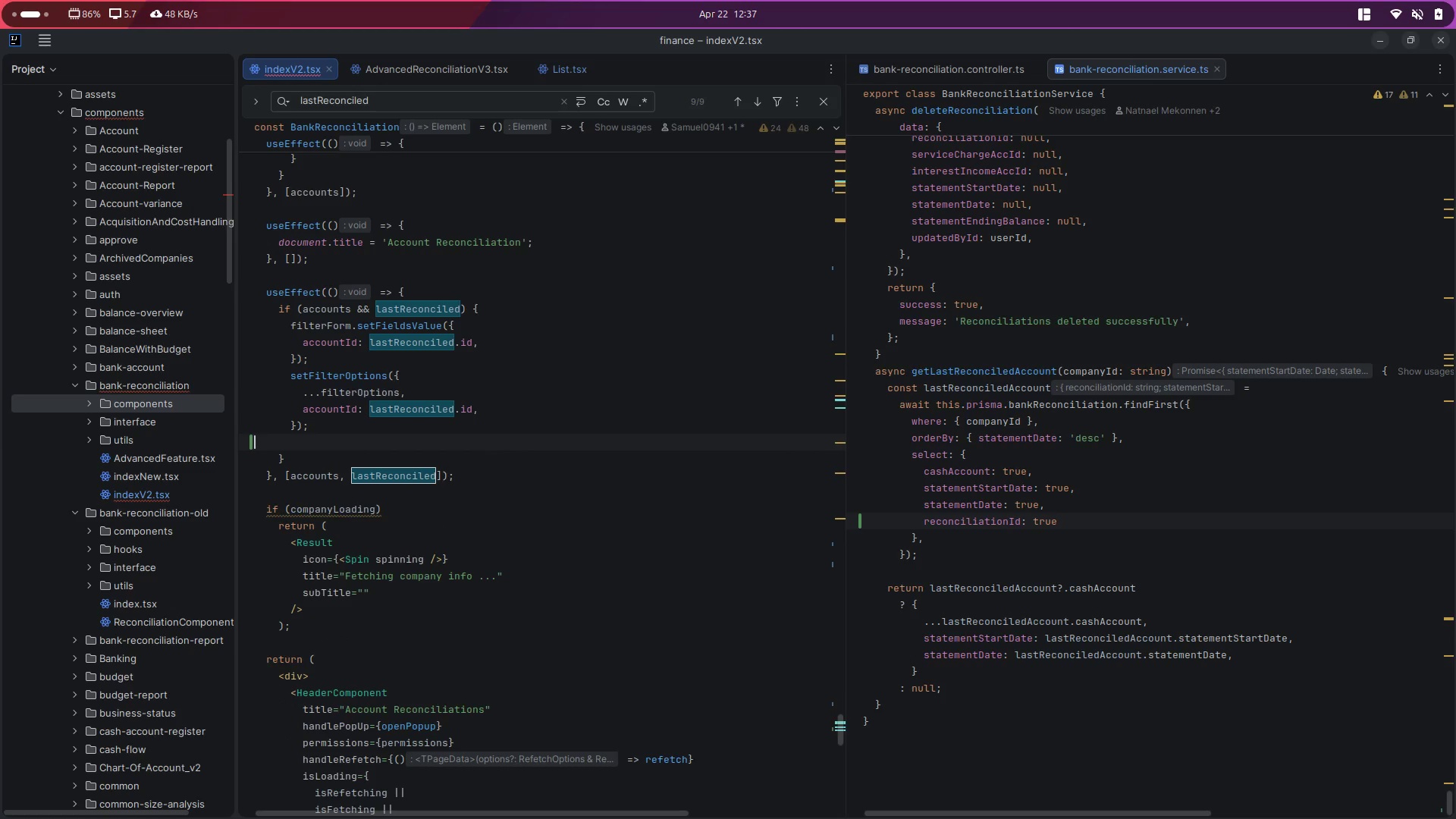 
key(Control+S)
 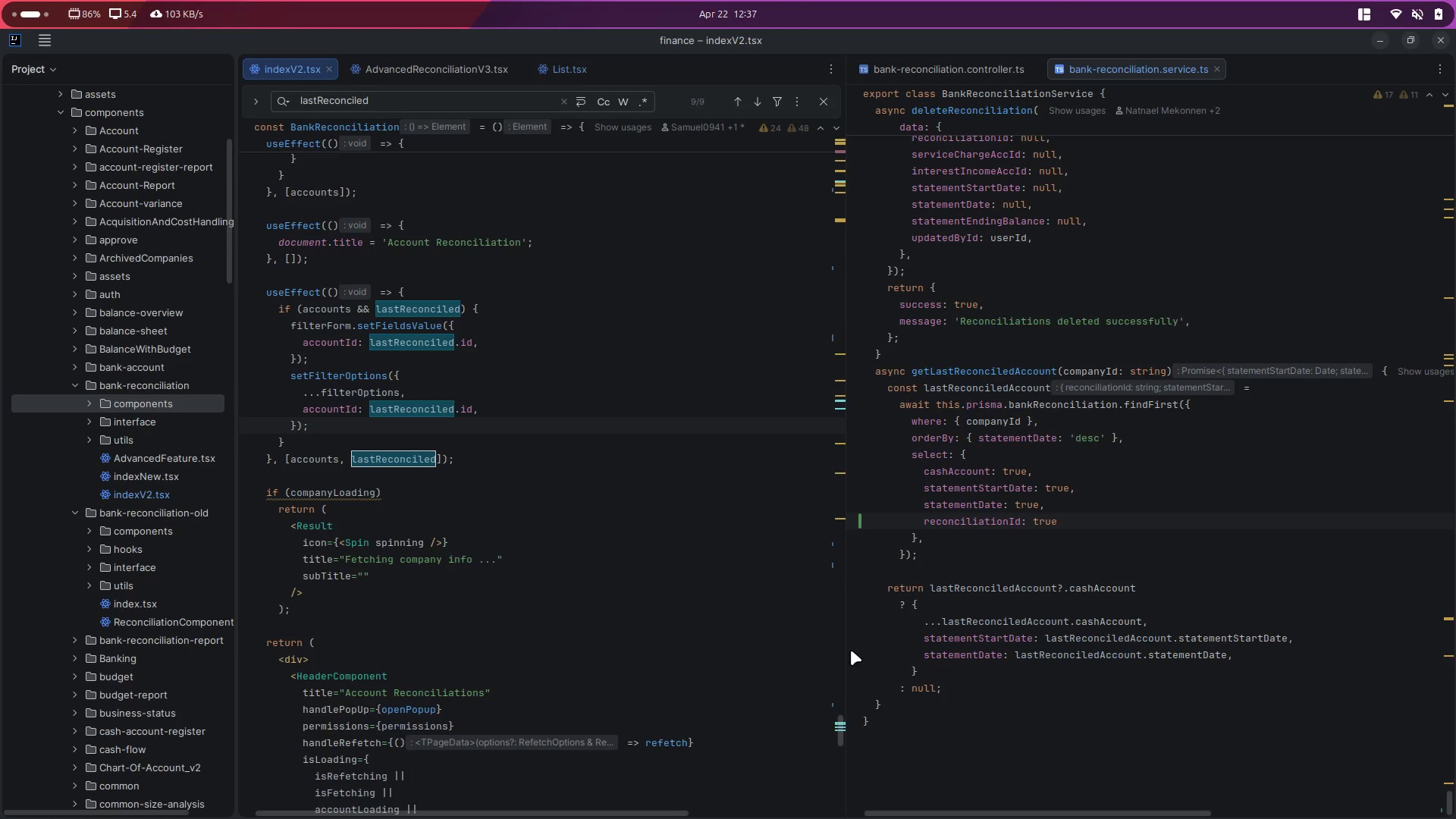 
left_click([822, 101])
 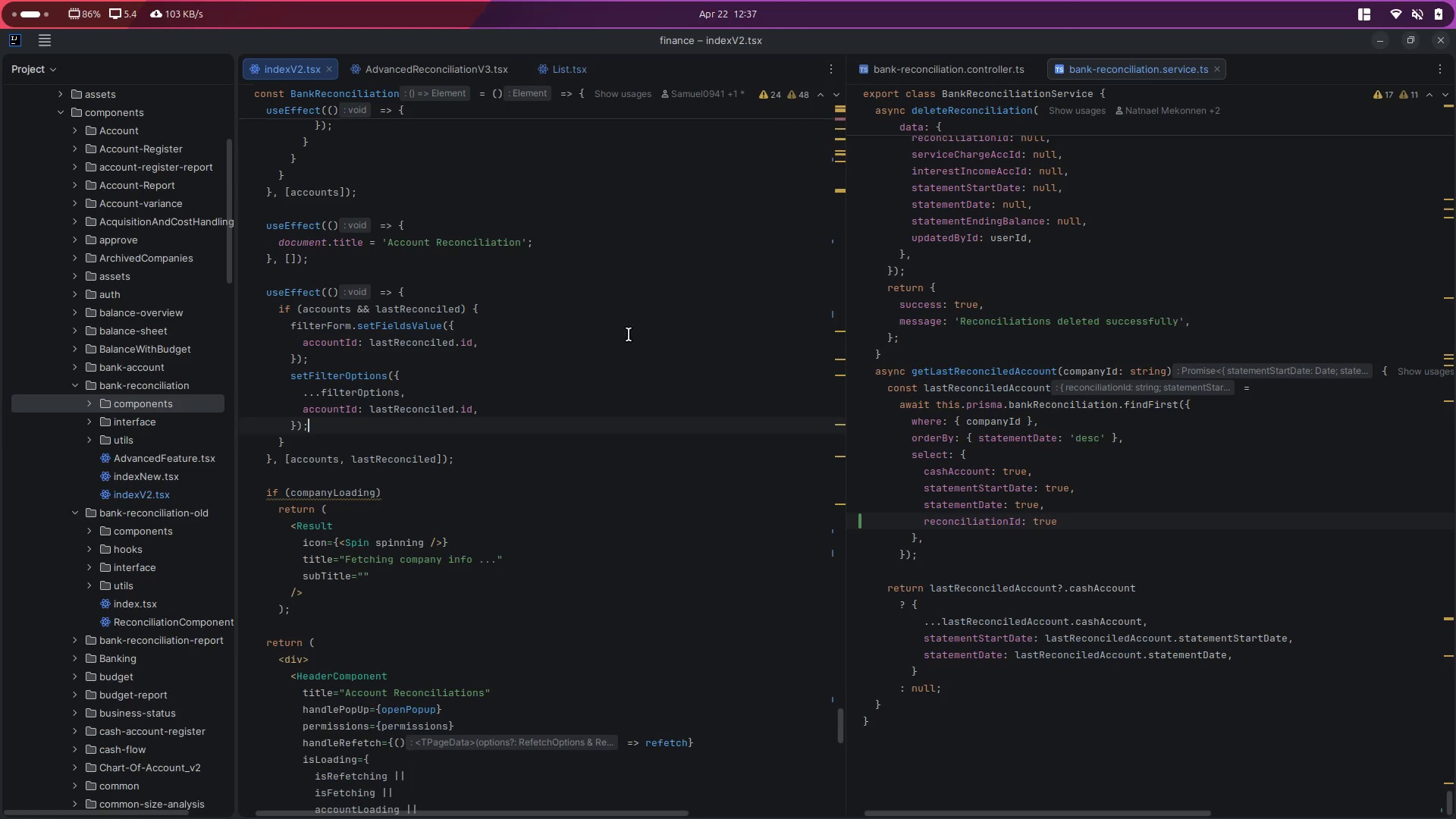 
left_click([606, 372])
 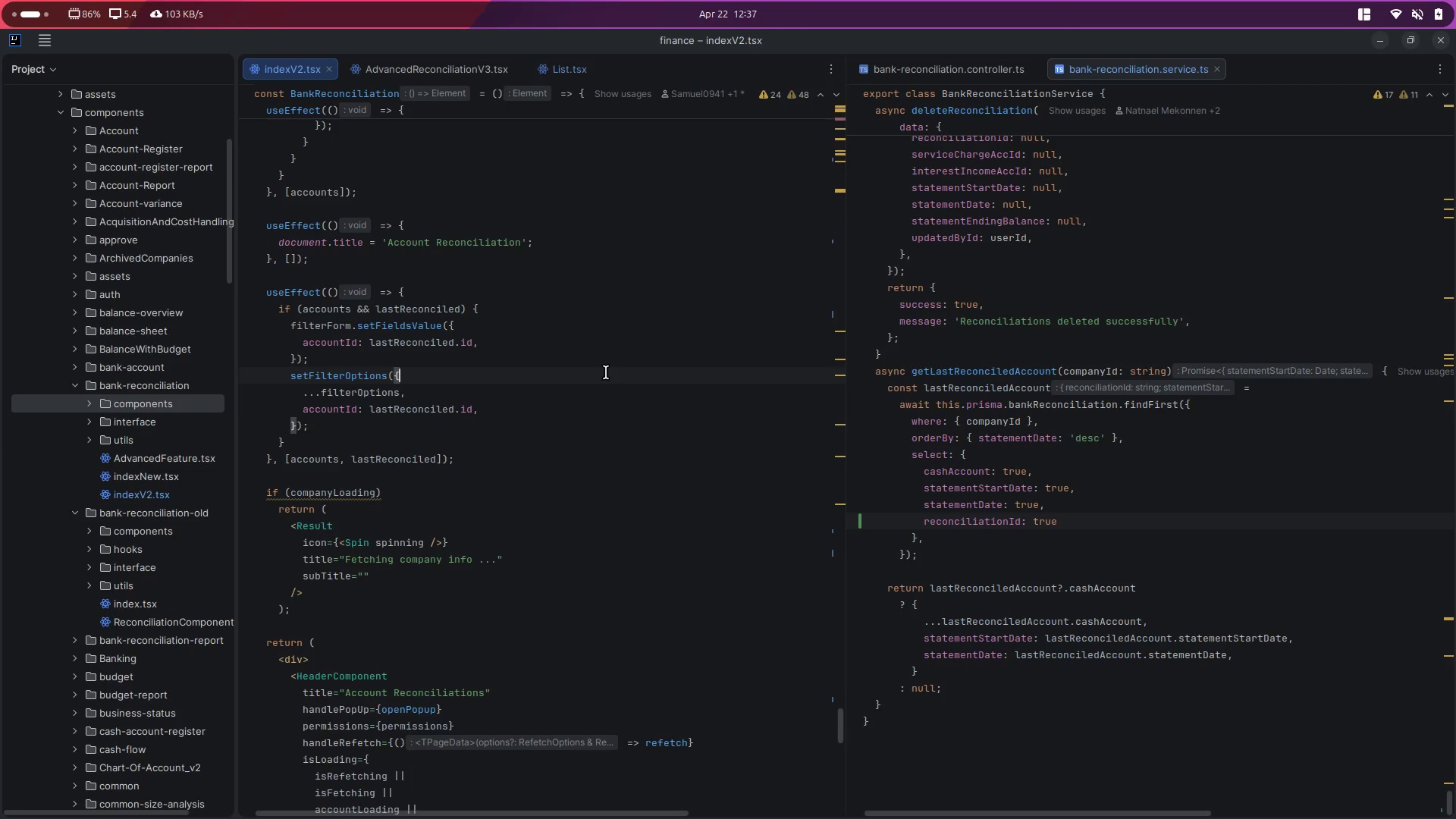 
key(Control+Backquote)
 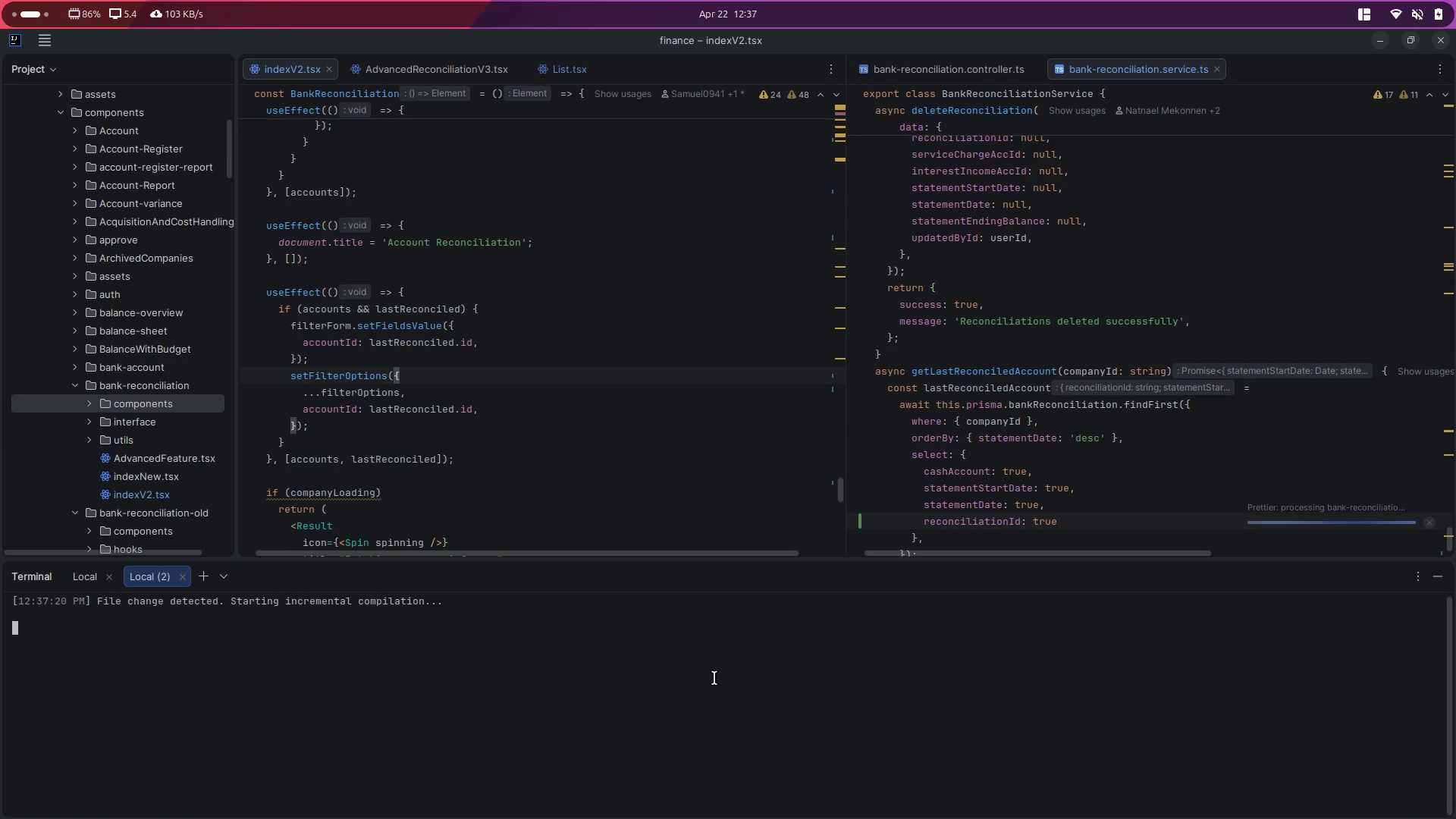 
left_click([676, 697])
 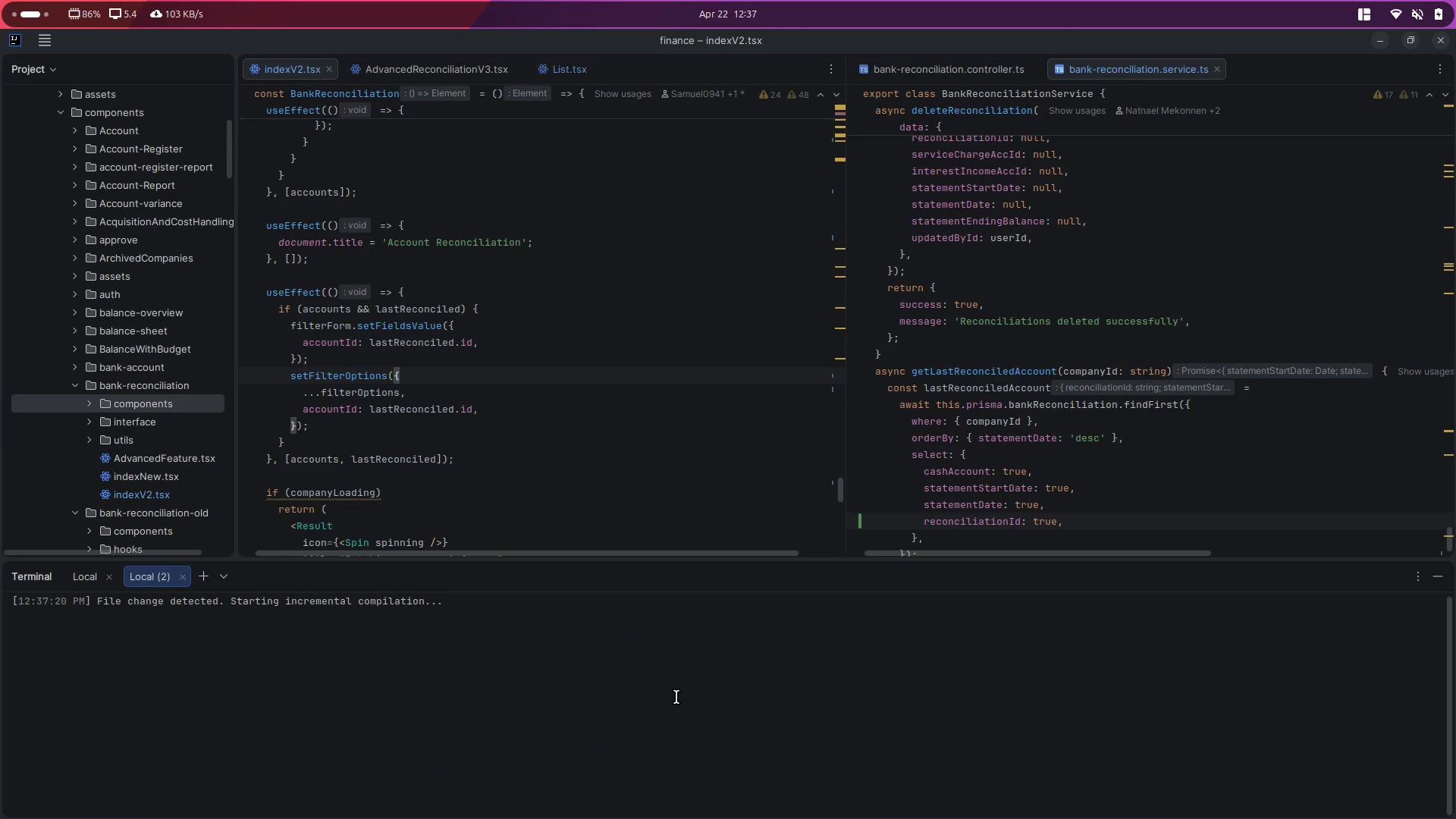 
key(Control+C)
 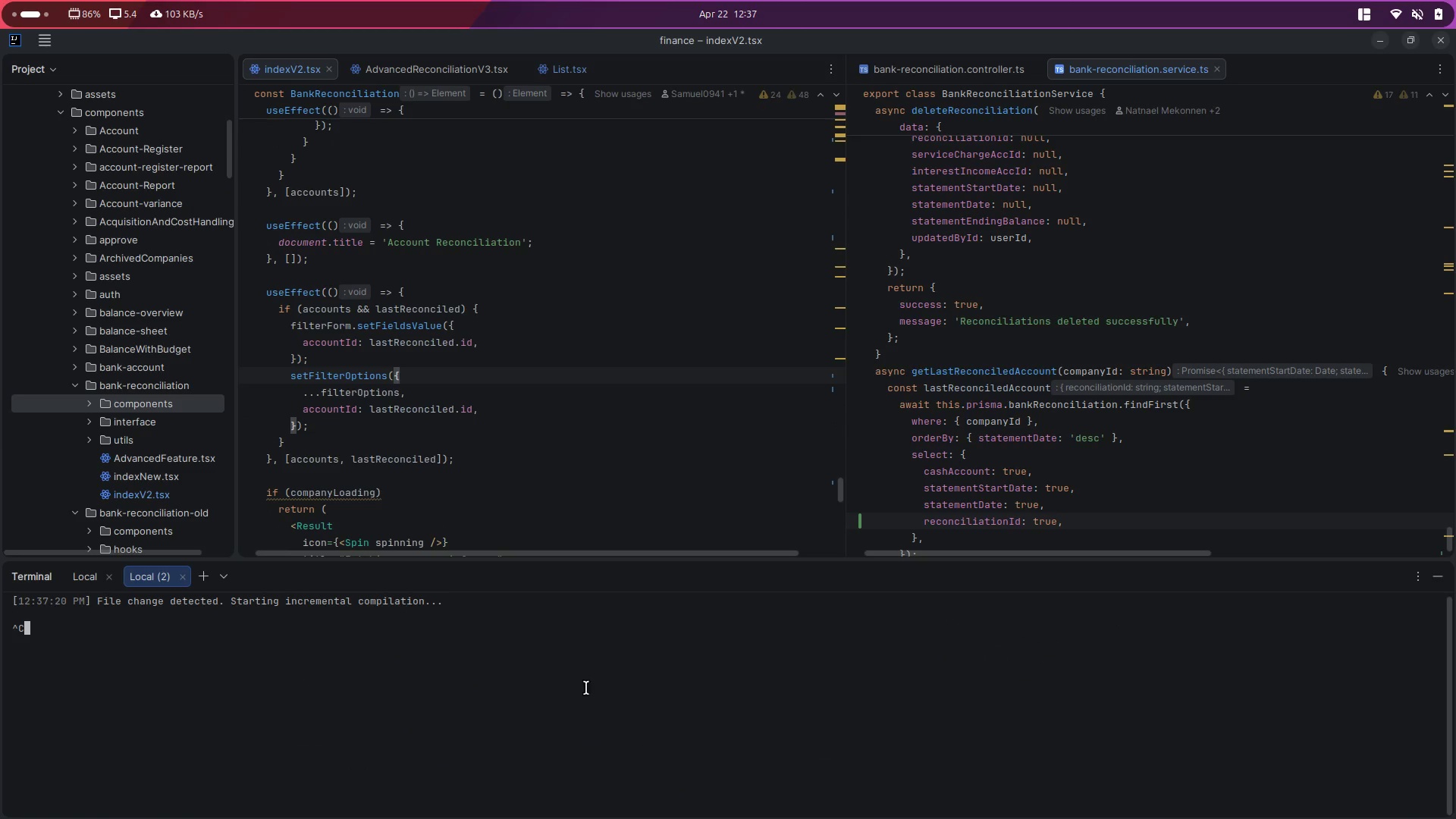 
key(Control+C)
 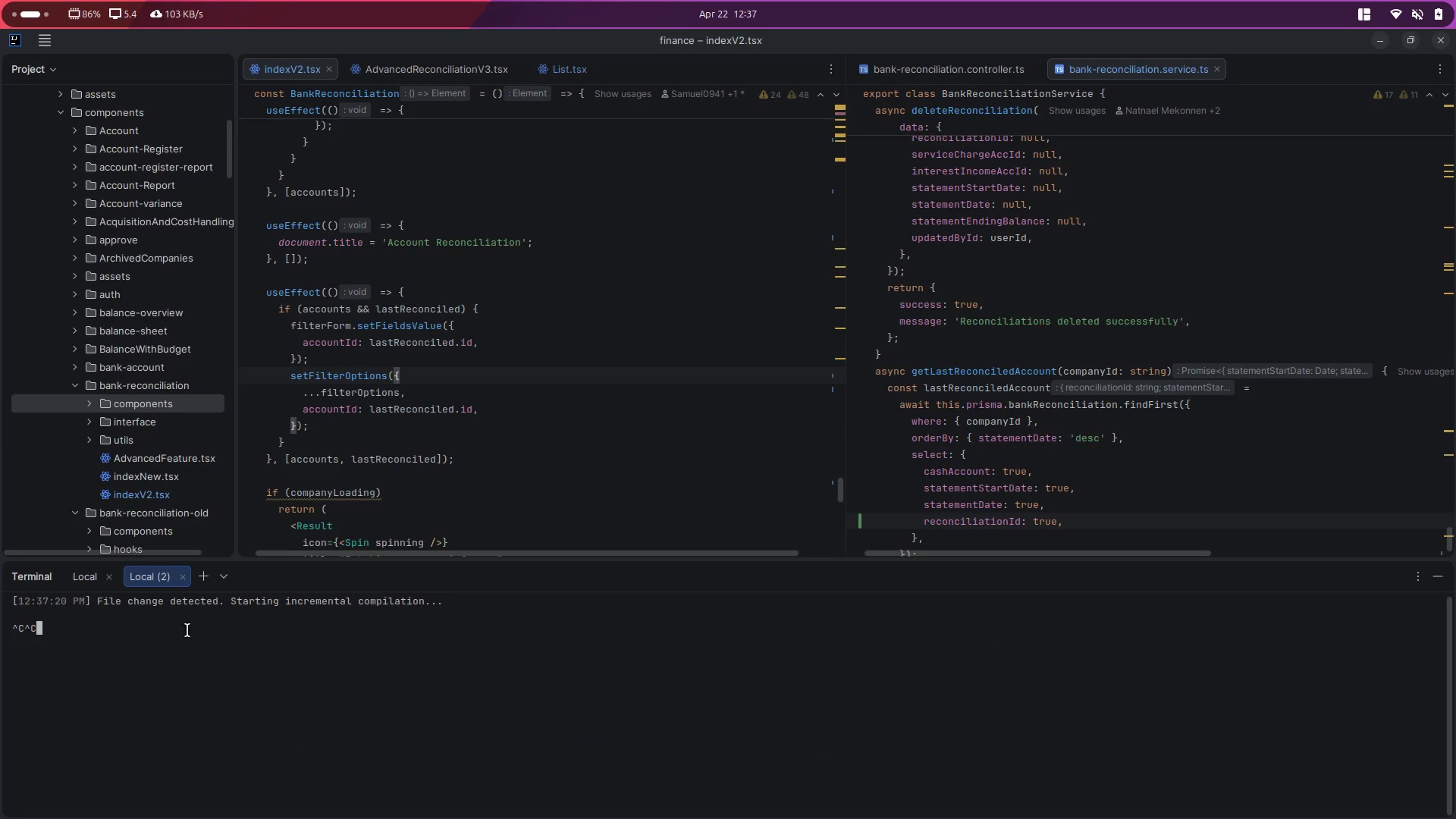 
key(Control+C)
 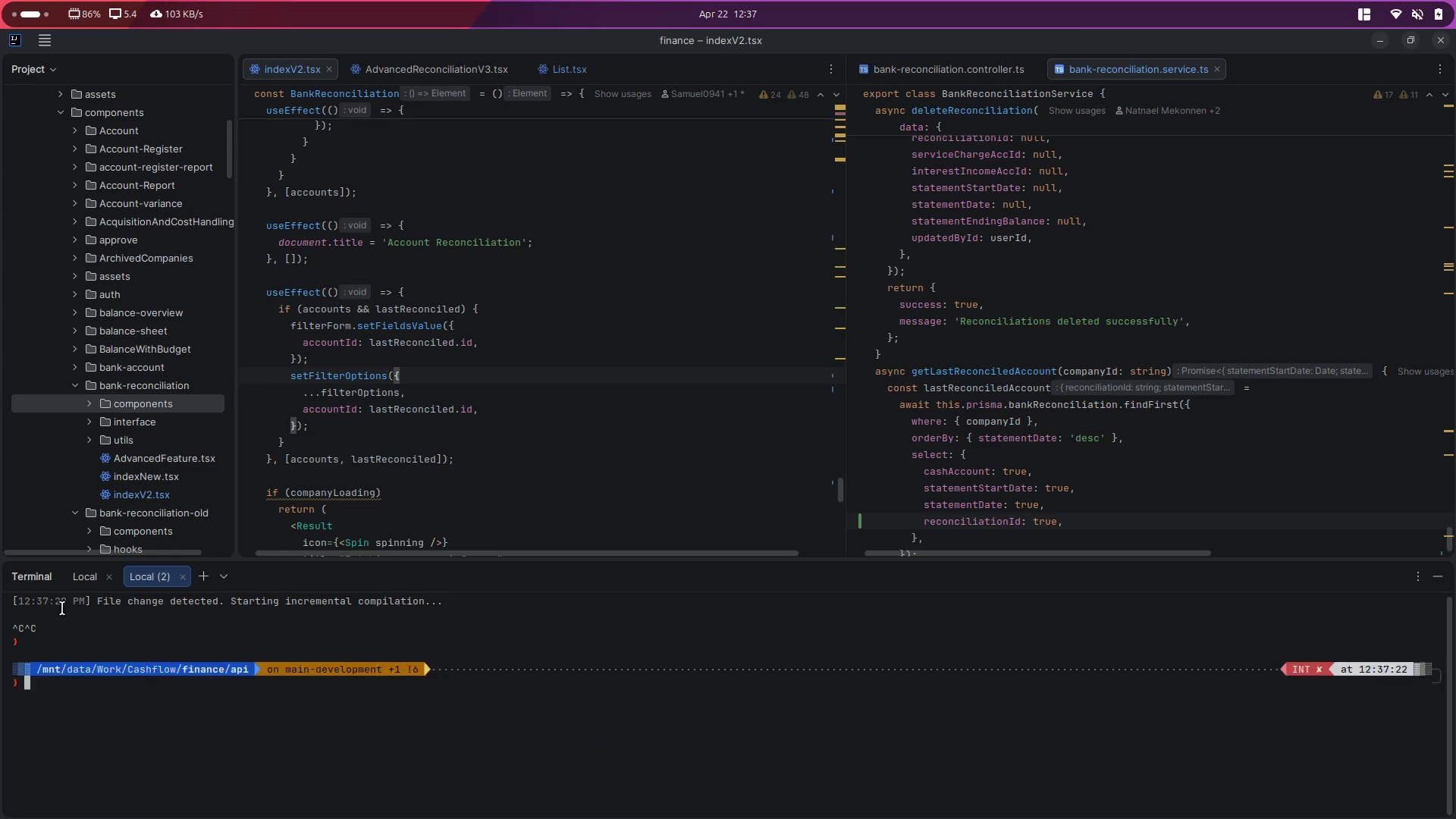 
key(Control+C)
 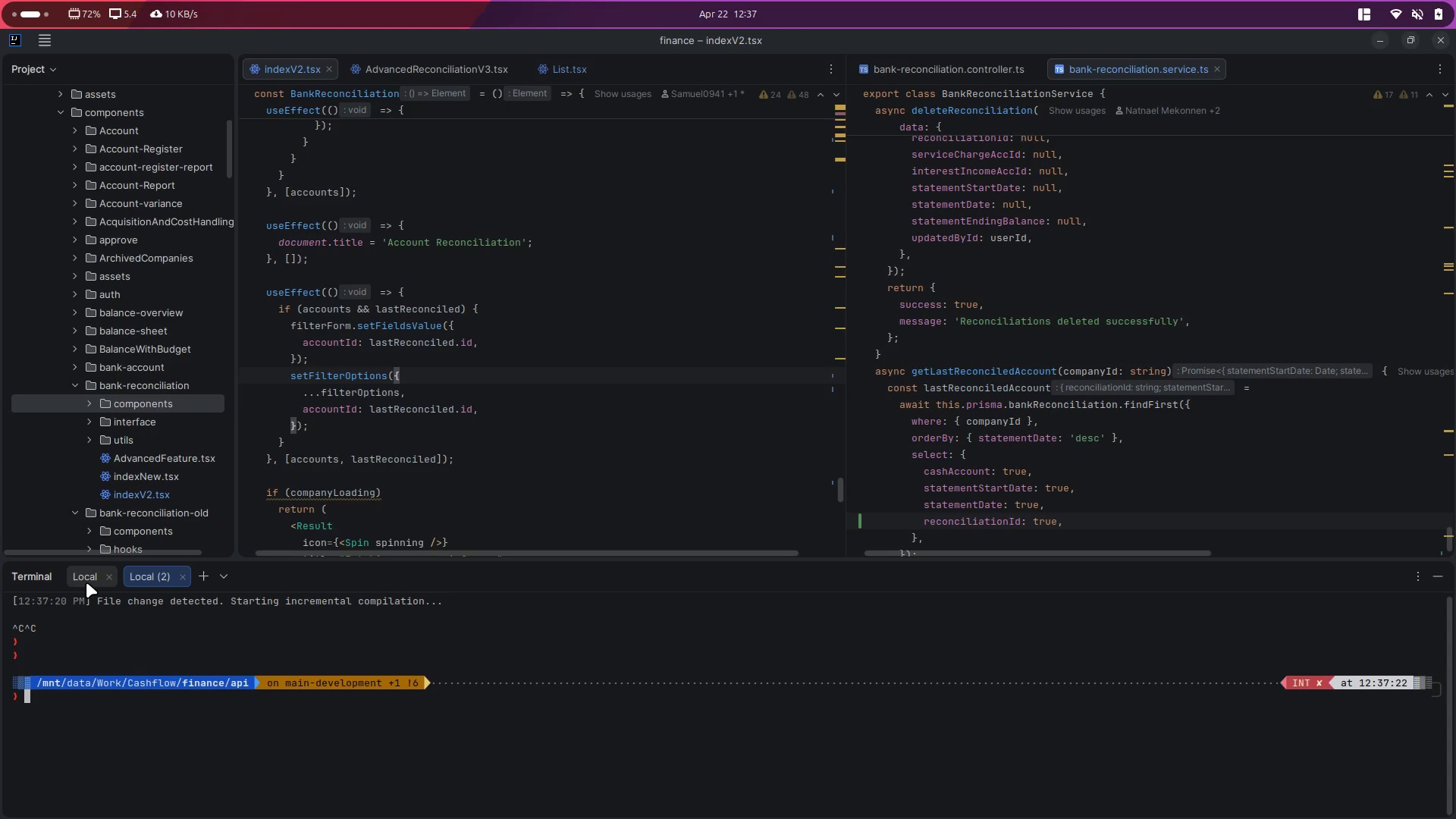 
left_click([87, 582])
 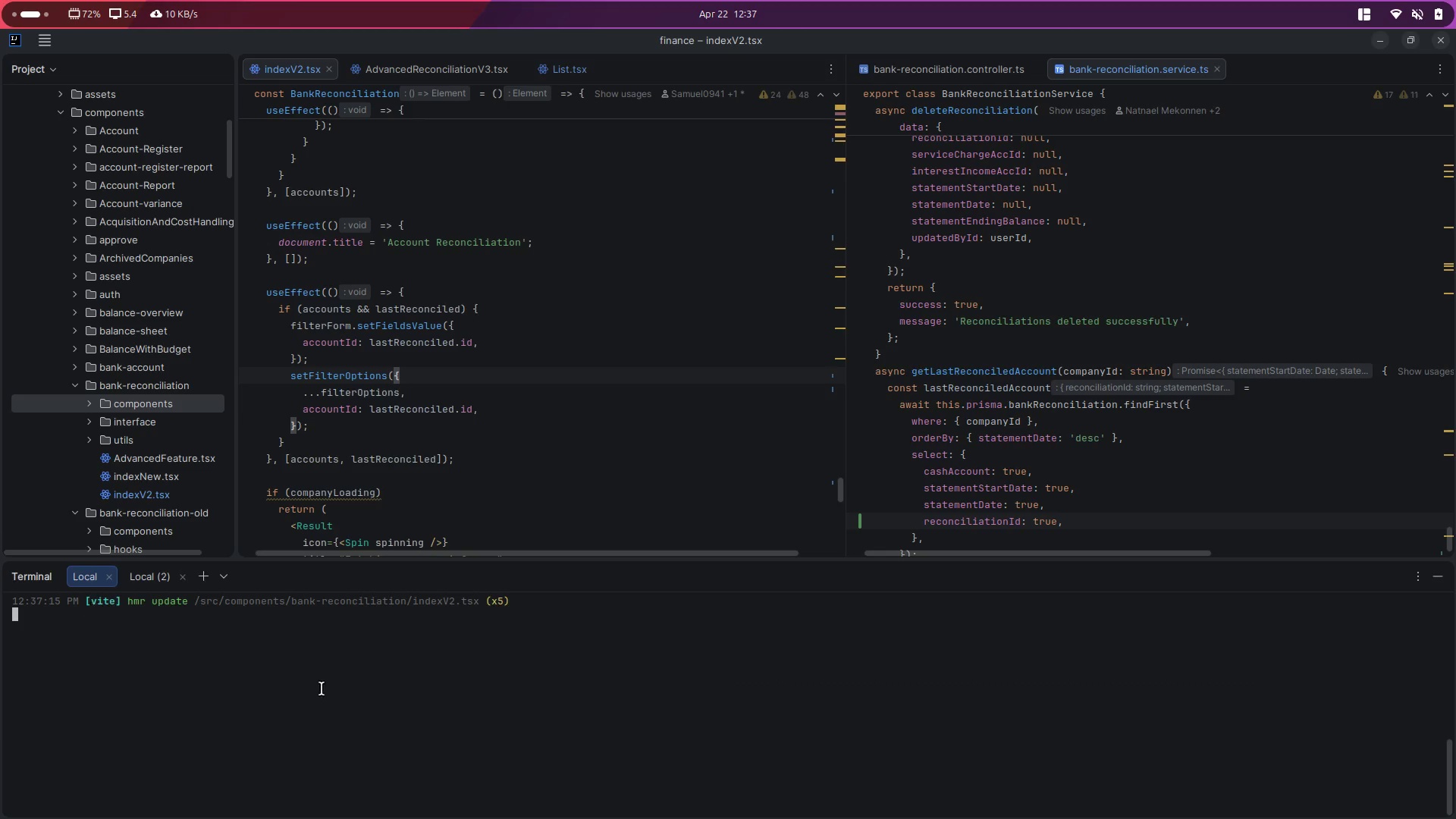 
left_click([370, 697])
 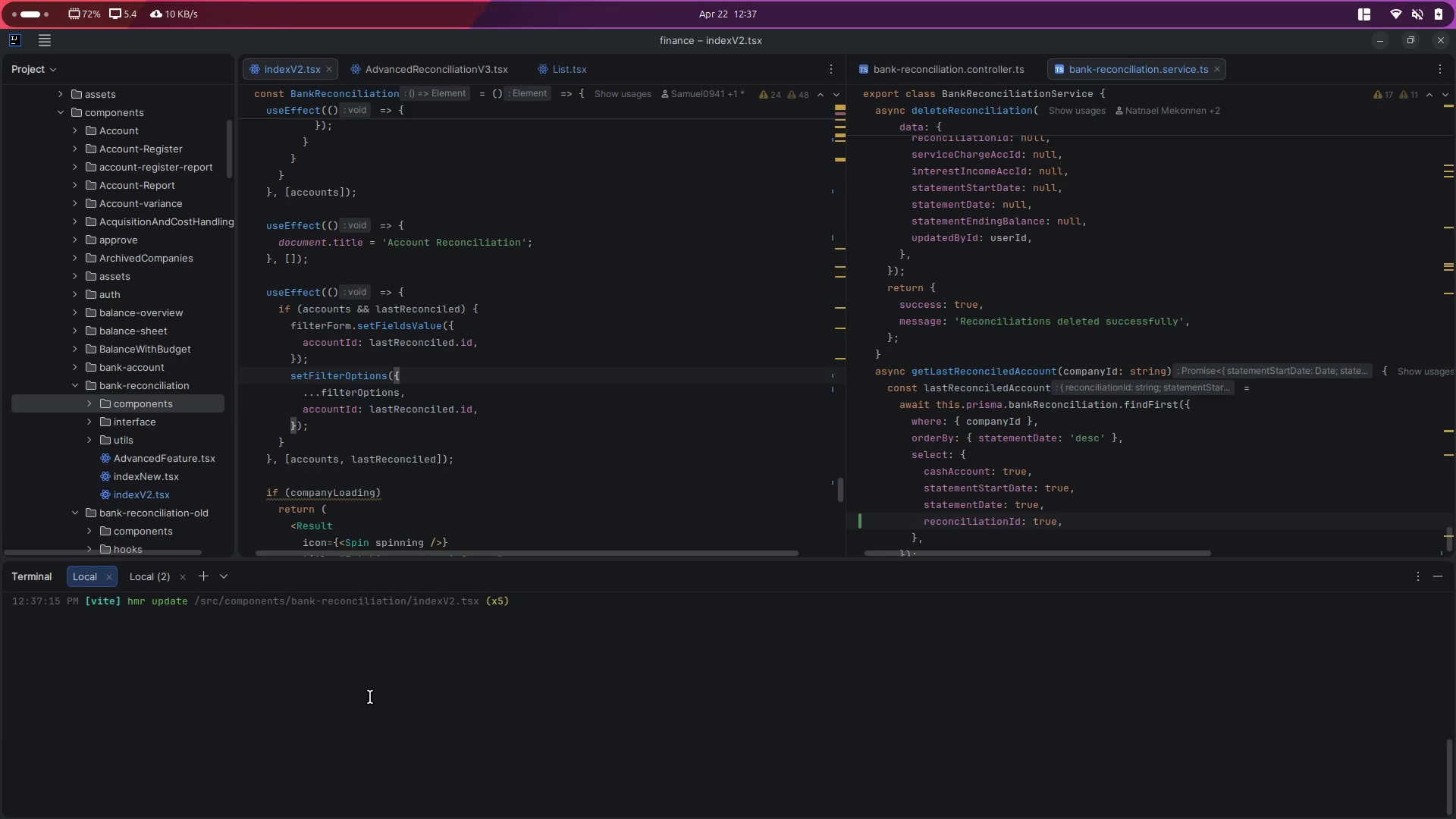 
key(Control+C)
 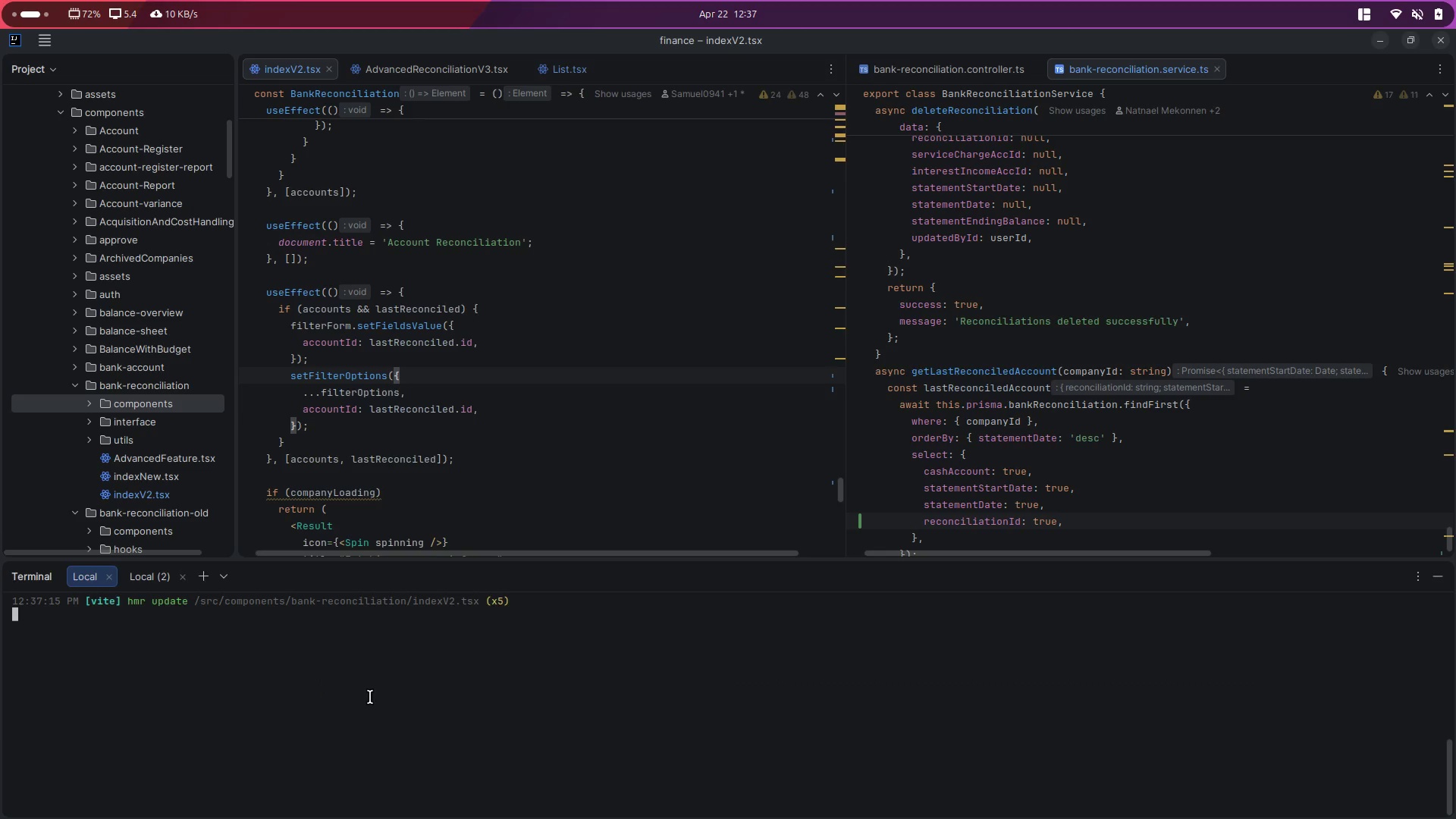 
key(Control+C)
 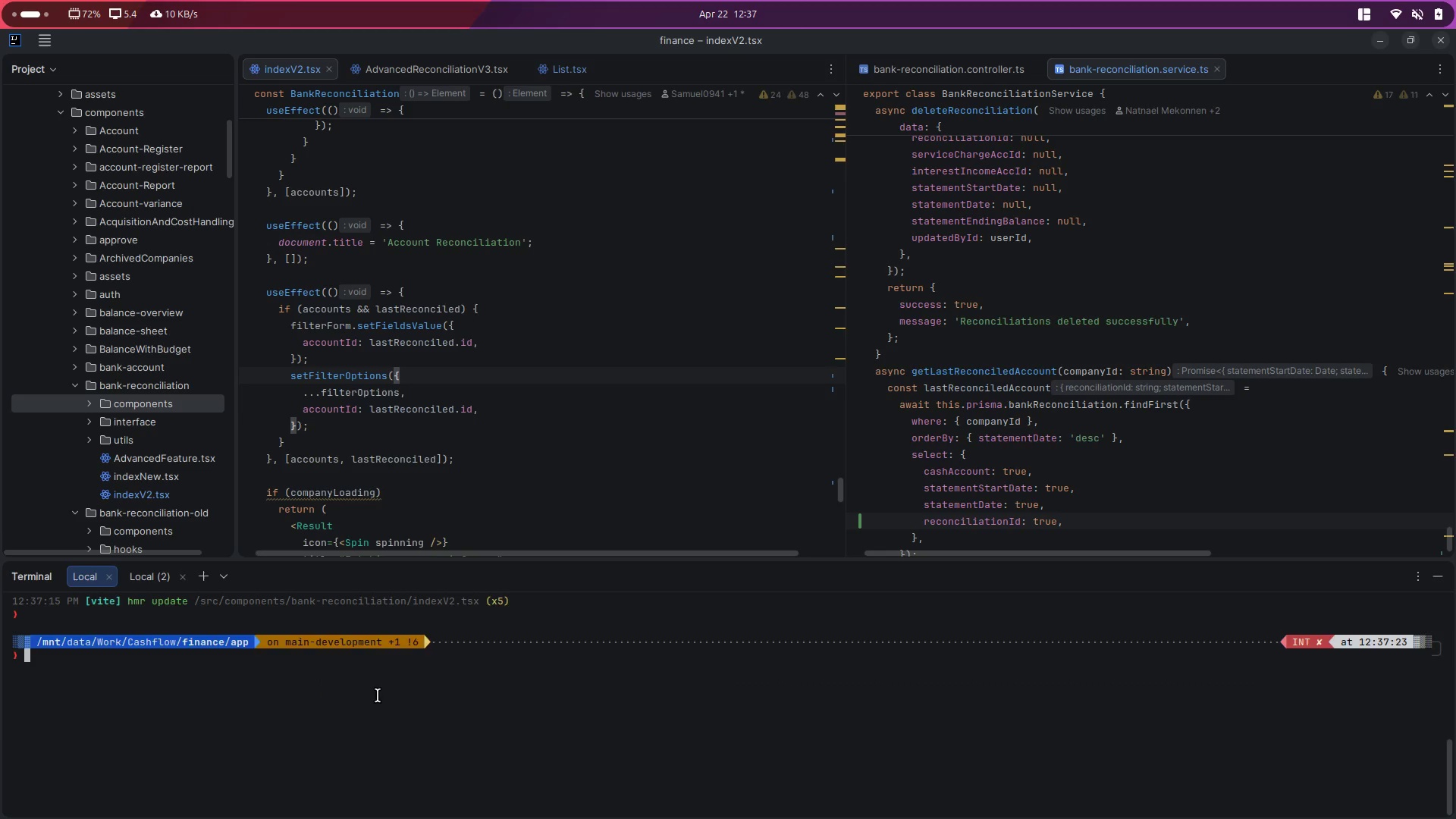 
key(Control+C)
 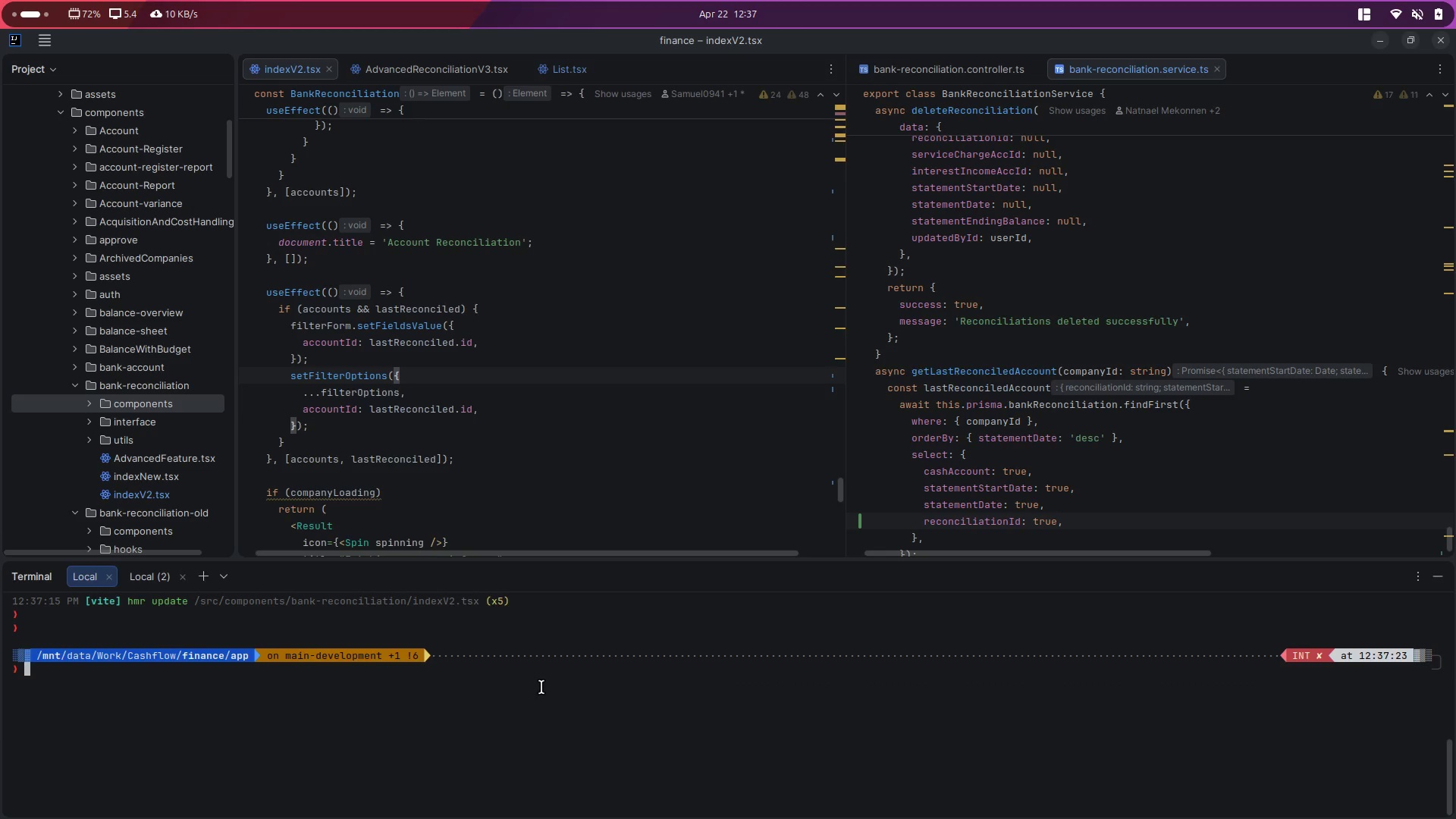 
left_click([541, 687])
 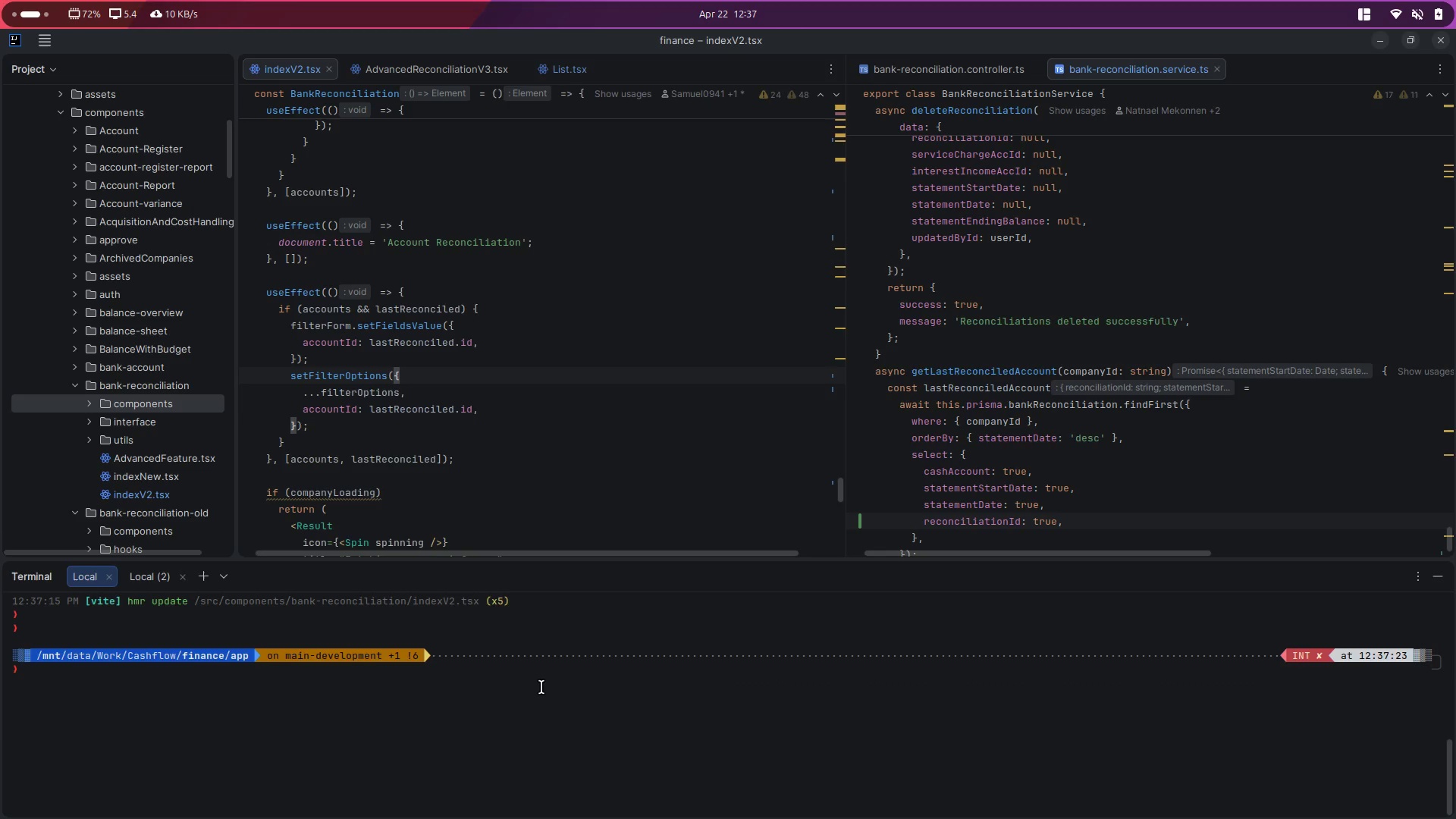 
type(cd ..)
 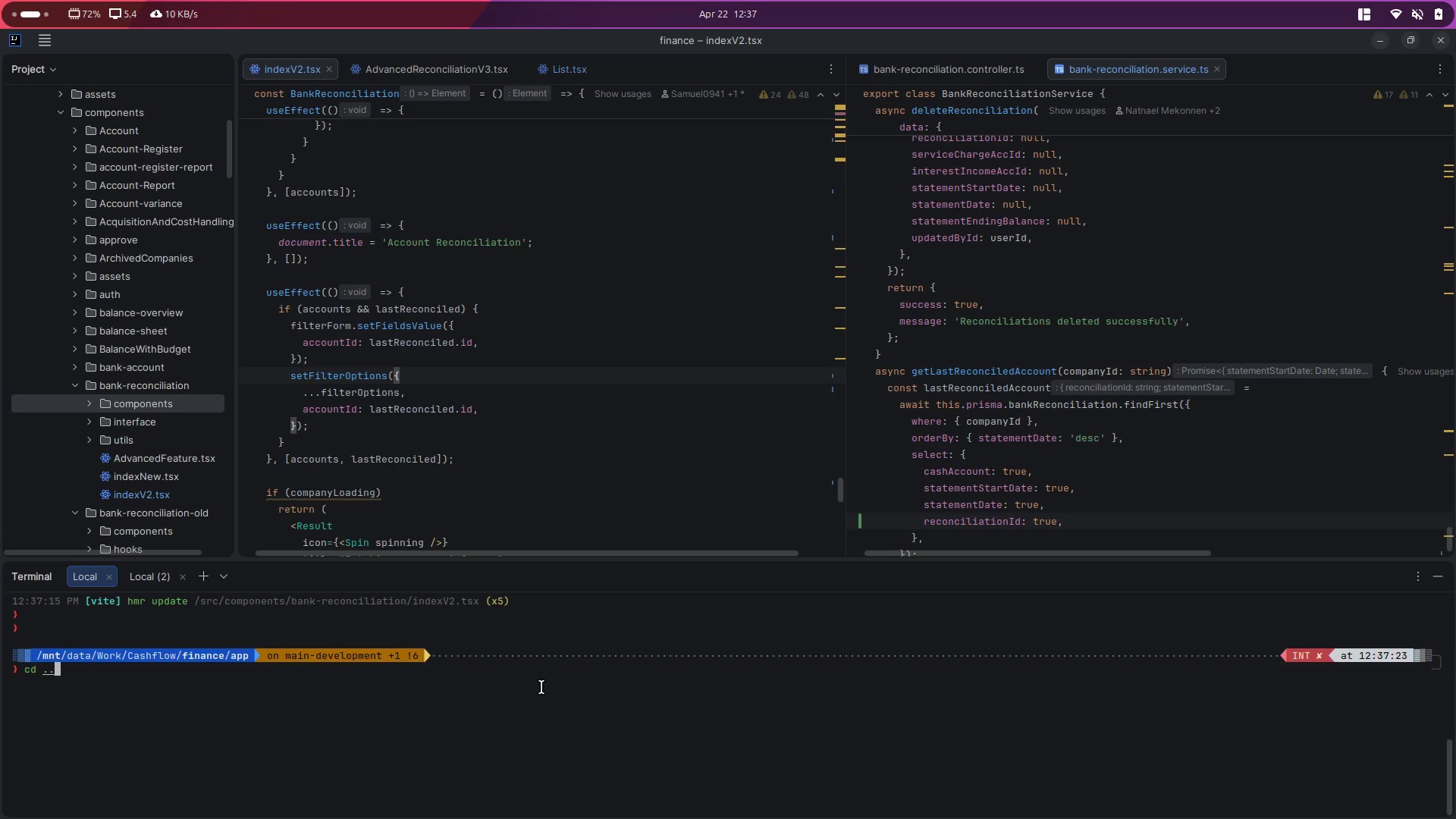 
key(Enter)
 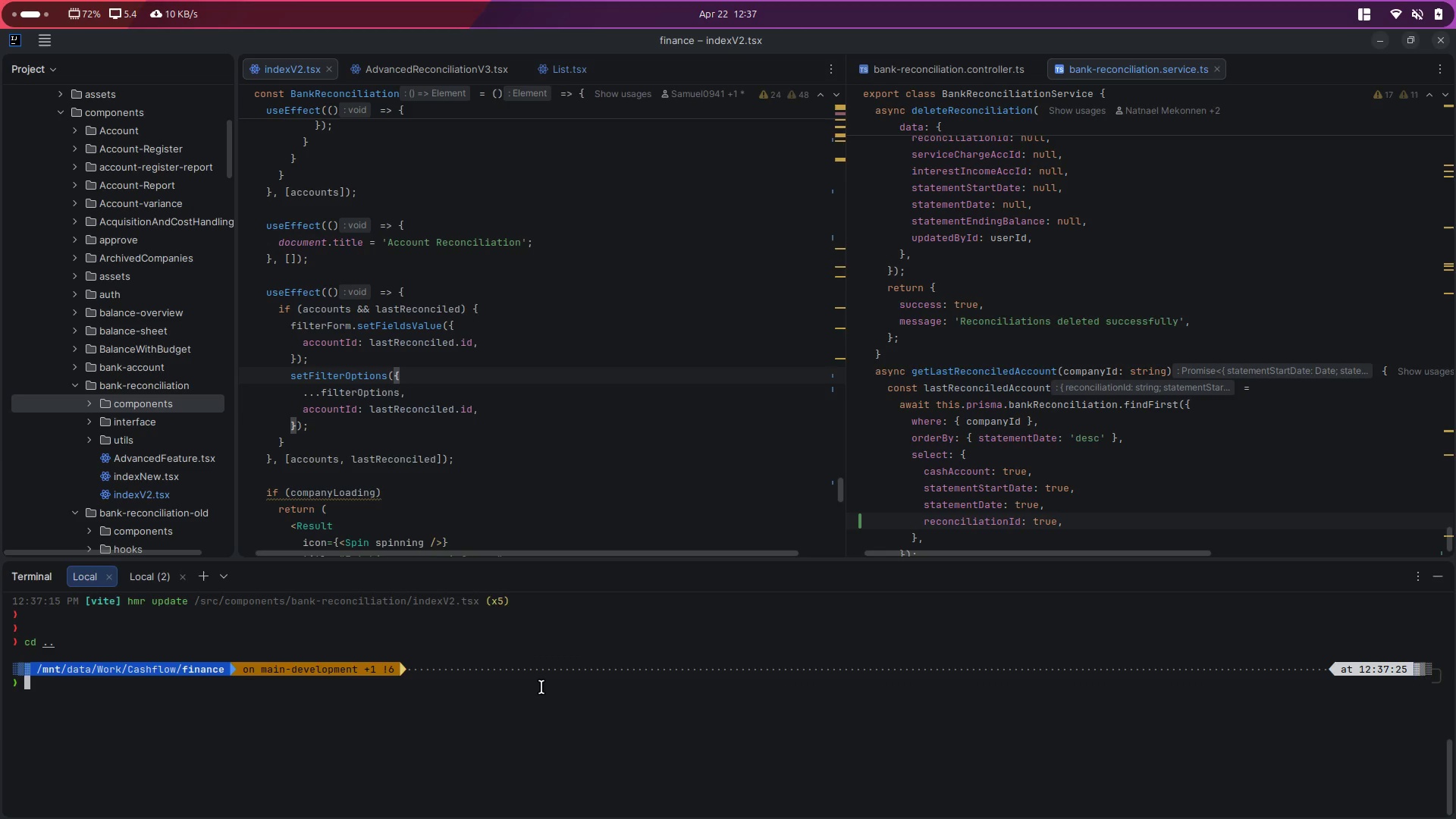 
type(git add .)
 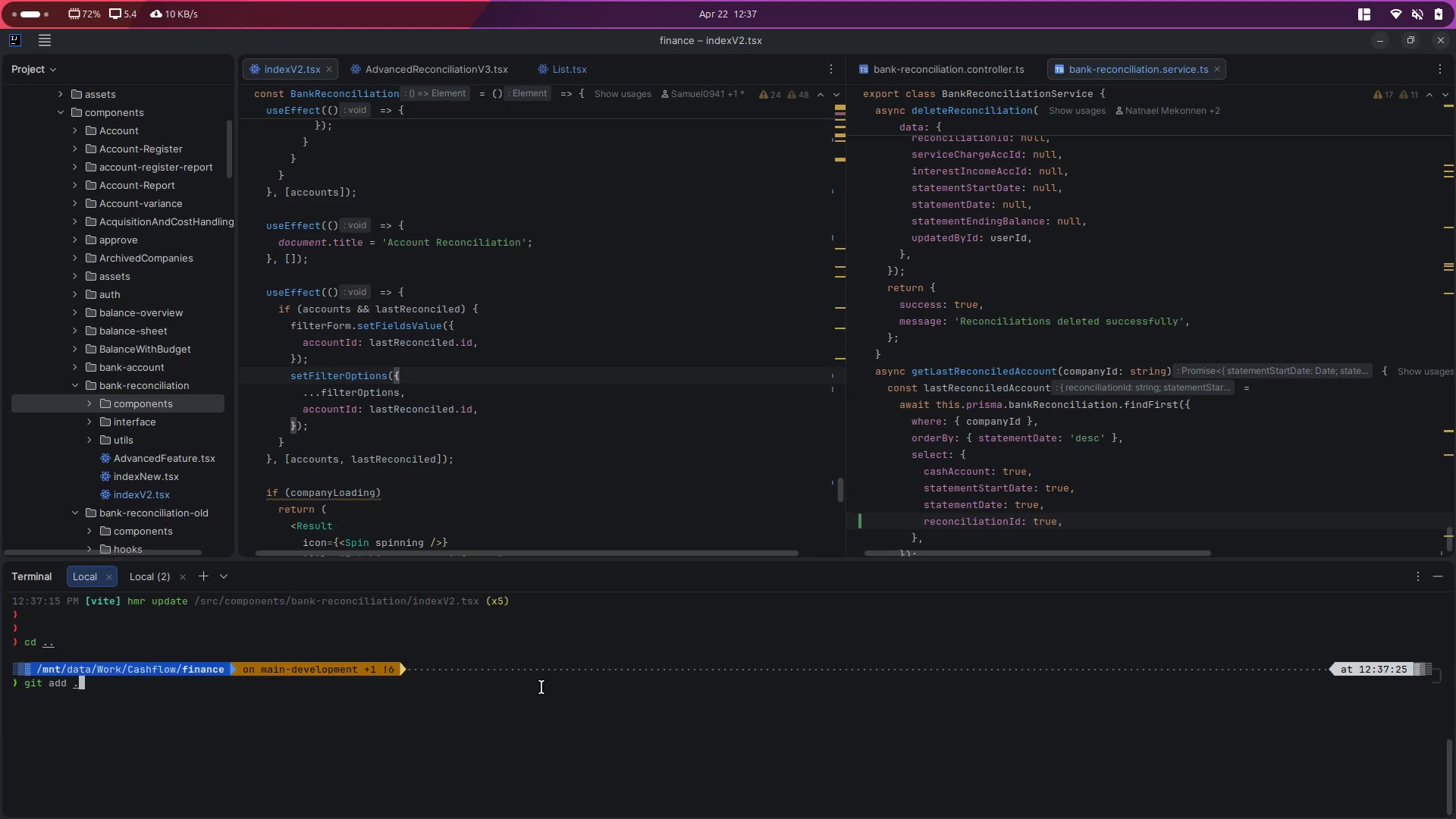 
key(Enter)
 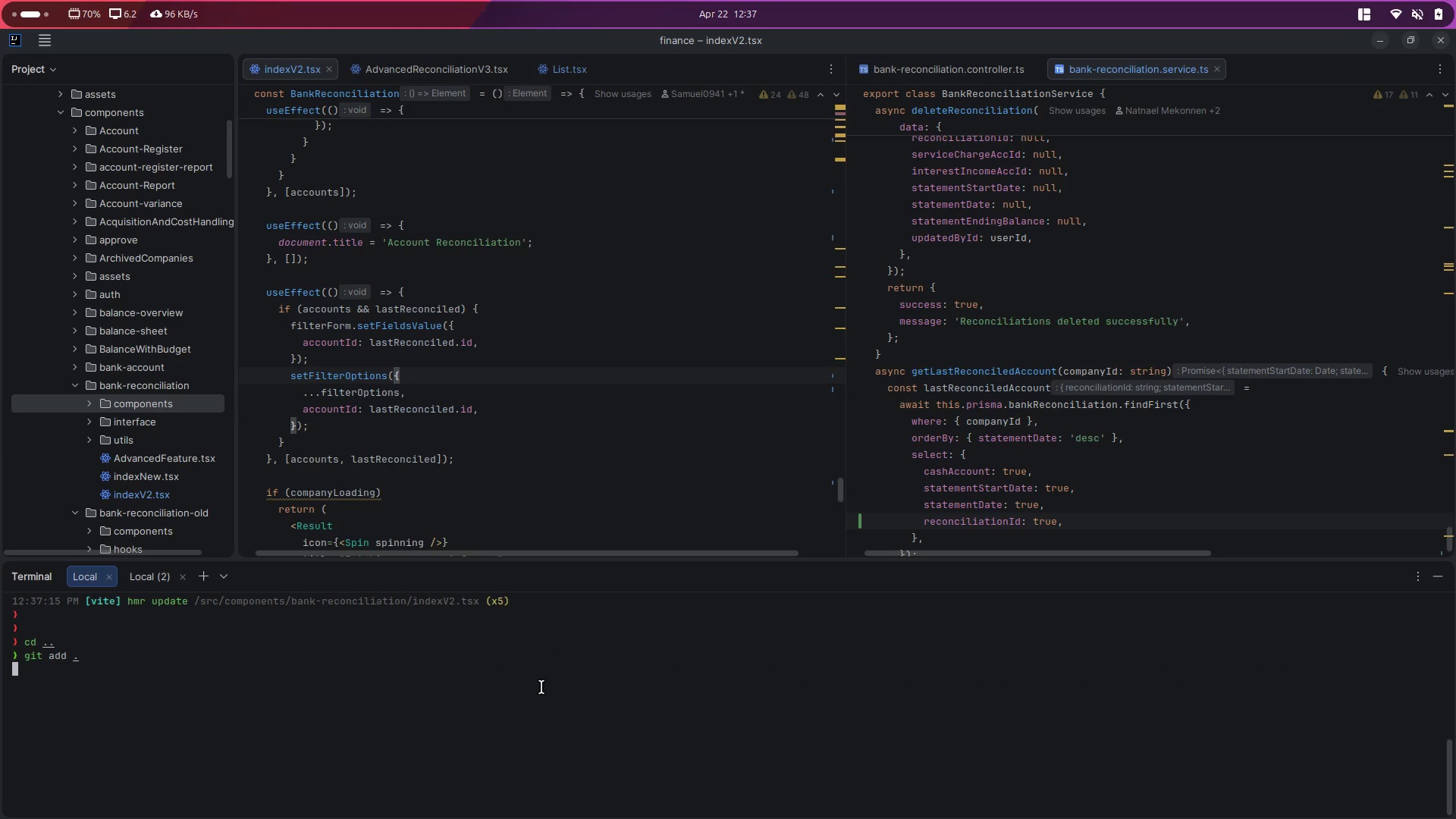 
type(gt)
key(Backspace)
type(it commit -m "")
 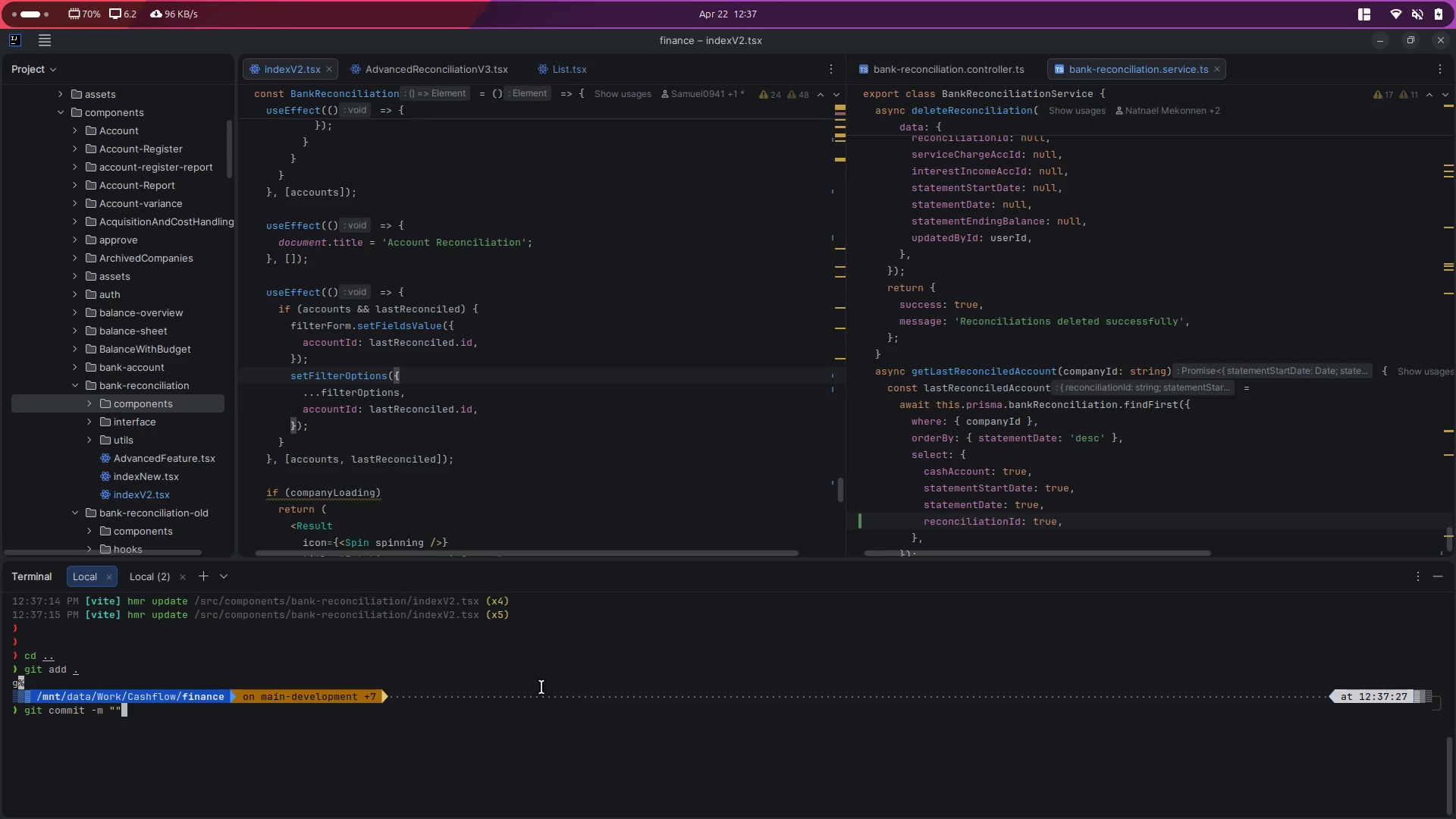 
 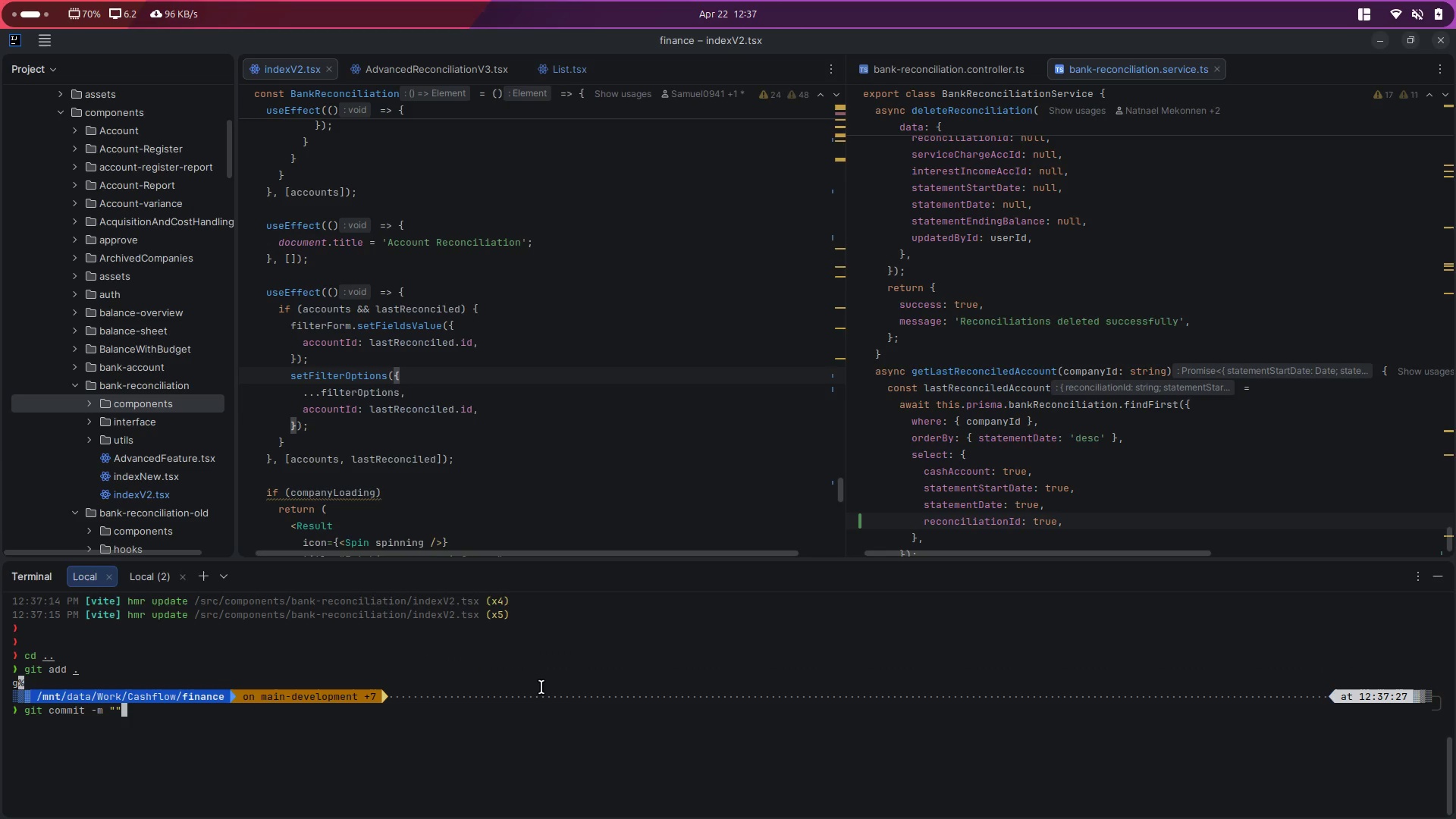 
key(ArrowLeft)
 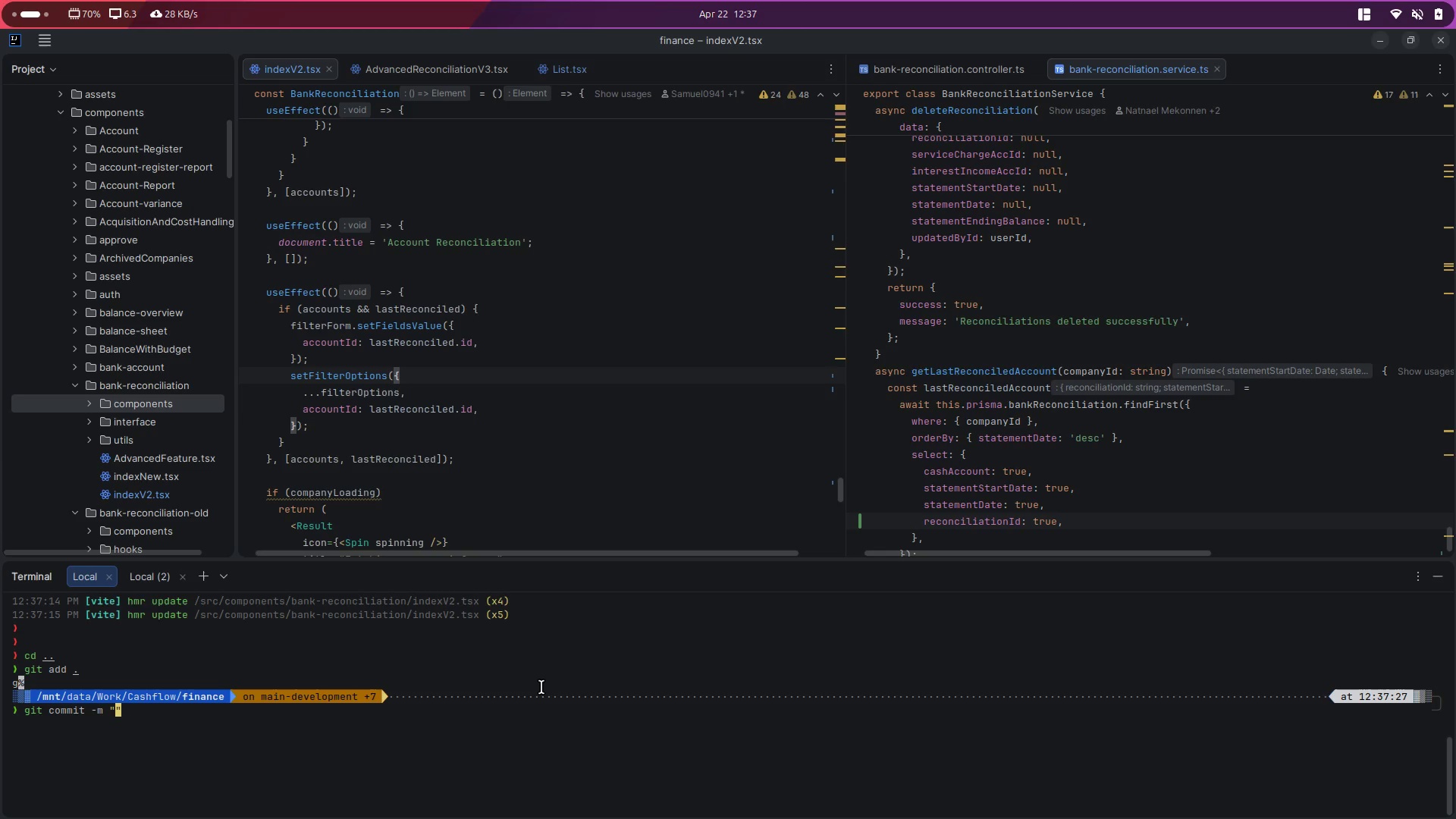 
key(Alt+Control+ArrowLeft)
 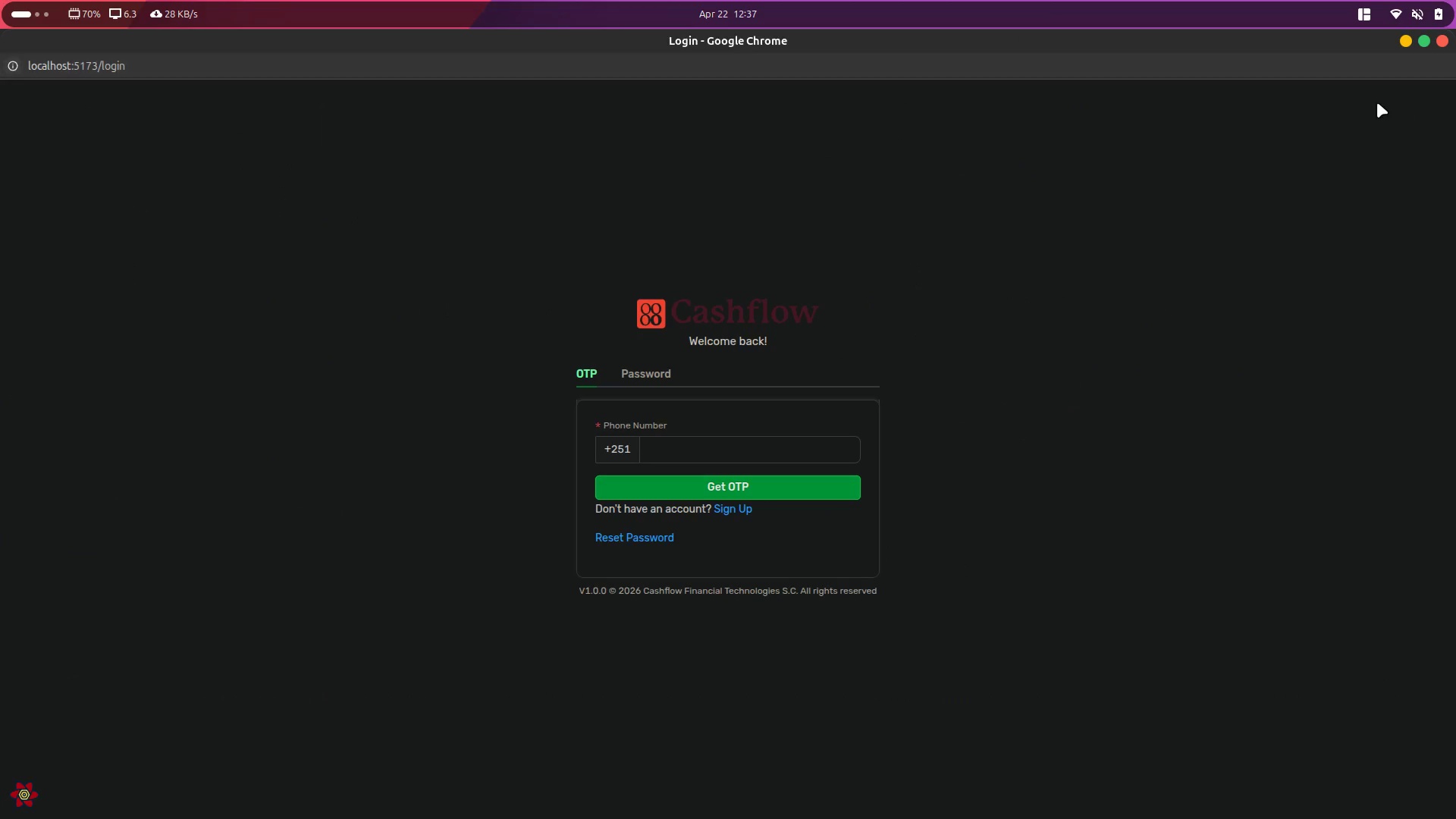 
left_click([1448, 41])
 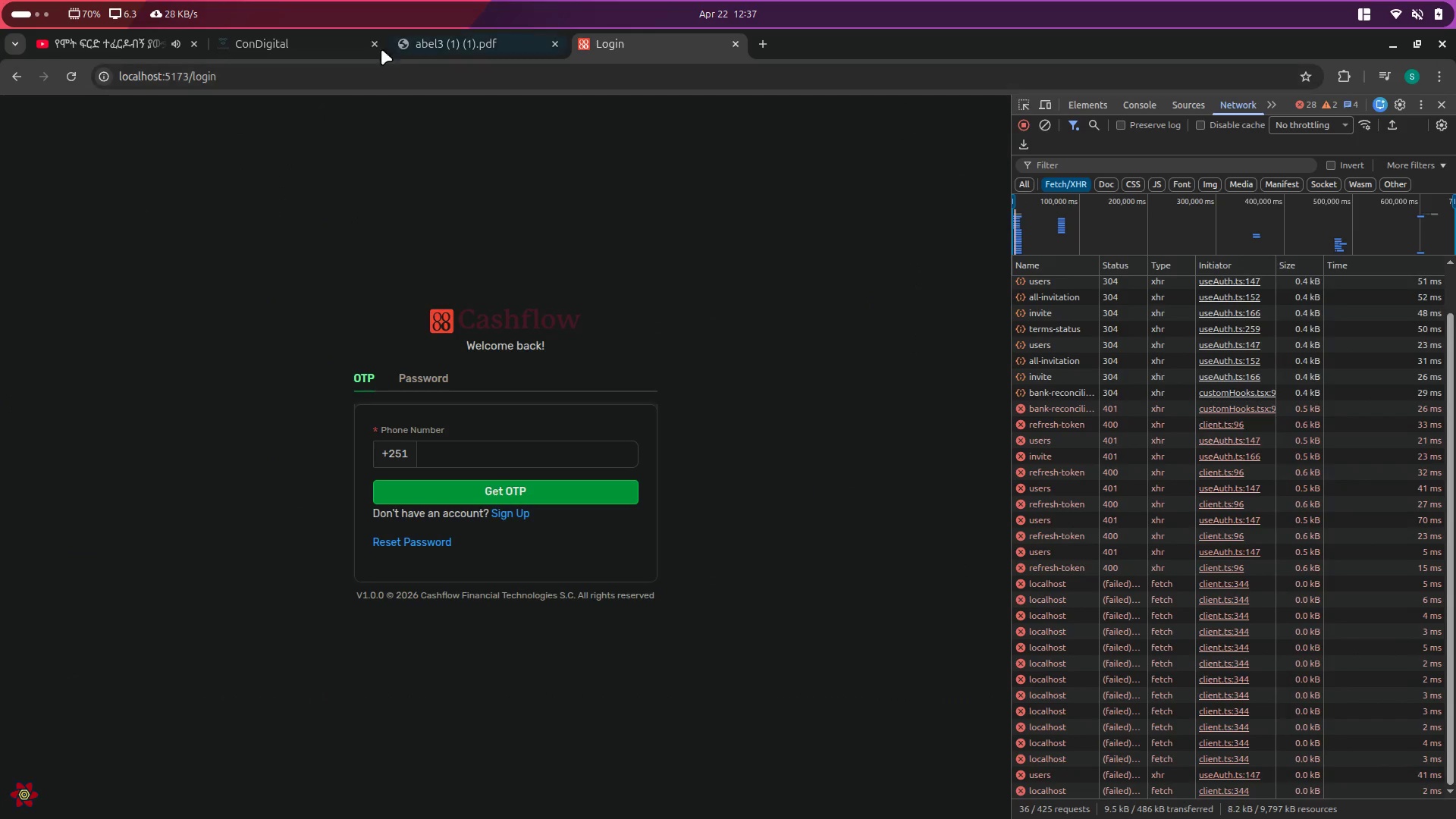 
left_click([323, 39])
 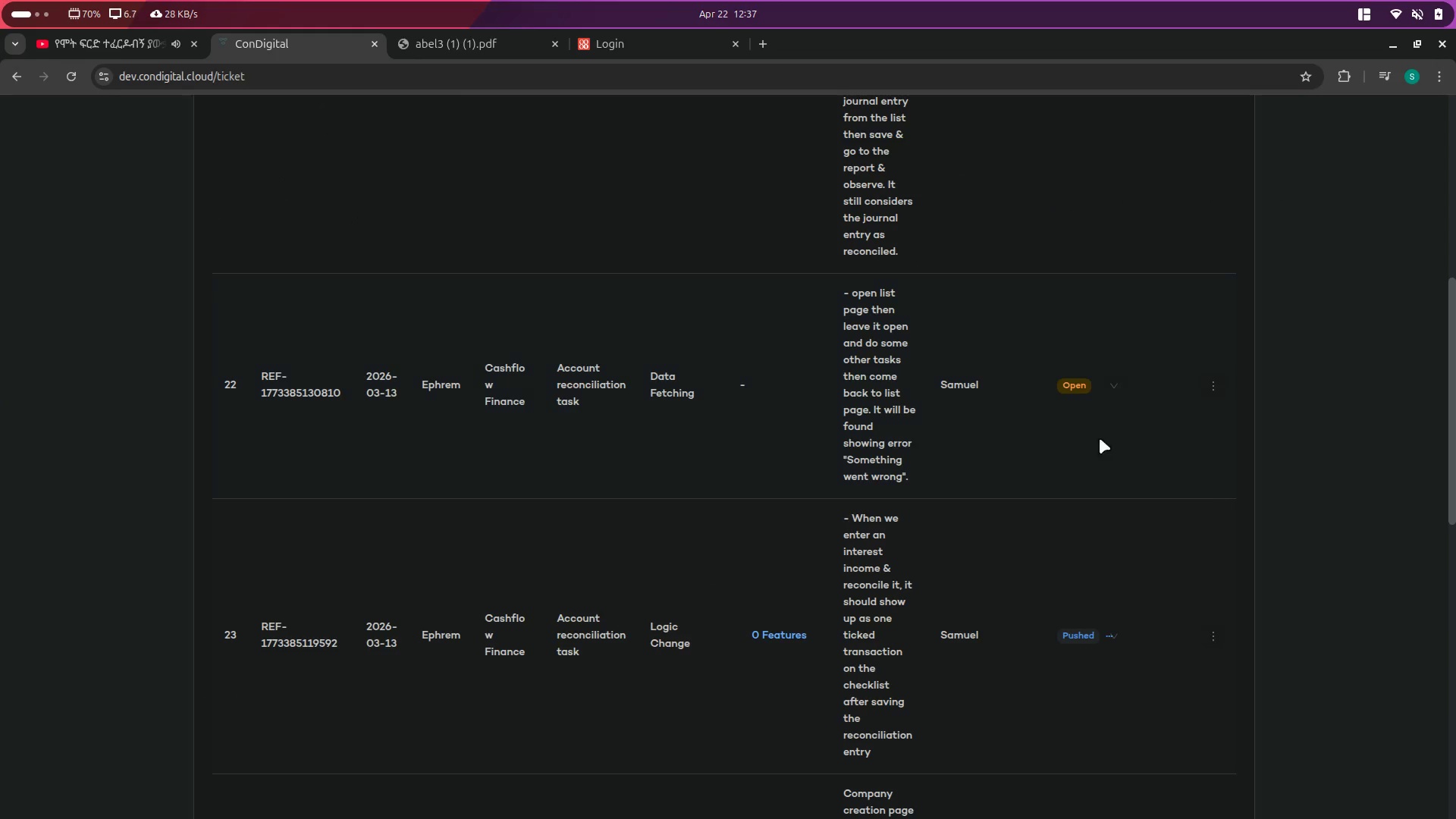 
left_click([1088, 373])
 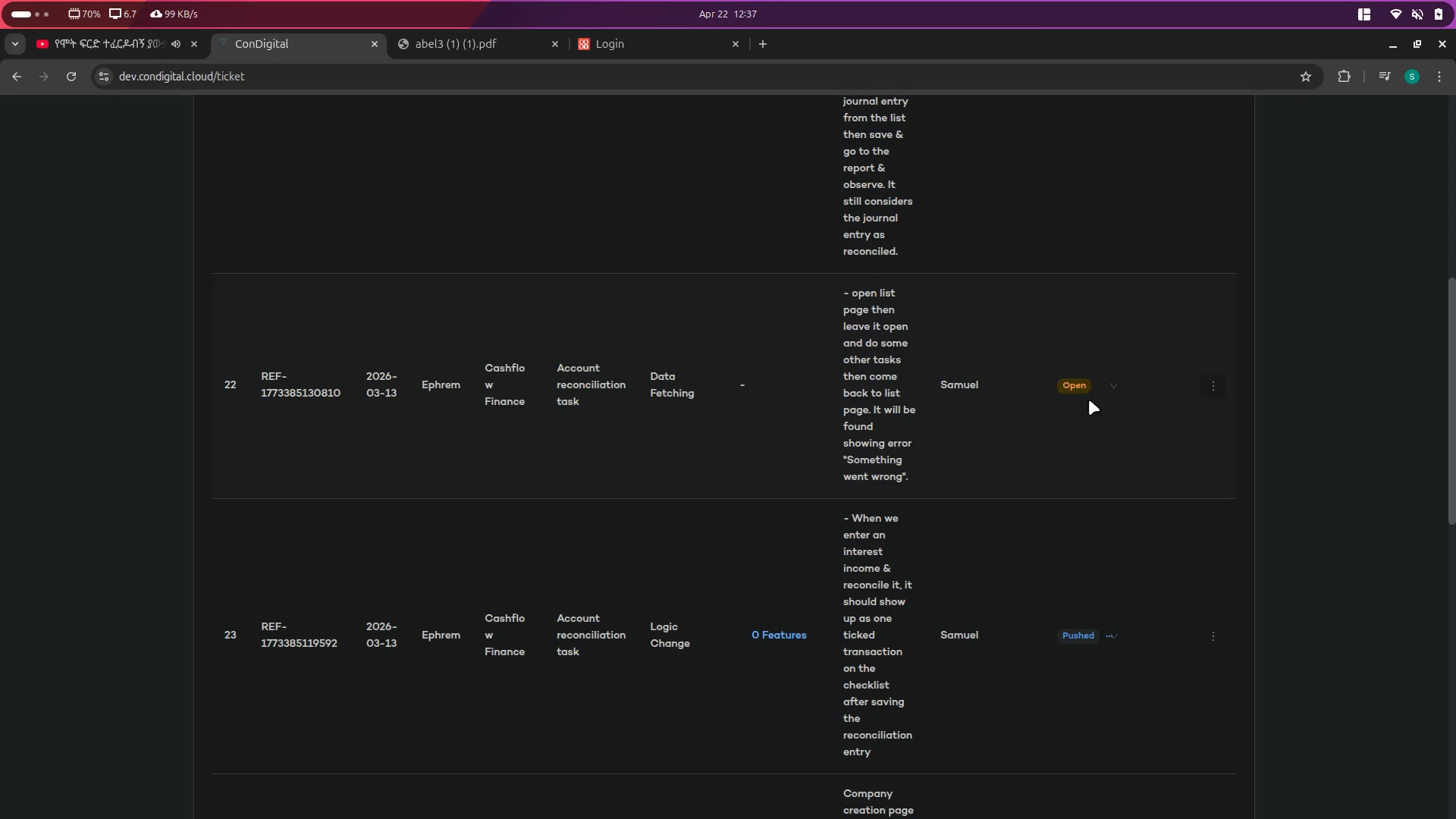 
left_click([1094, 385])
 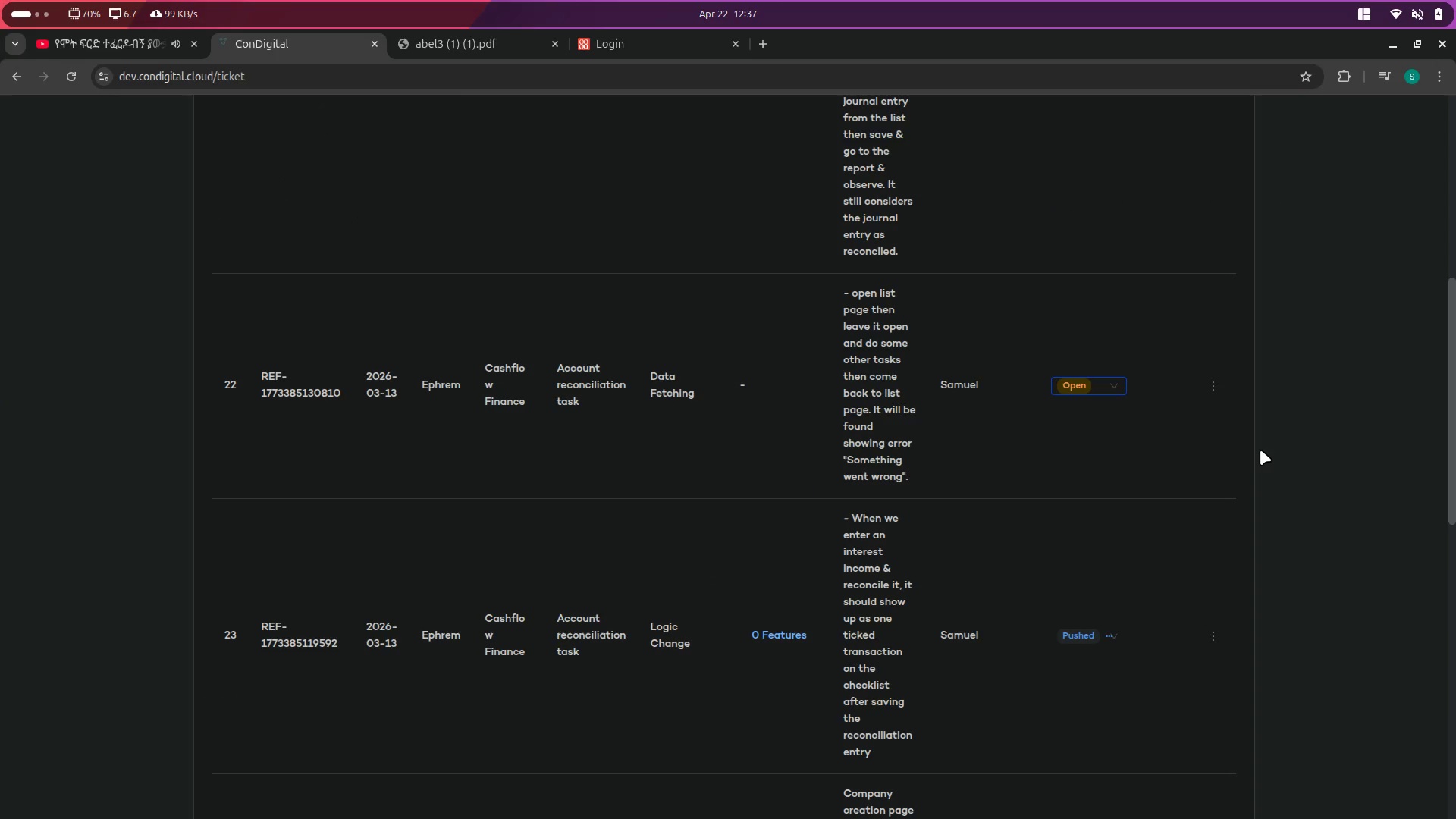 
key(Alt+Control+ArrowRight)
 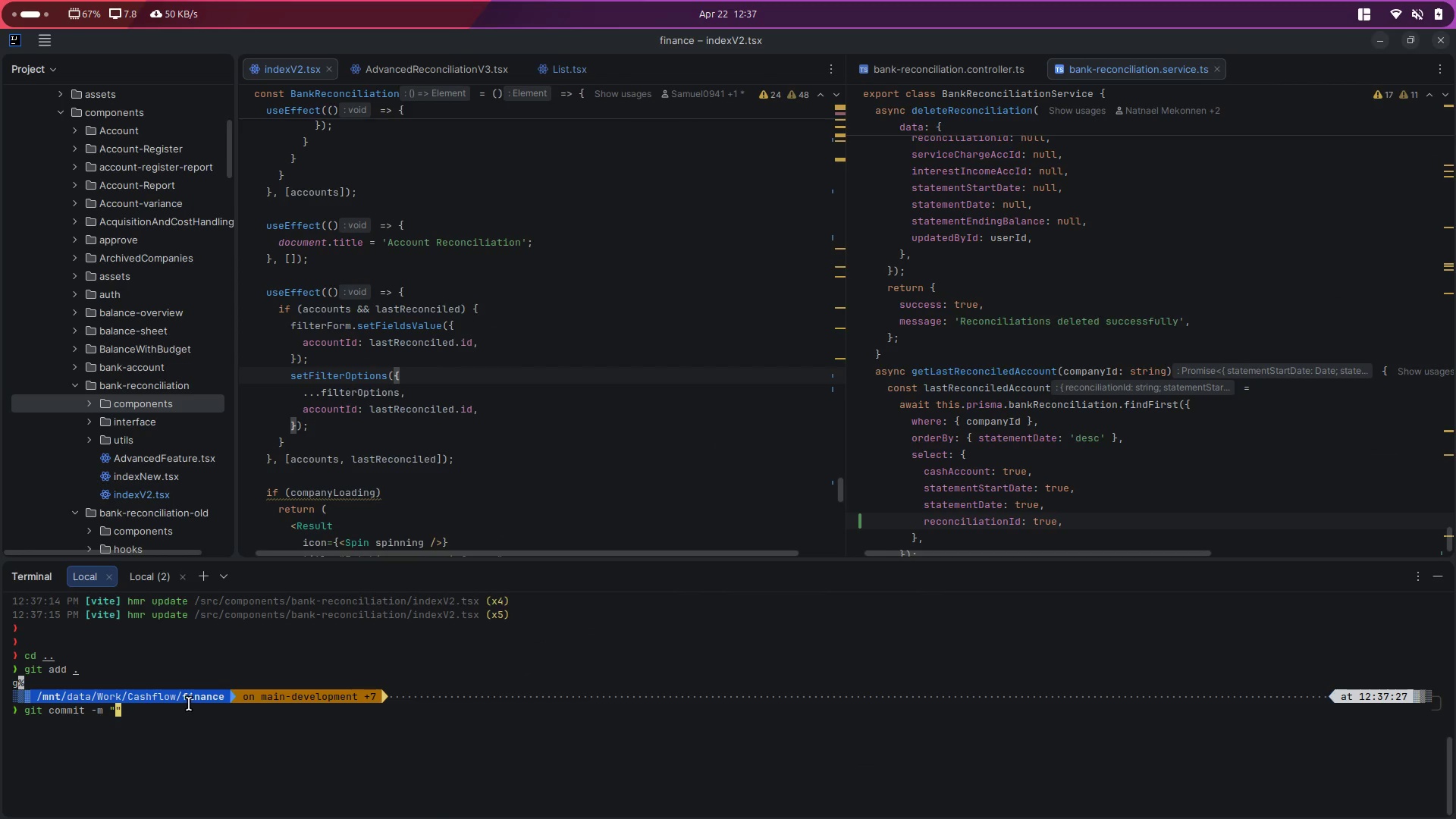 
type(account rr list crashing fix, ar merge fixes)
key(Backspace)
key(Backspace)
key(Backspace)
key(Backspace)
key(Backspace)
 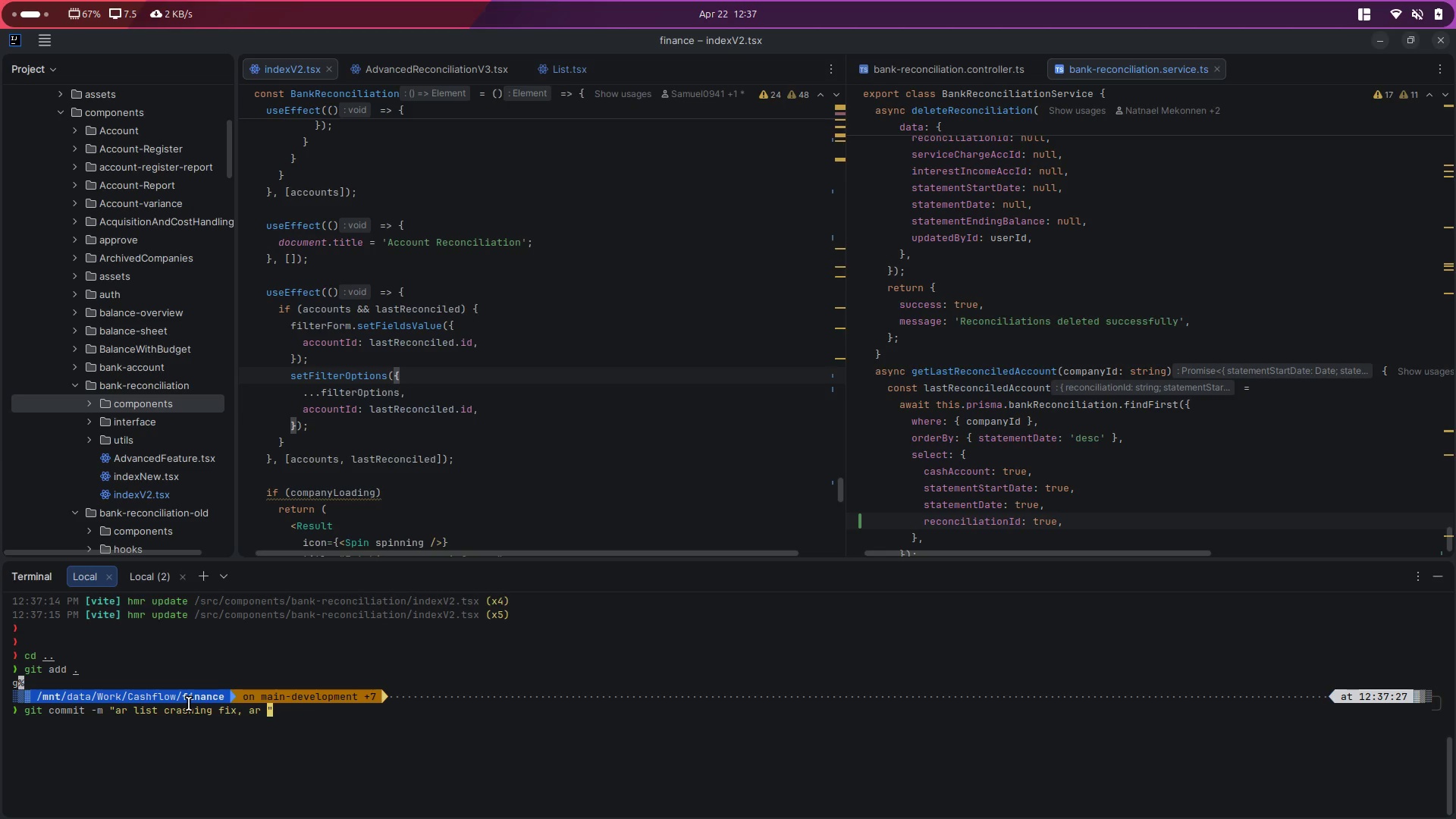 
type(batch consis)
key(Backspace)
type(tency)
 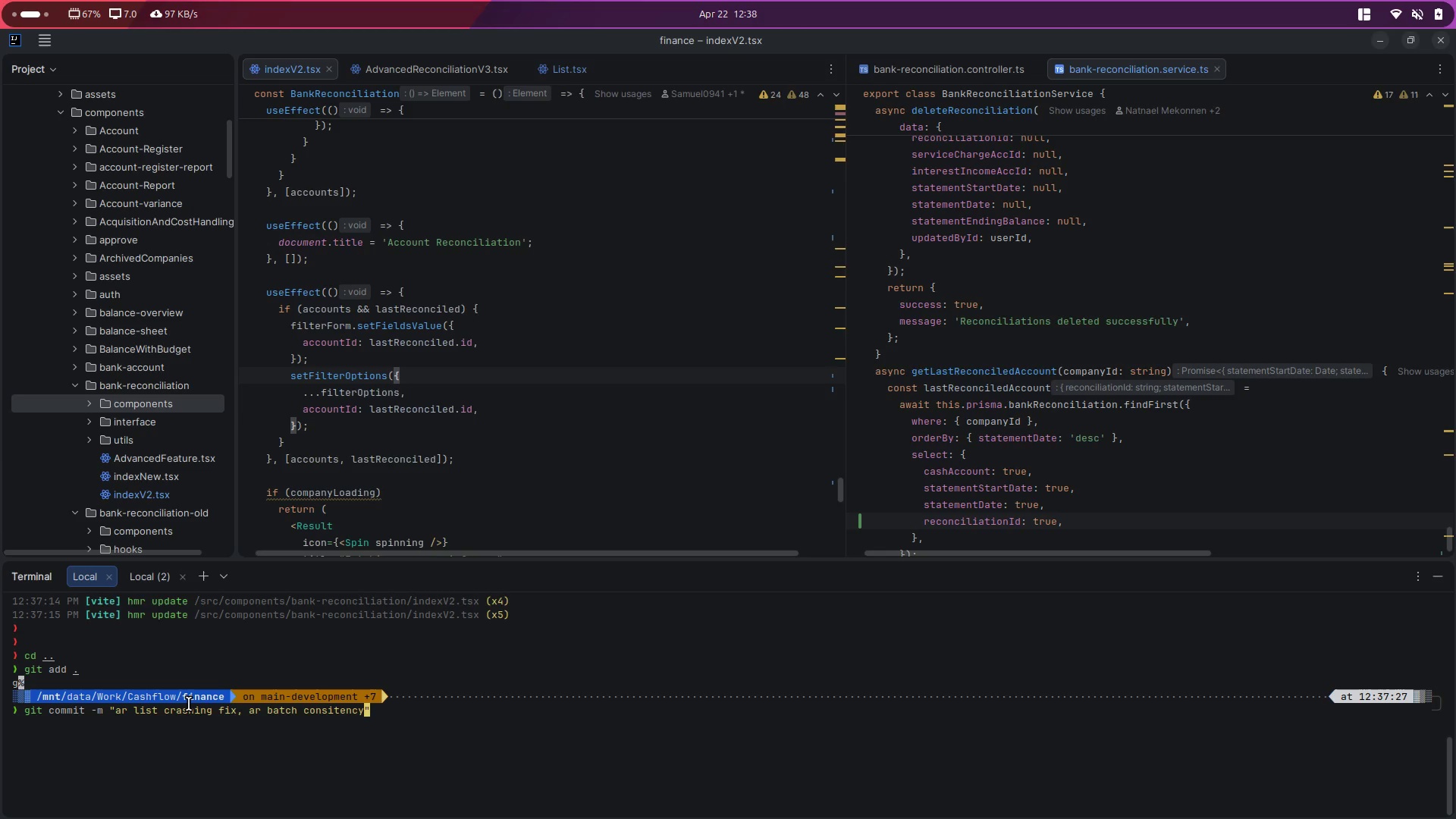 
key(Enter)
 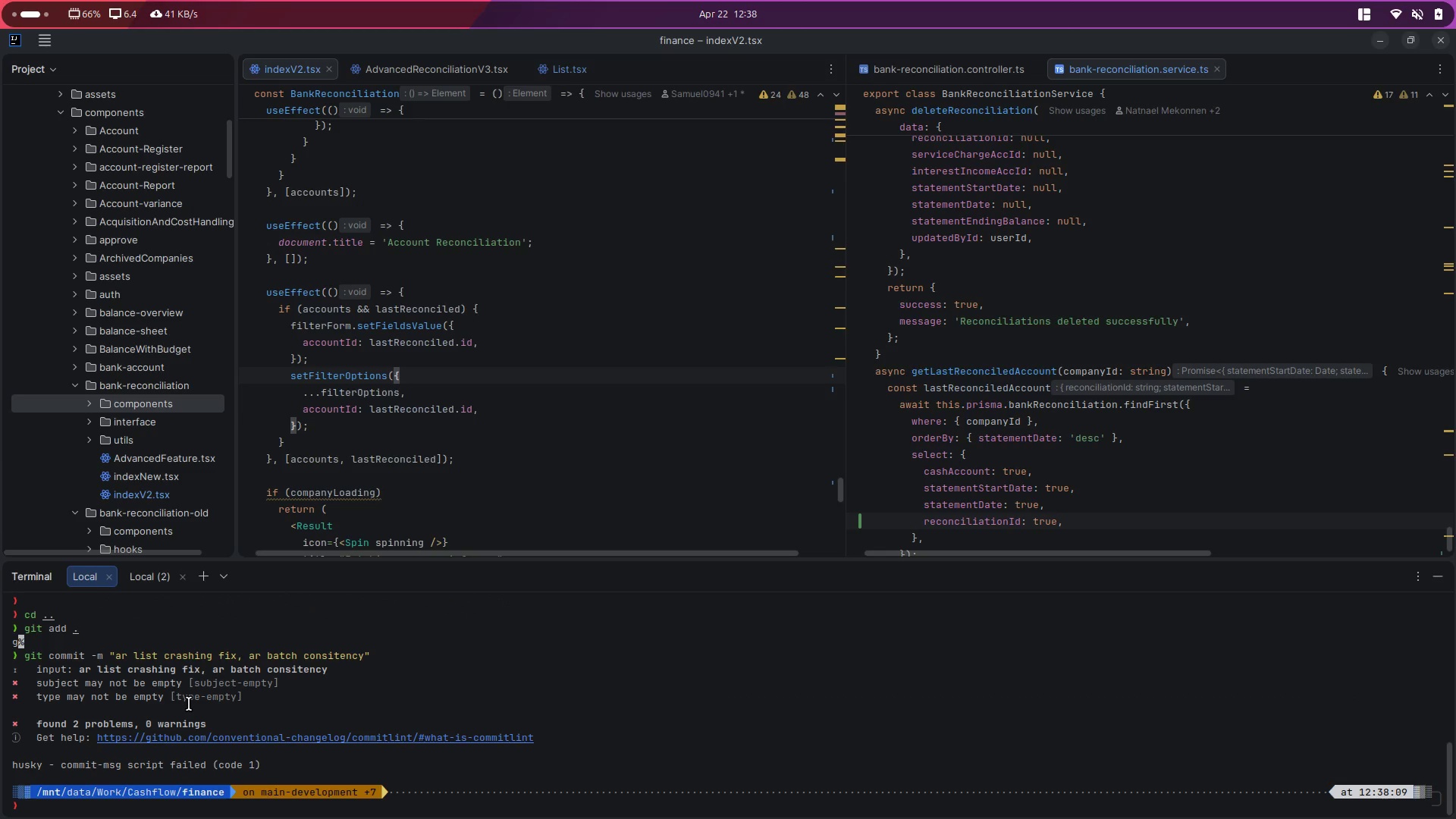 
wait(7.82)
 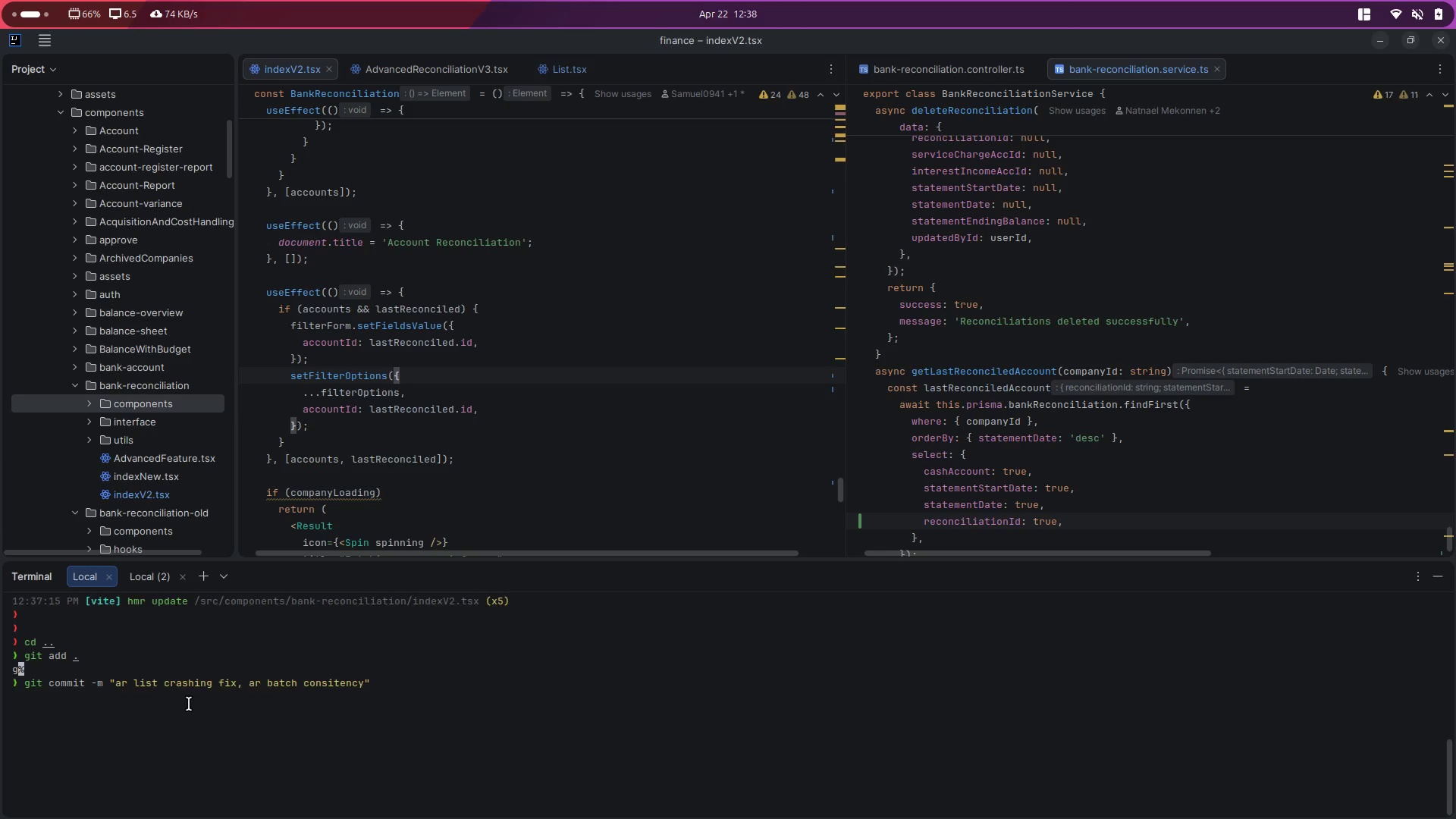 
type(git stat)
 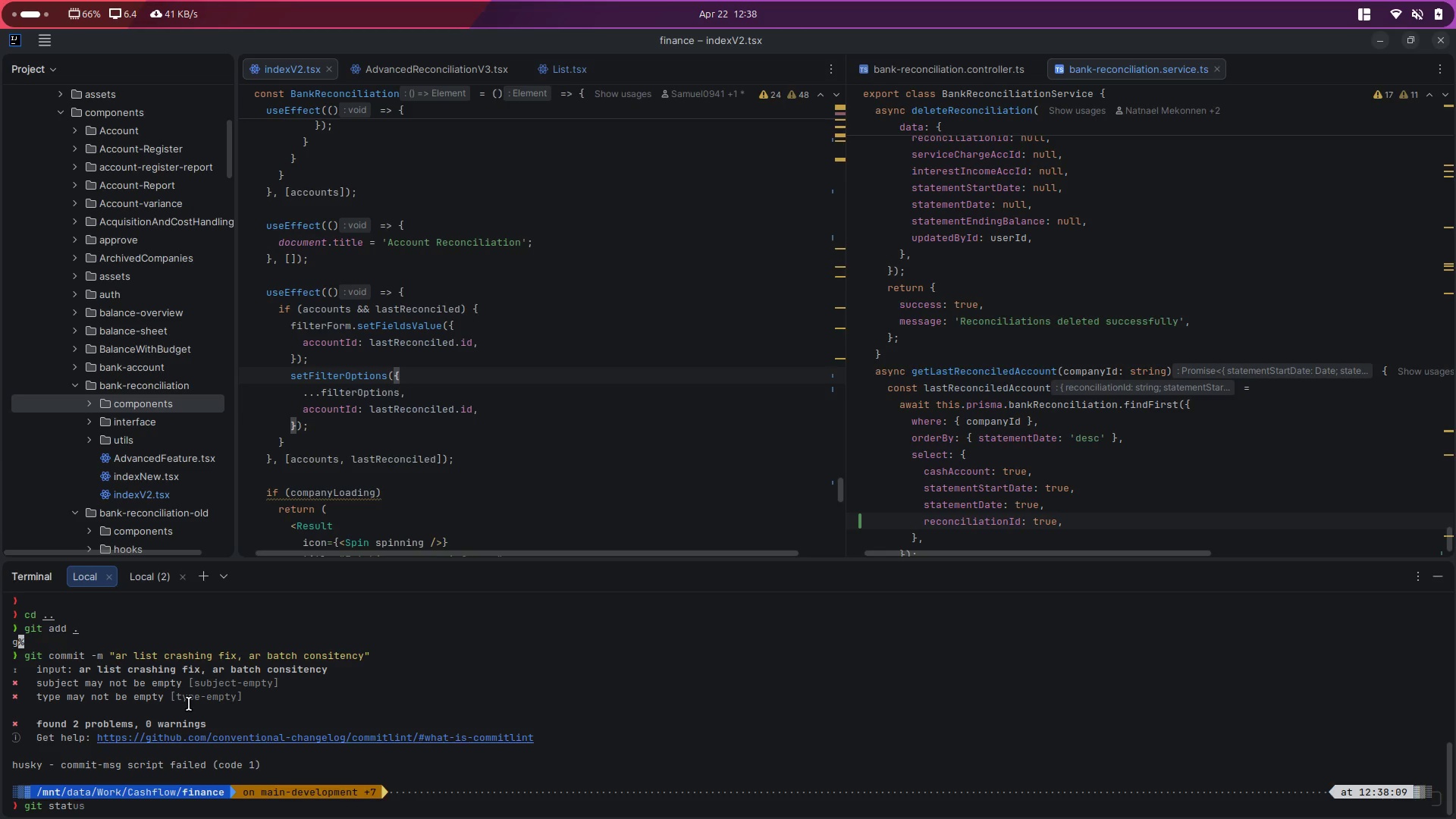 
key(ArrowUp)
 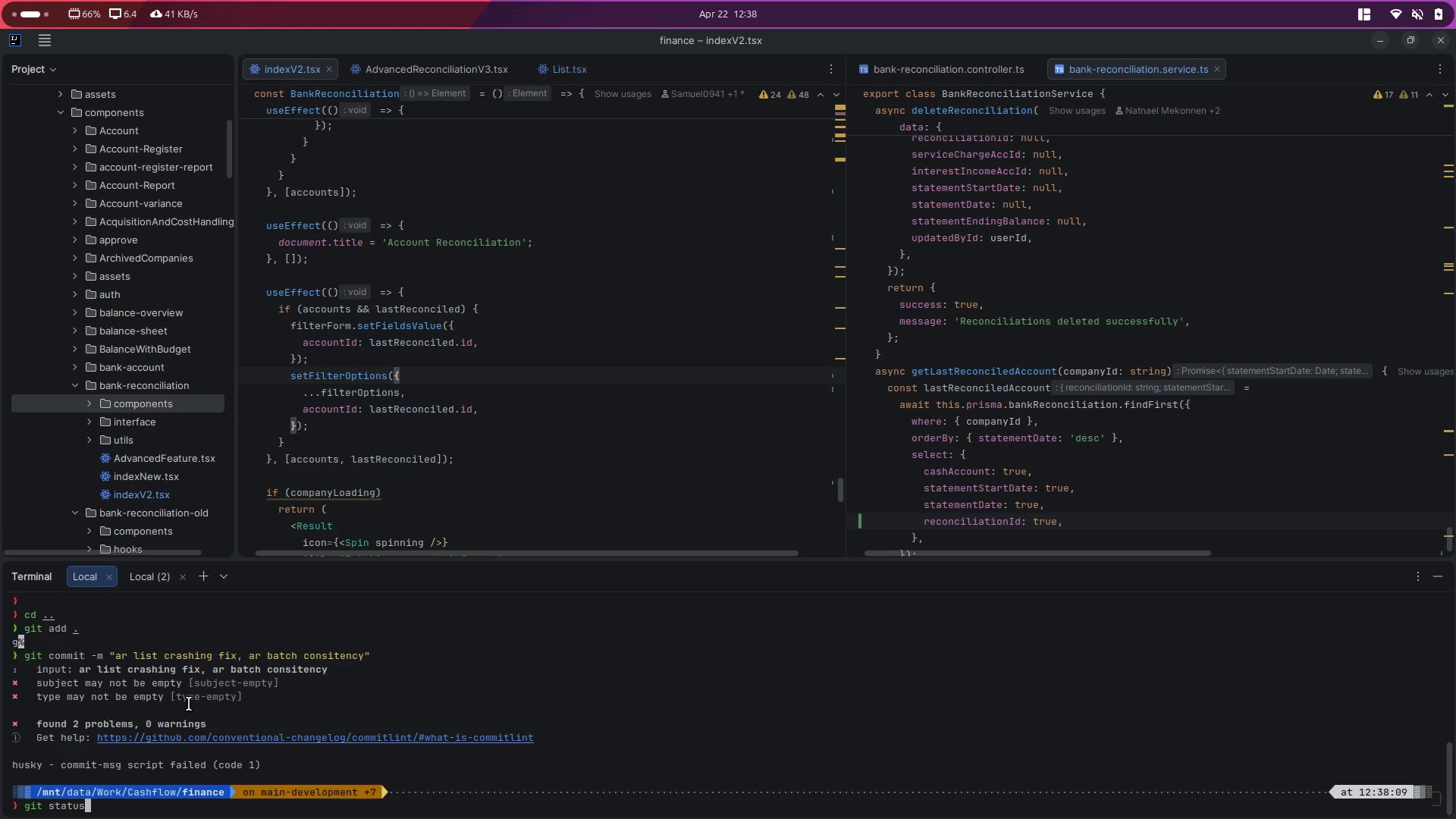 
key(ArrowUp)
 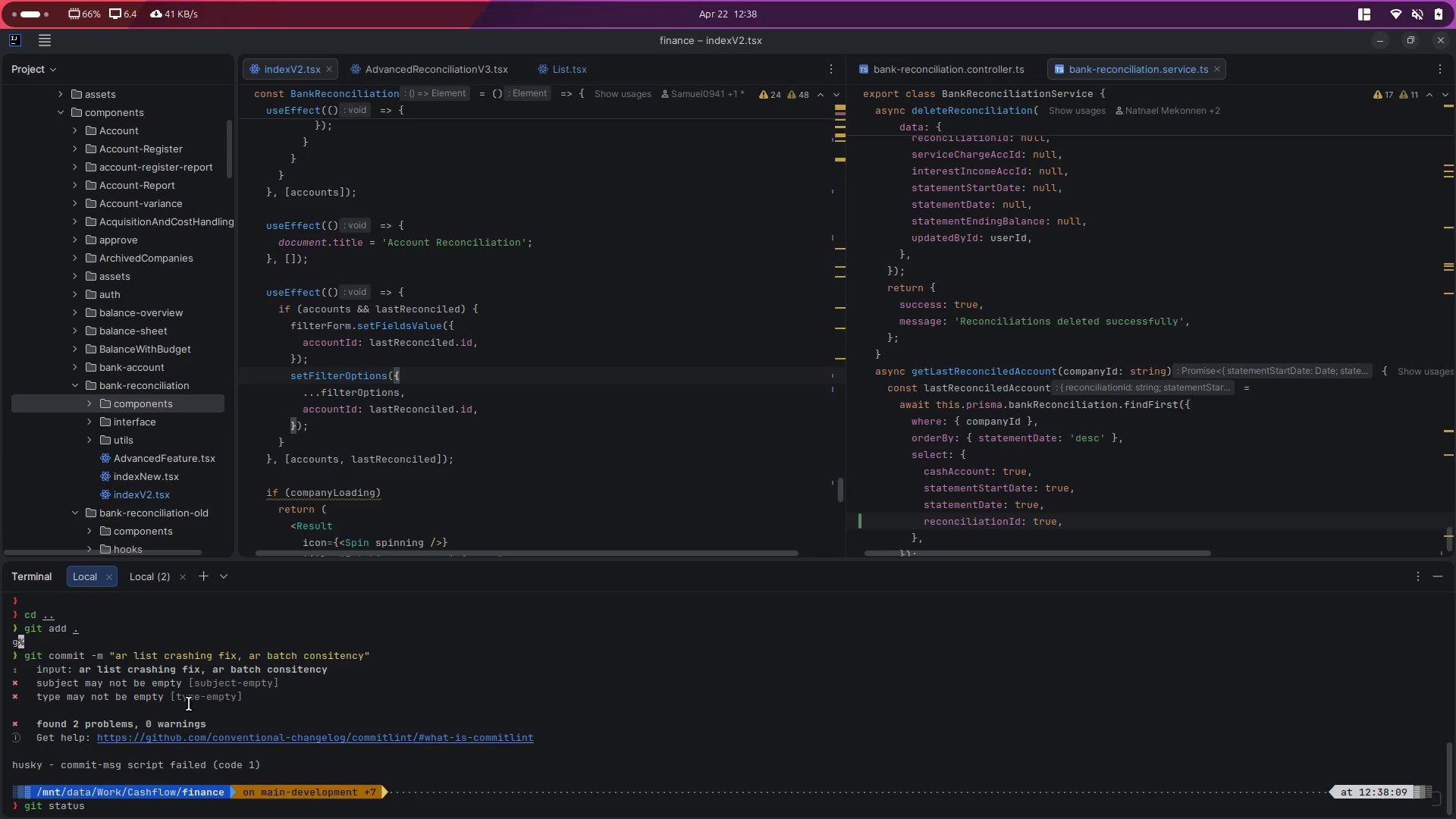 
key(ArrowUp)
 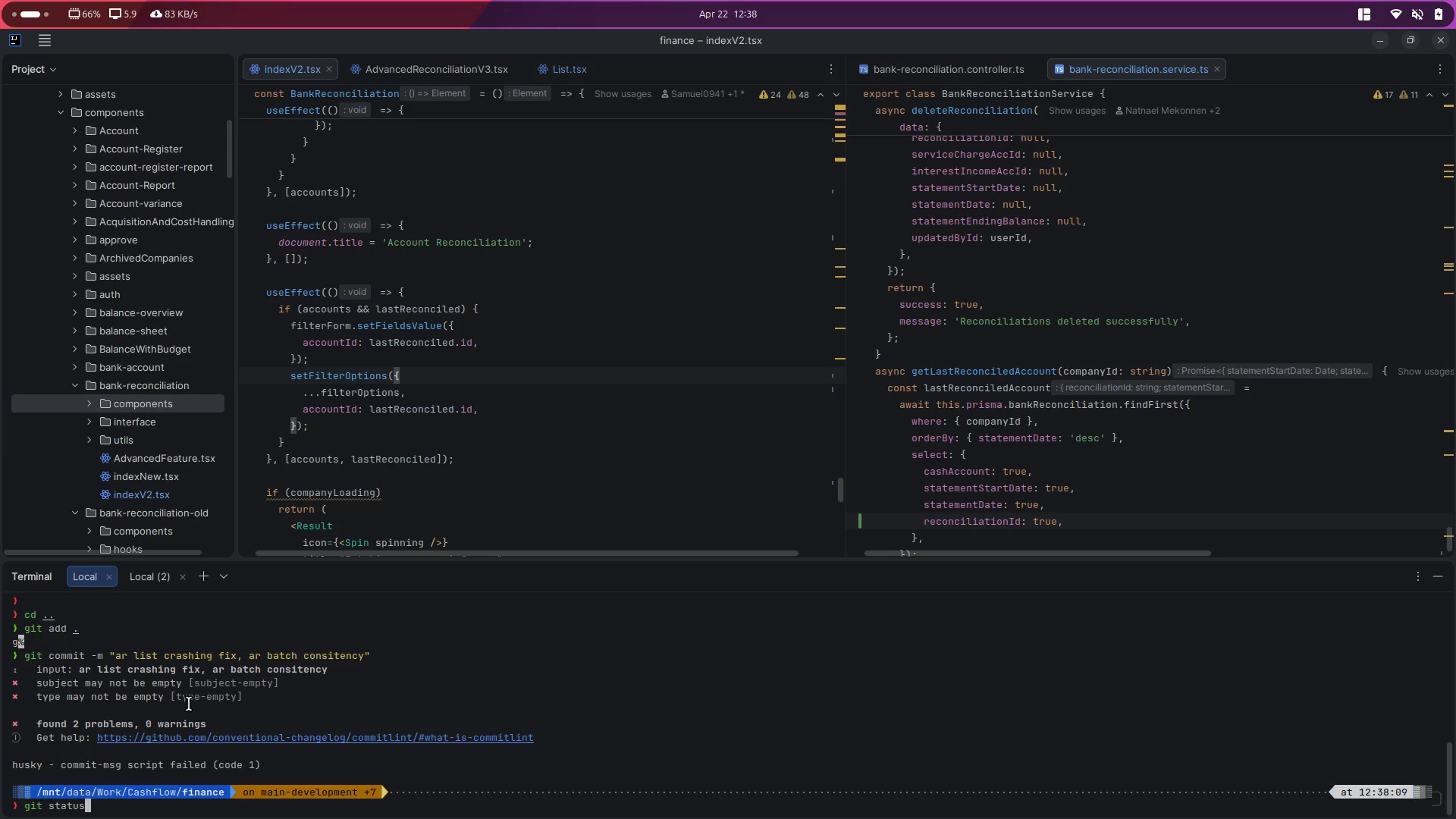 
hold_key(key=Backspace, duration=0.95)
 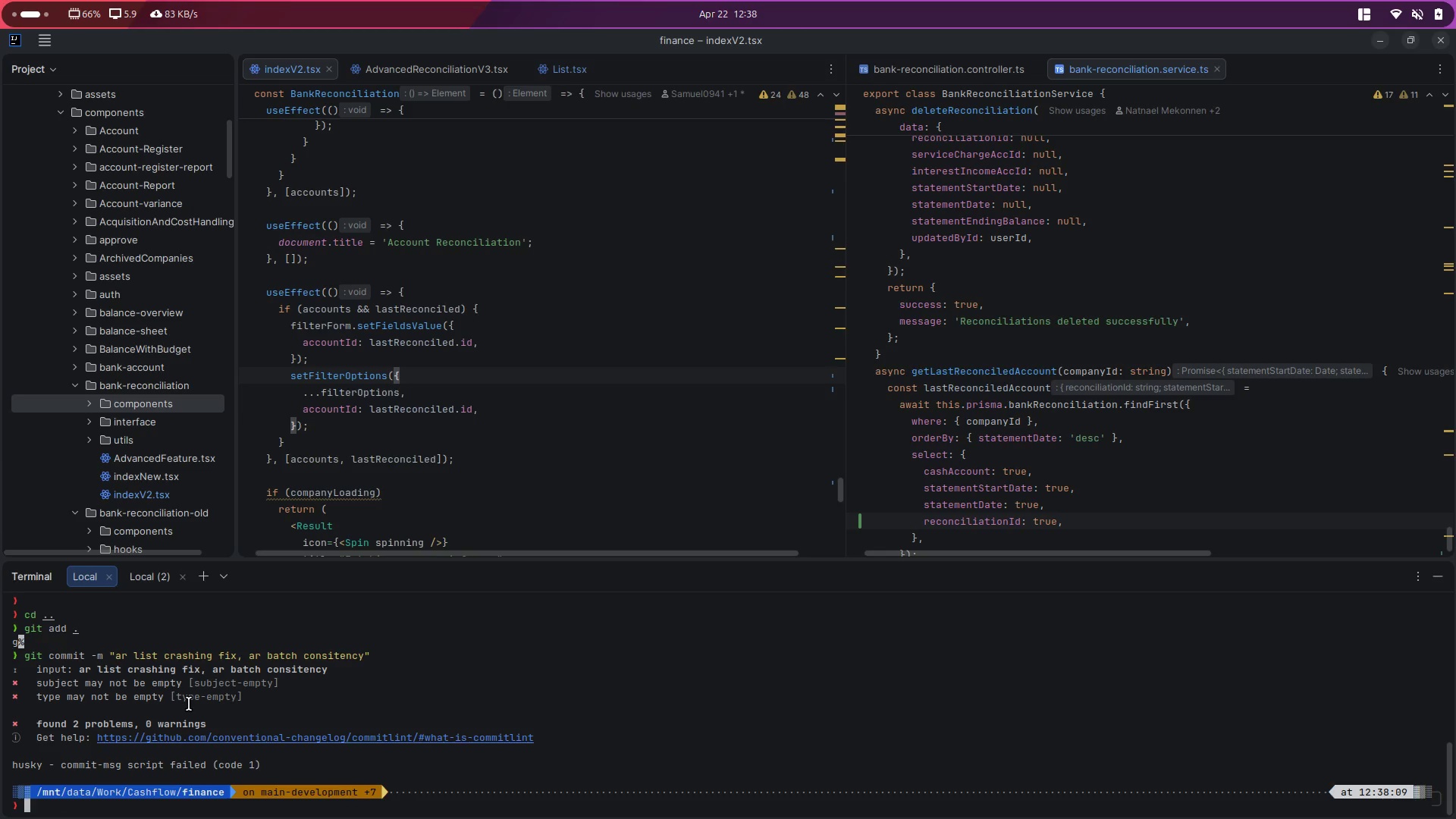 
key(ArrowUp)
 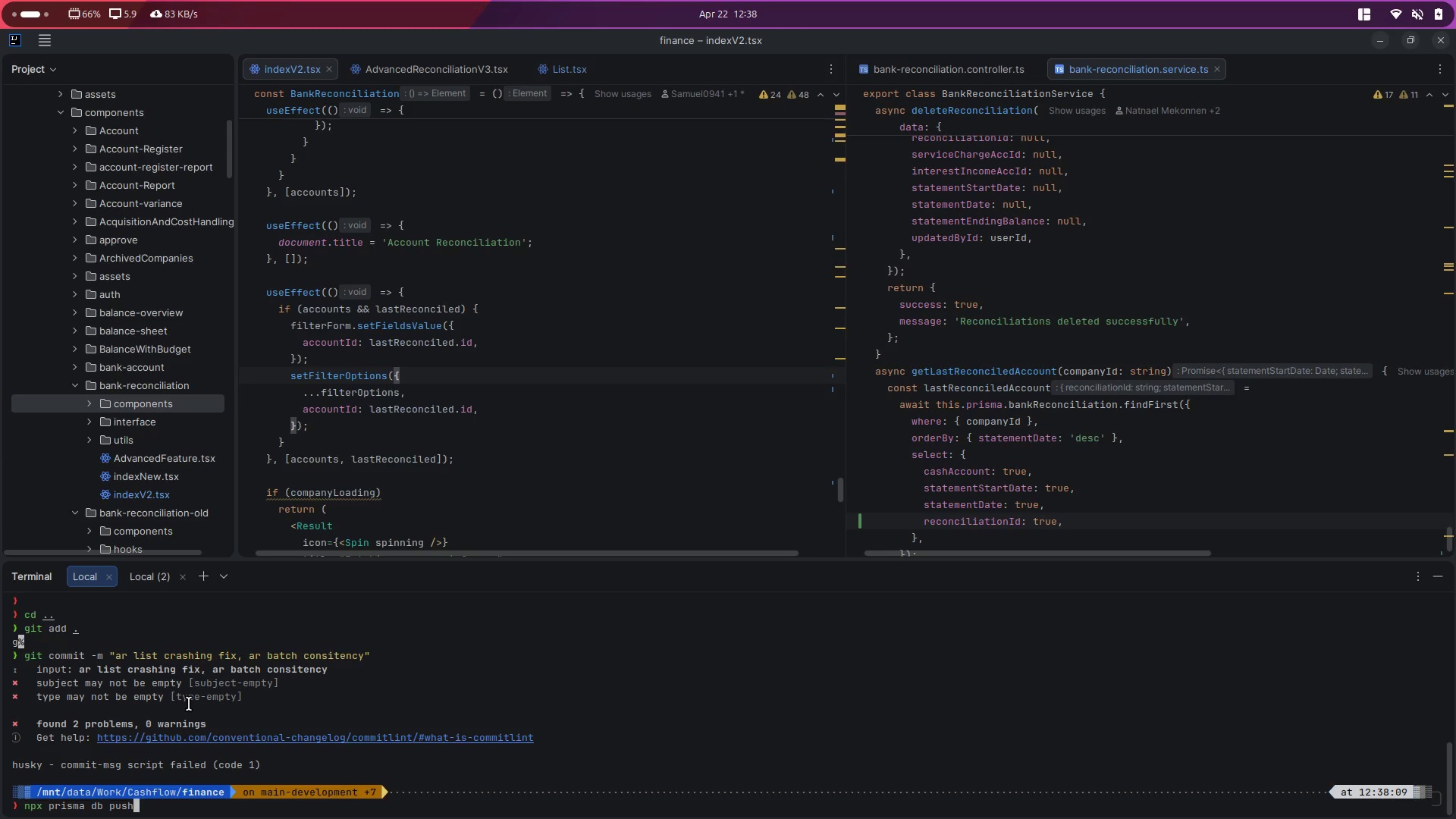 
key(ArrowUp)
 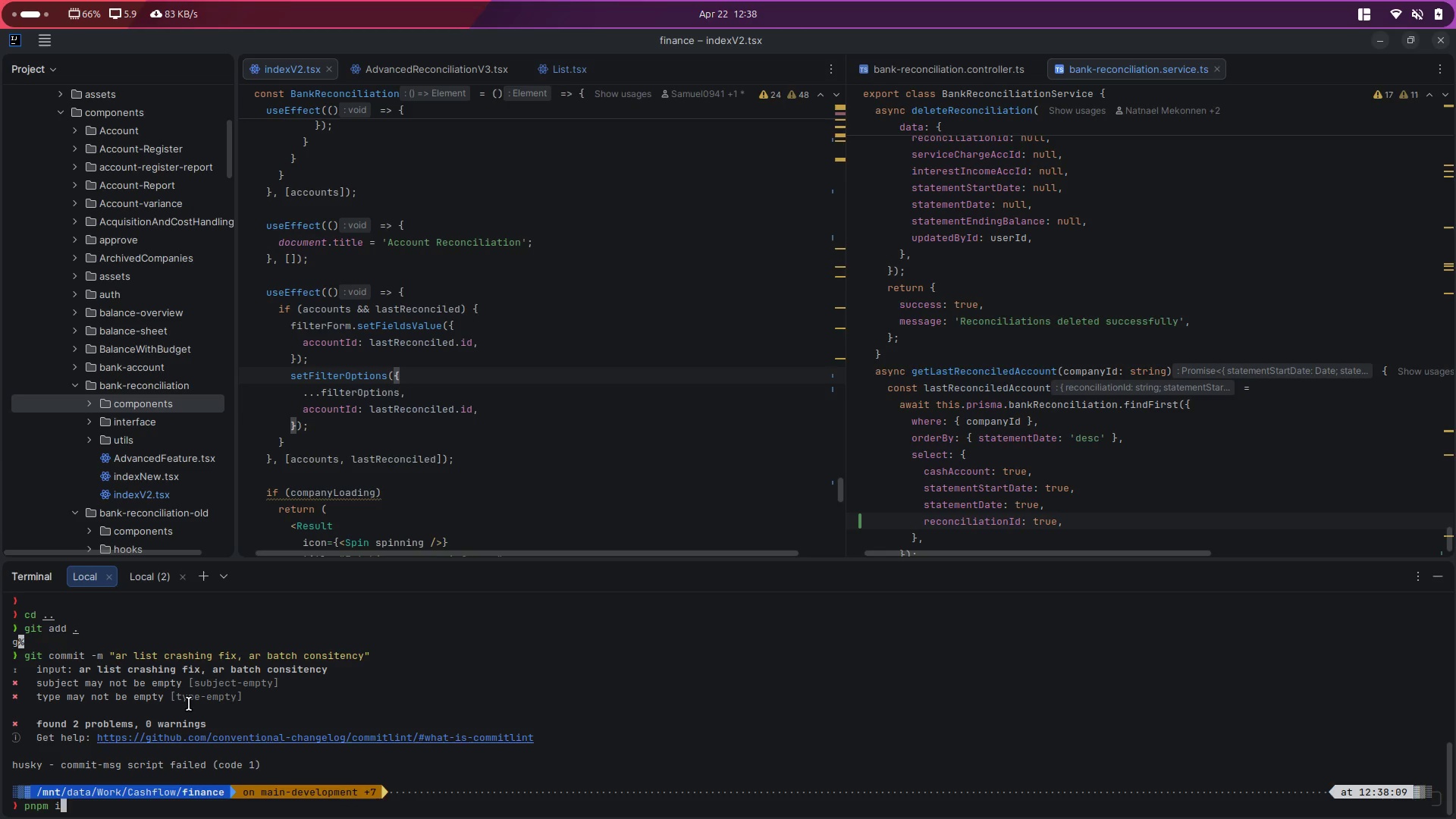 
key(ArrowDown)
 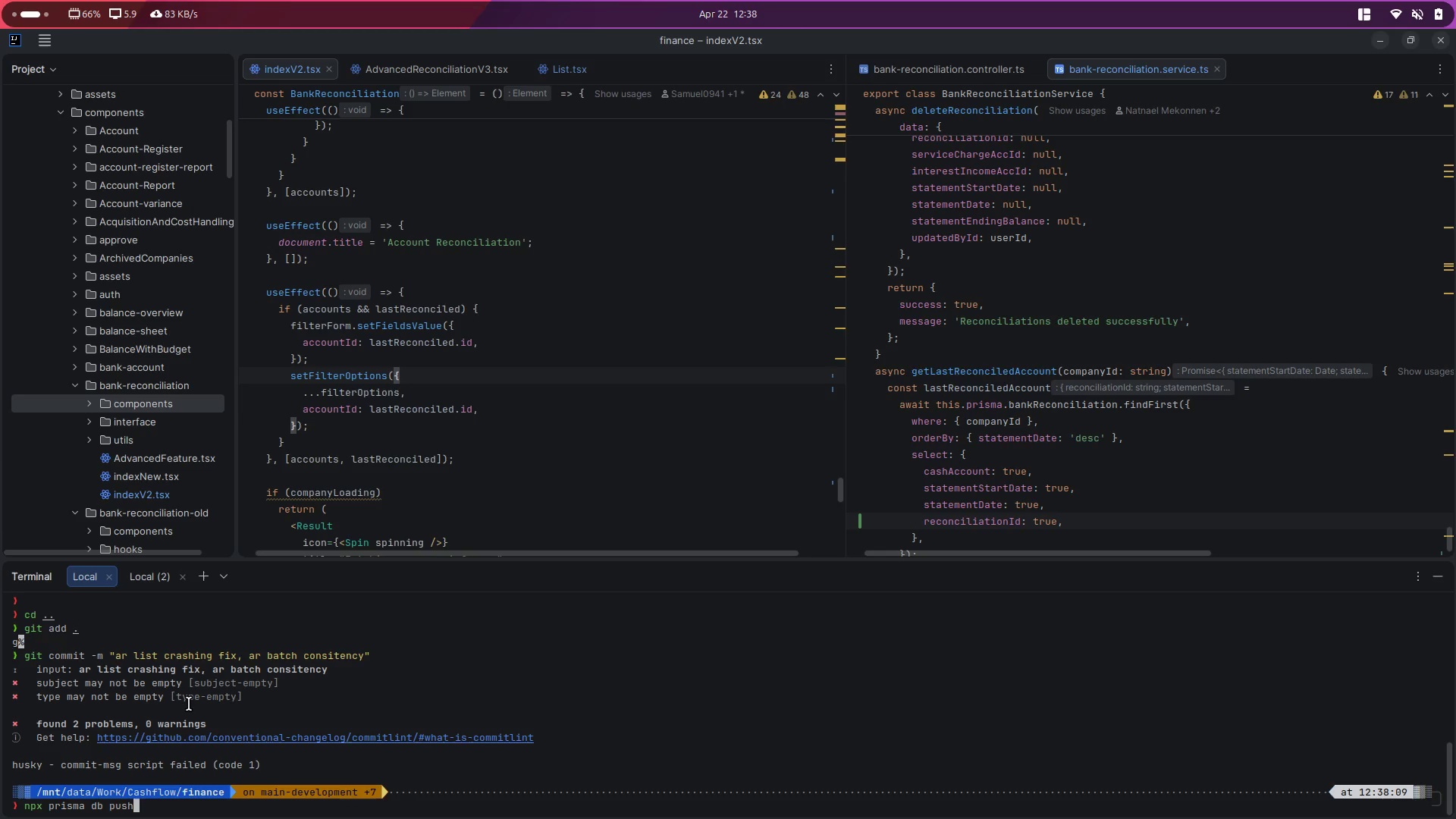 
key(ArrowDown)